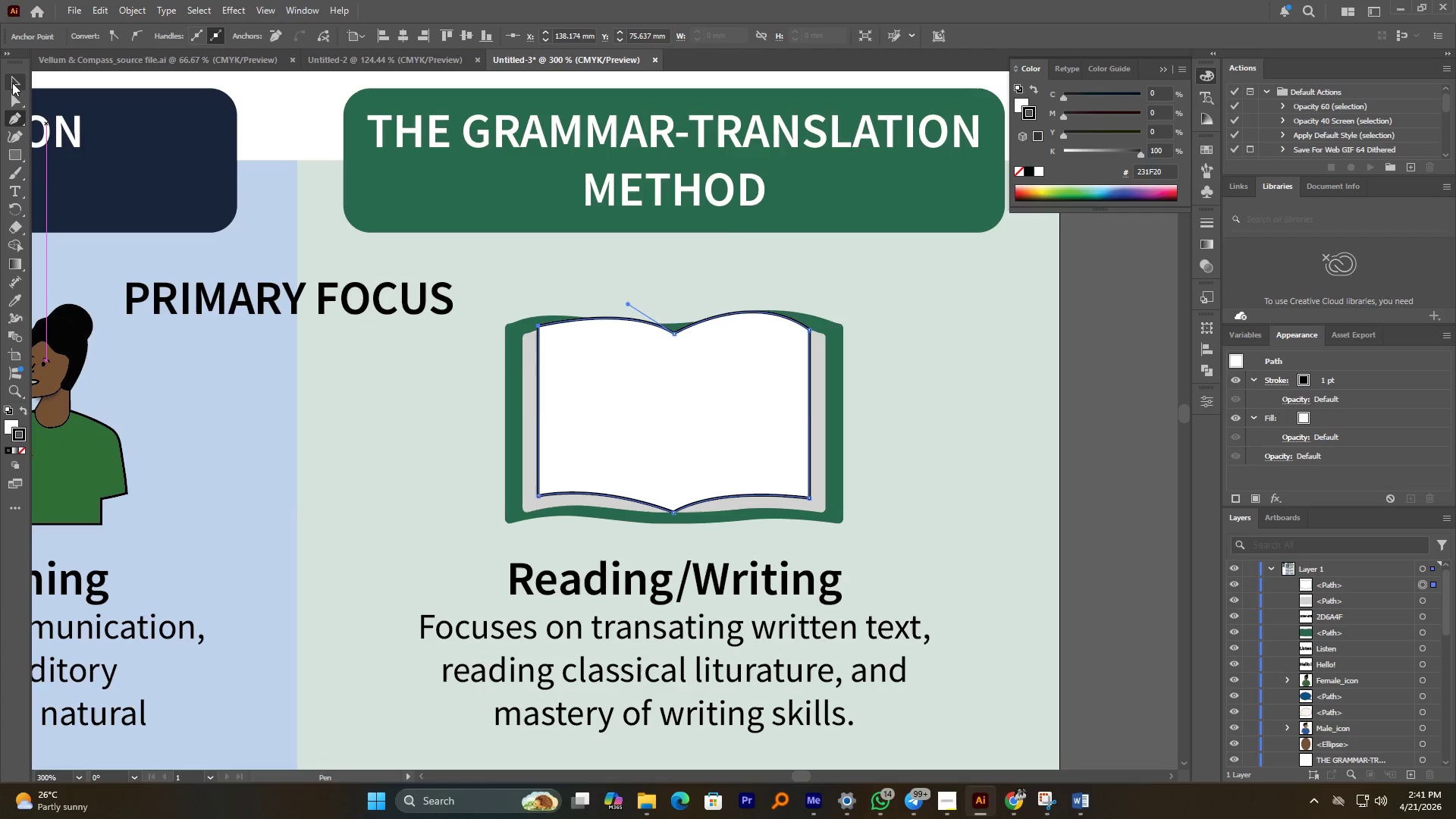 
double_click([467, 441])
 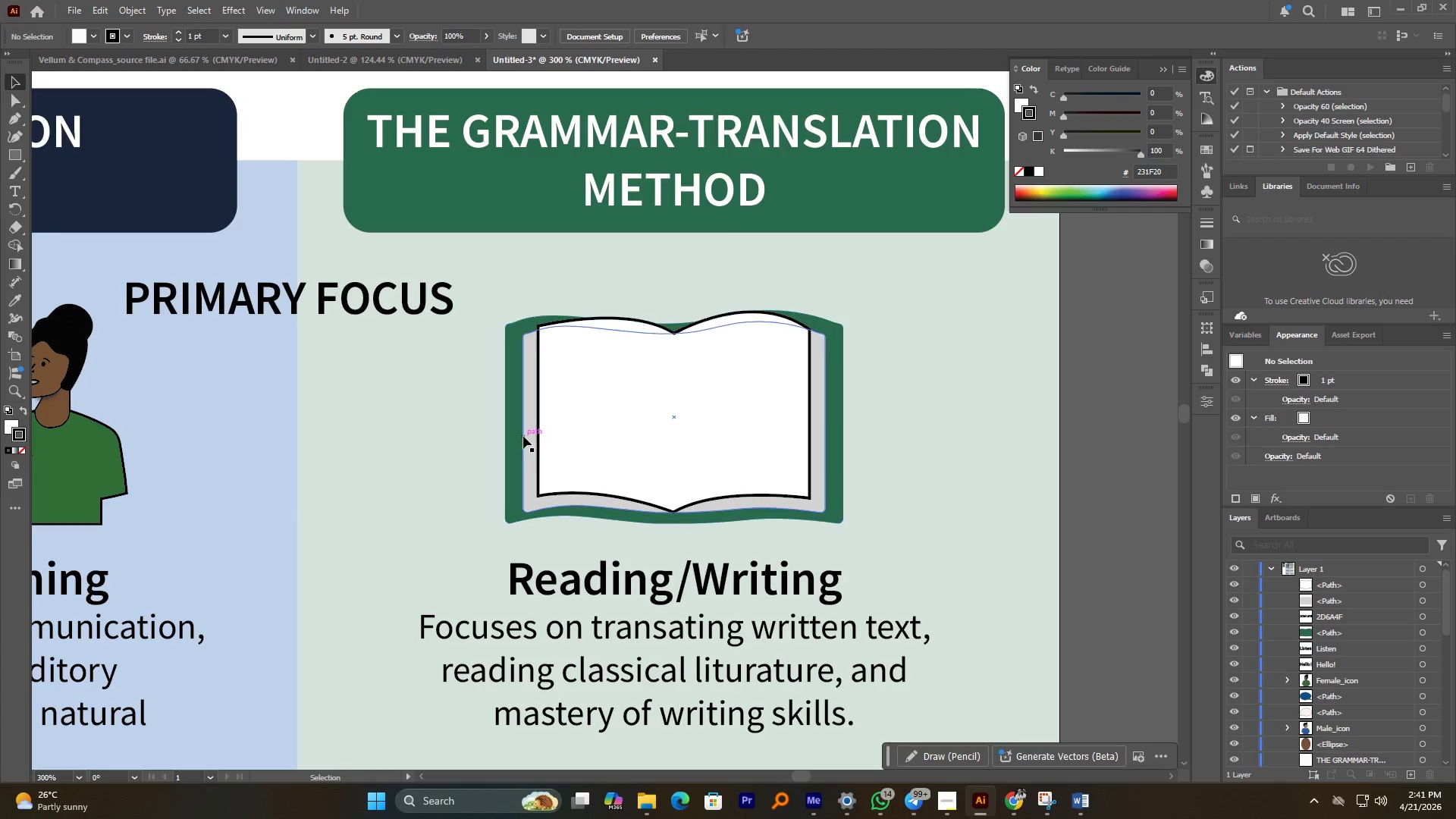 
left_click([529, 435])
 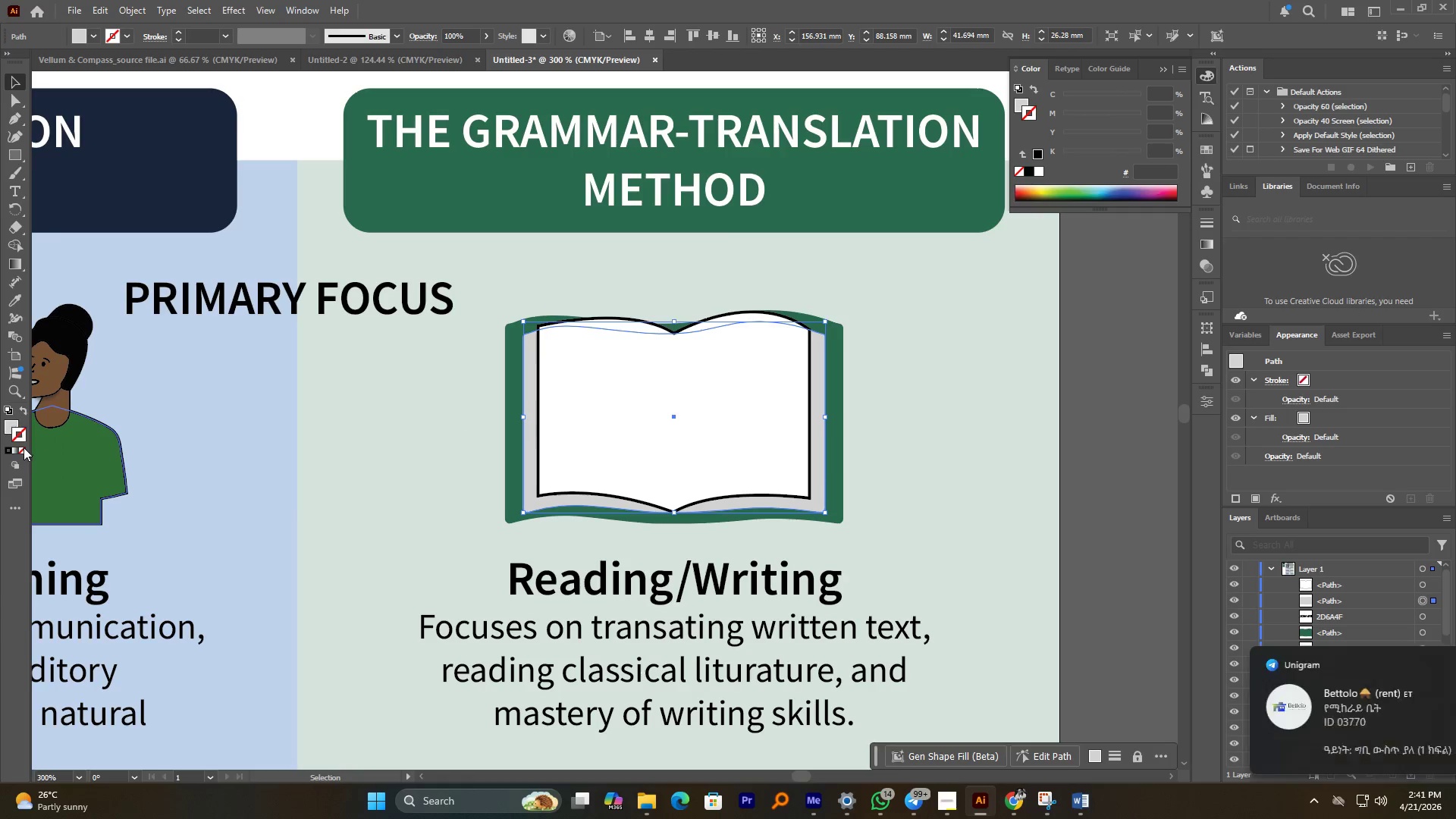 
left_click([7, 449])
 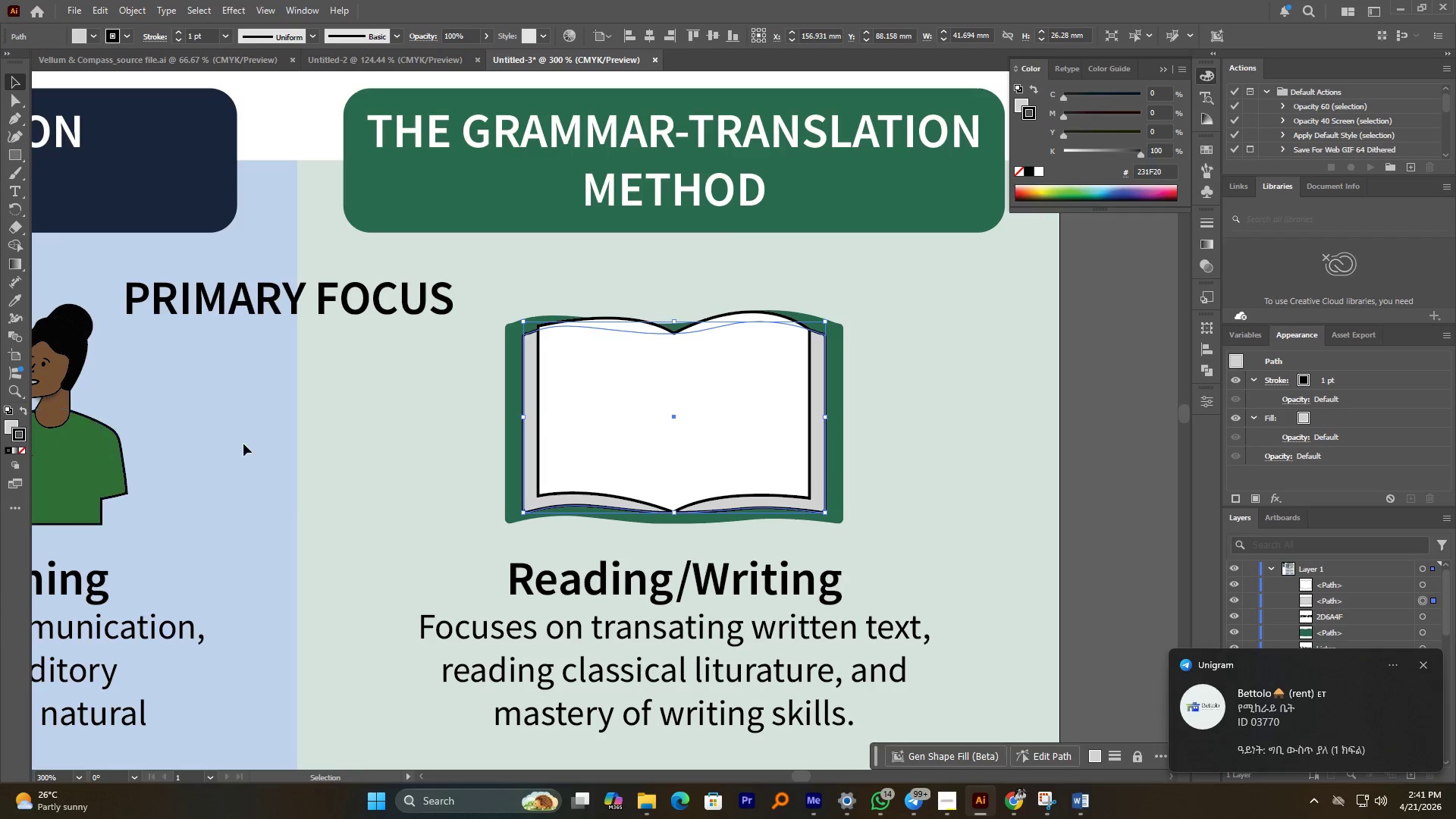 
left_click([344, 421])
 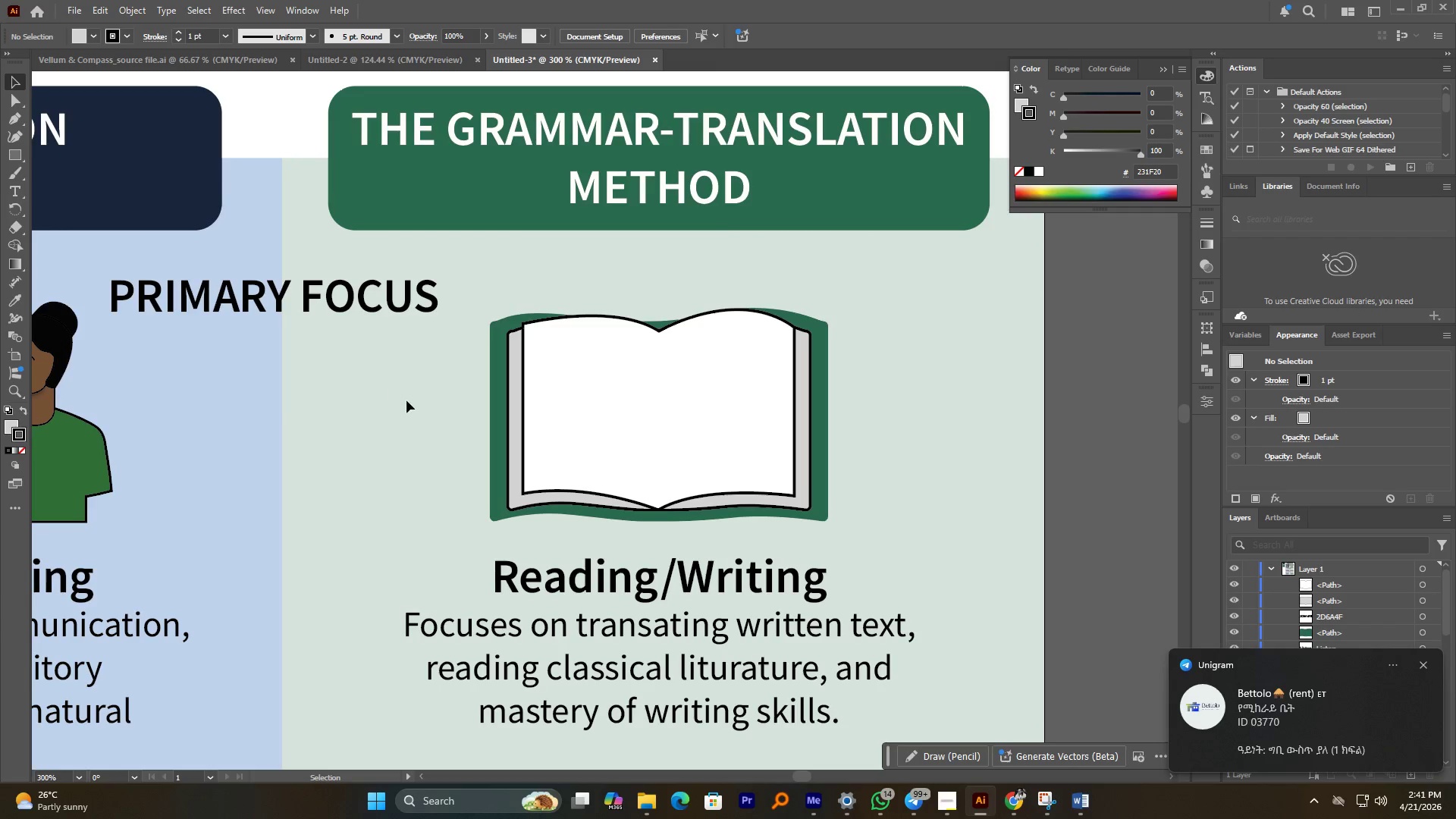 
left_click([13, 119])
 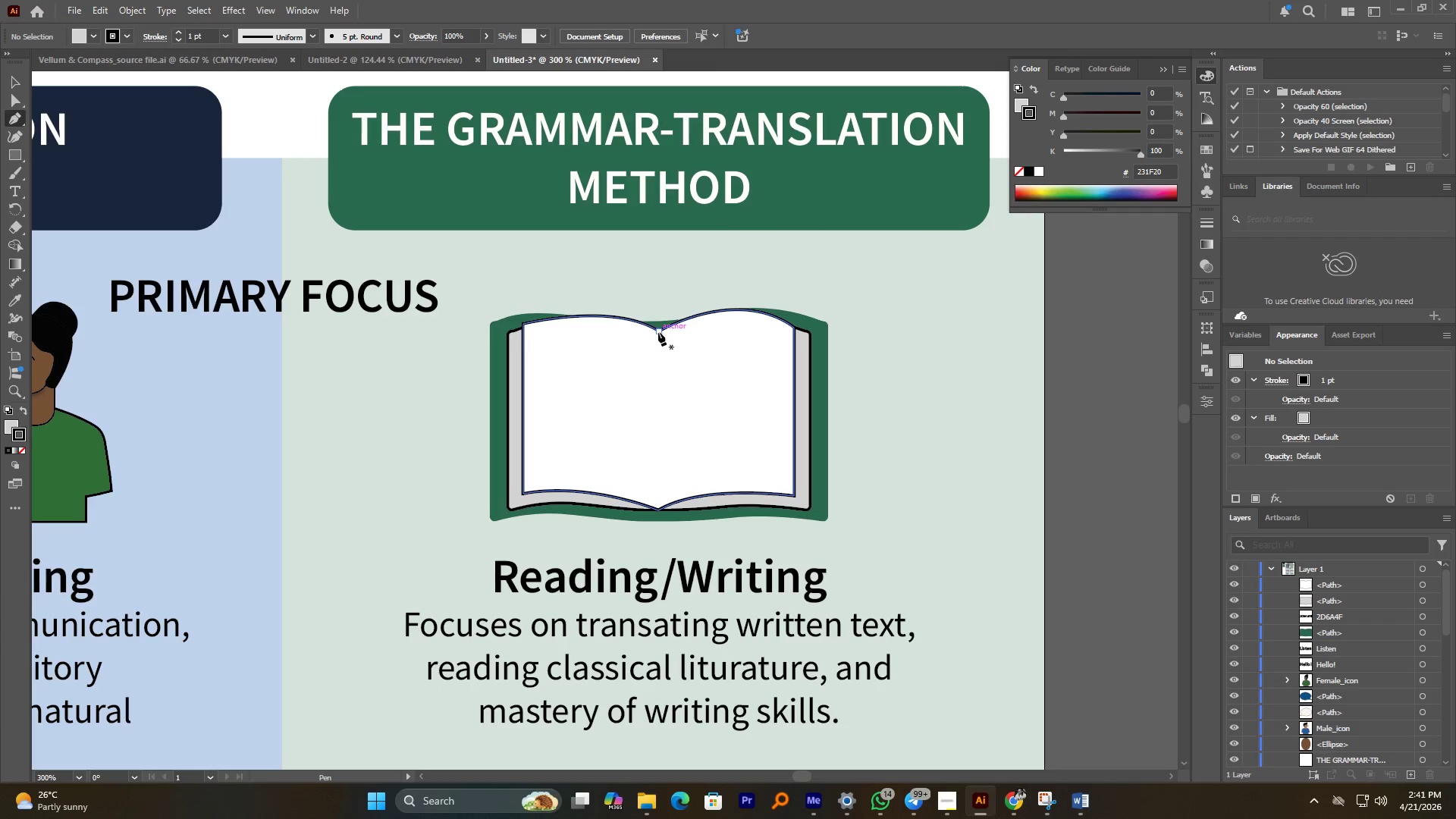 
left_click([658, 332])
 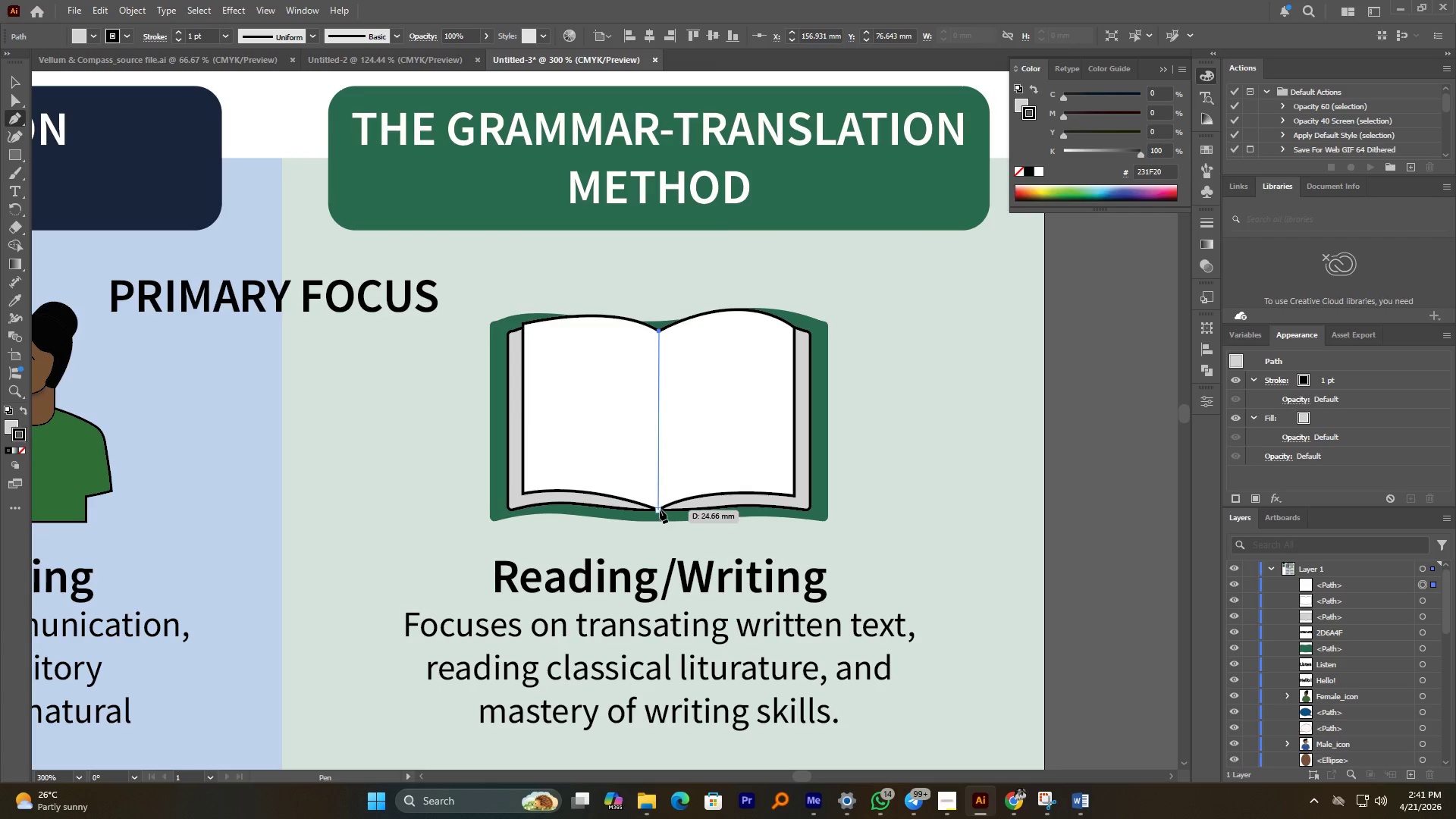 
left_click([660, 509])
 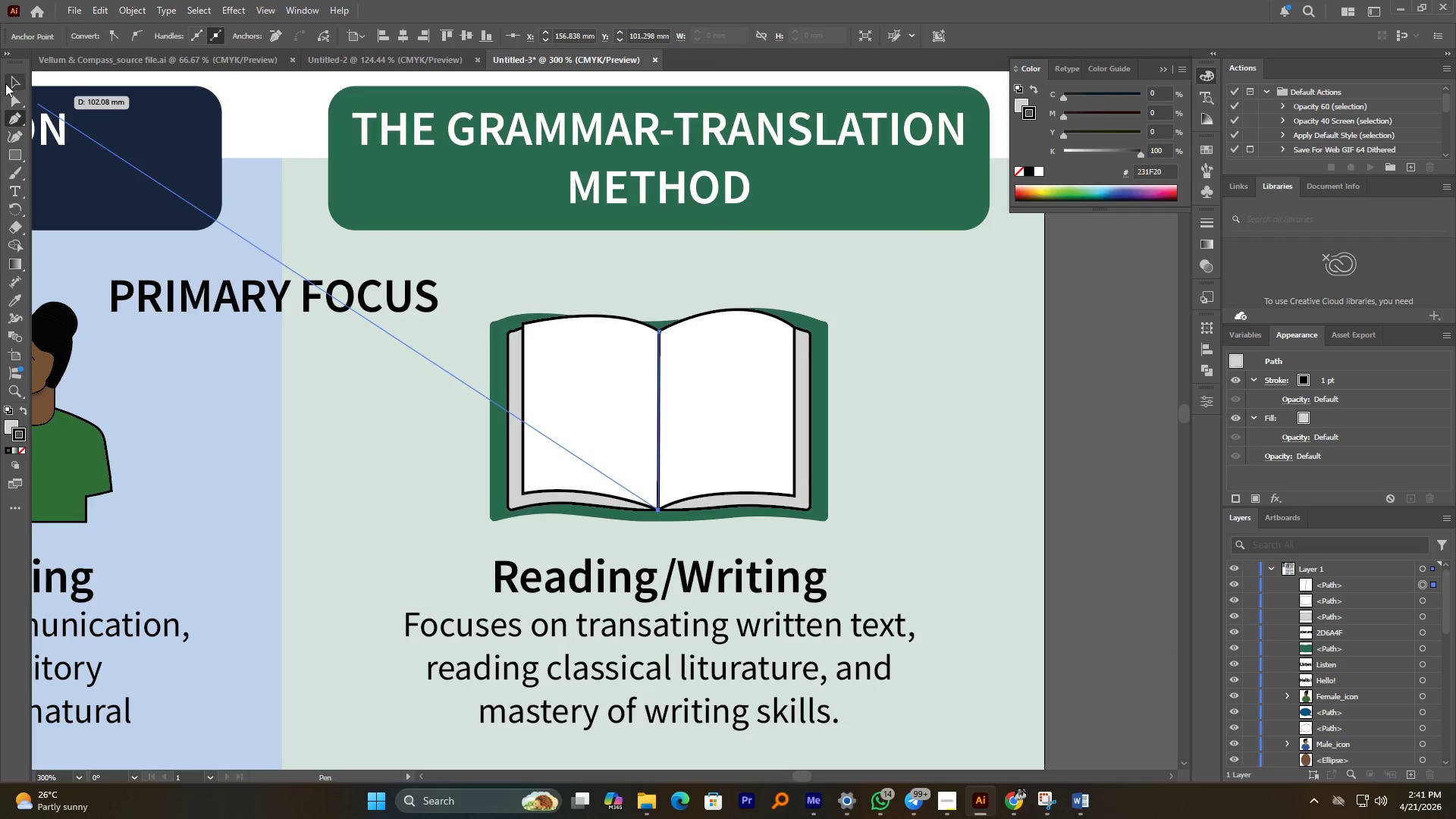 
double_click([389, 475])
 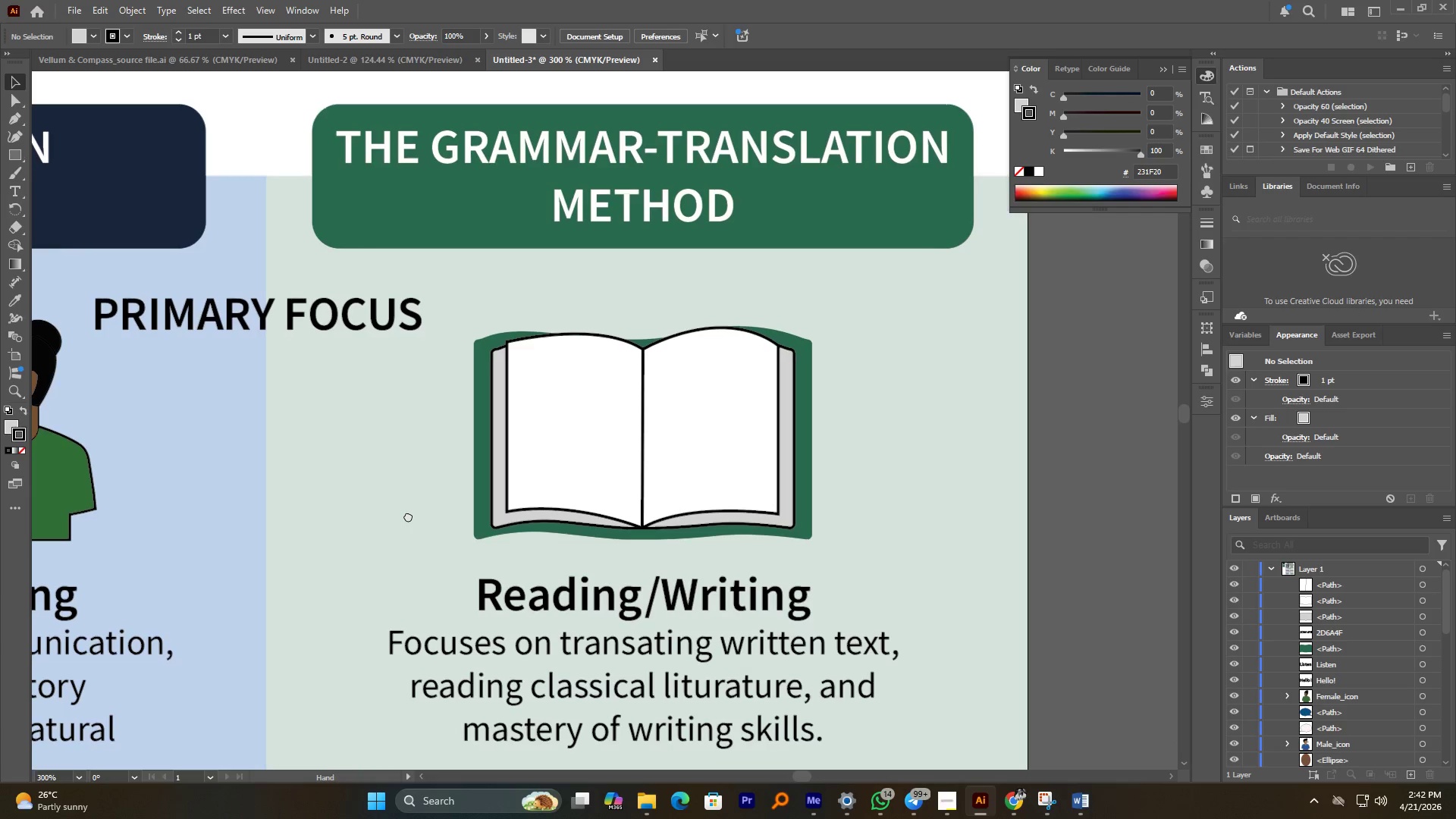 
wait(11.52)
 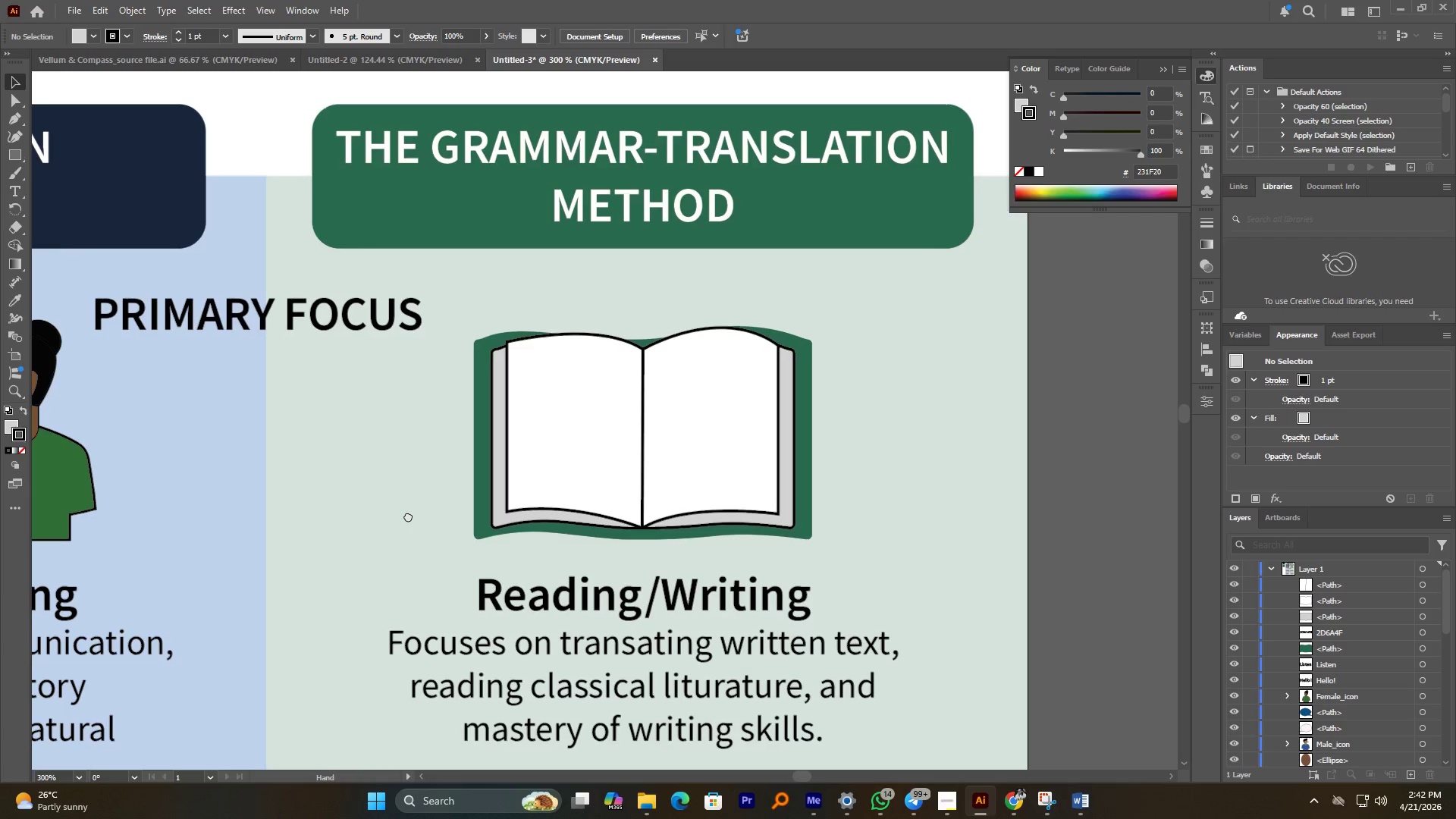 
left_click([778, 335])
 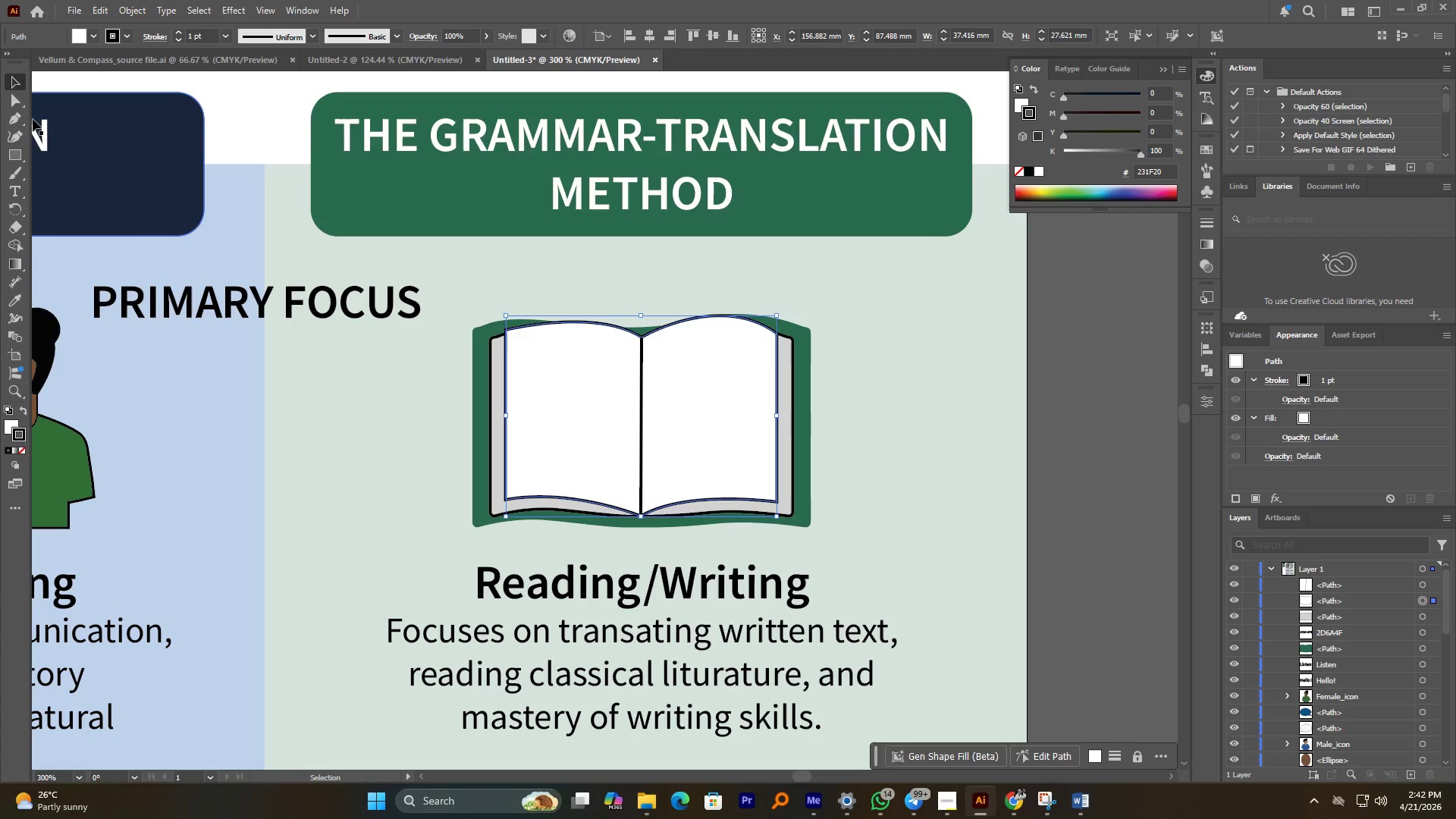 
left_click([13, 102])
 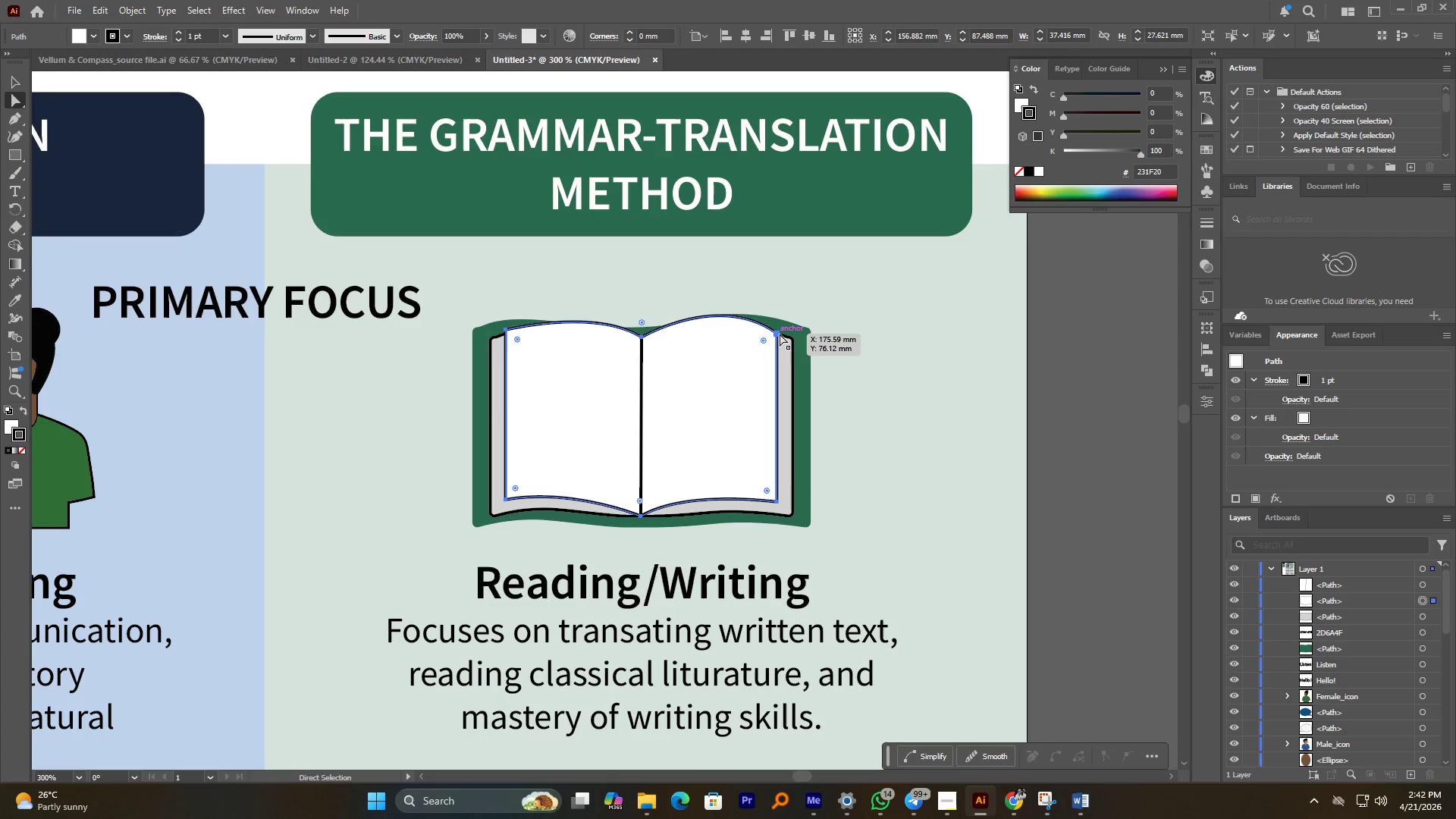 
left_click([779, 333])
 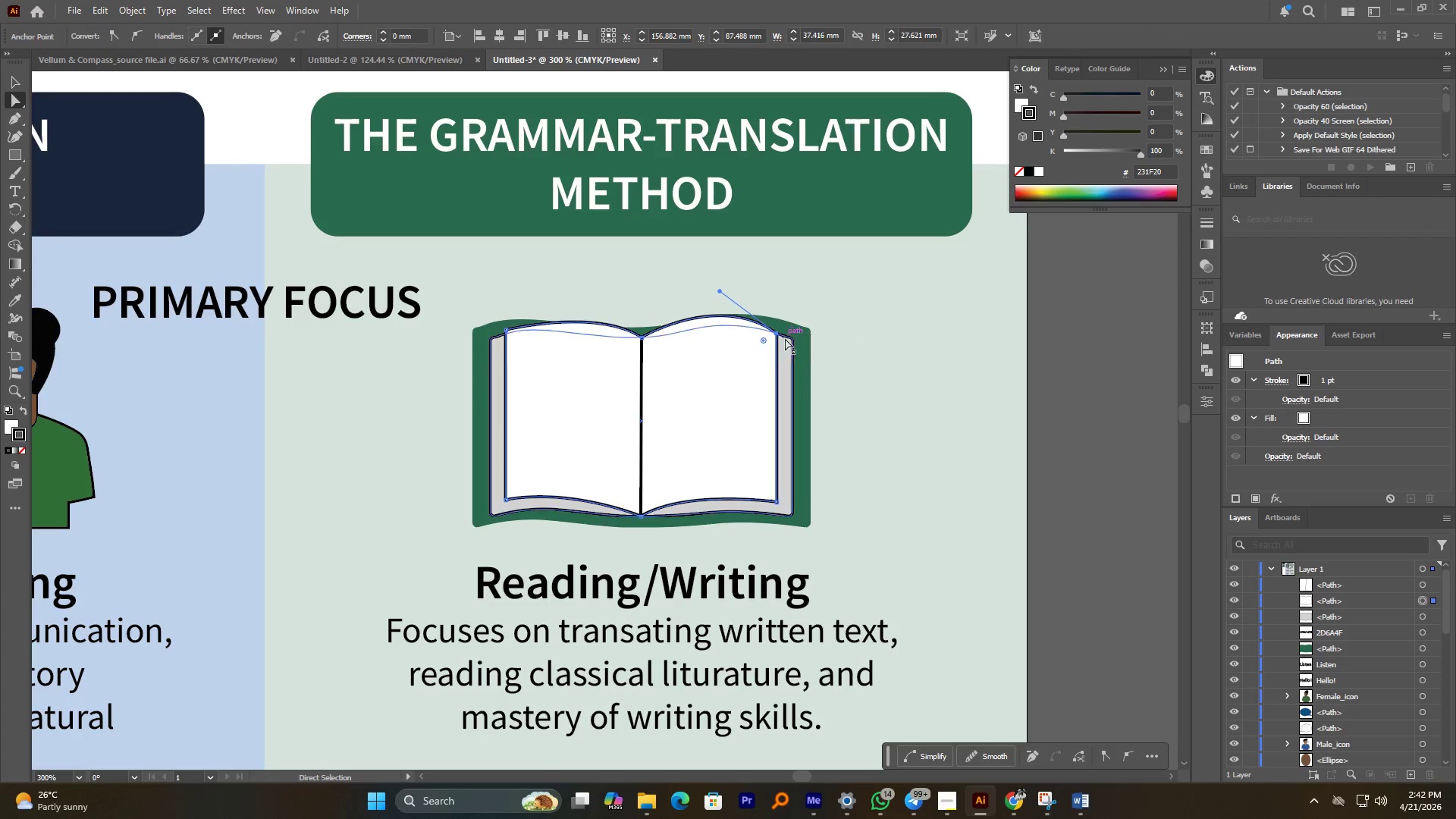 
hold_key(key=ShiftLeft, duration=0.94)
left_click([791, 338])
 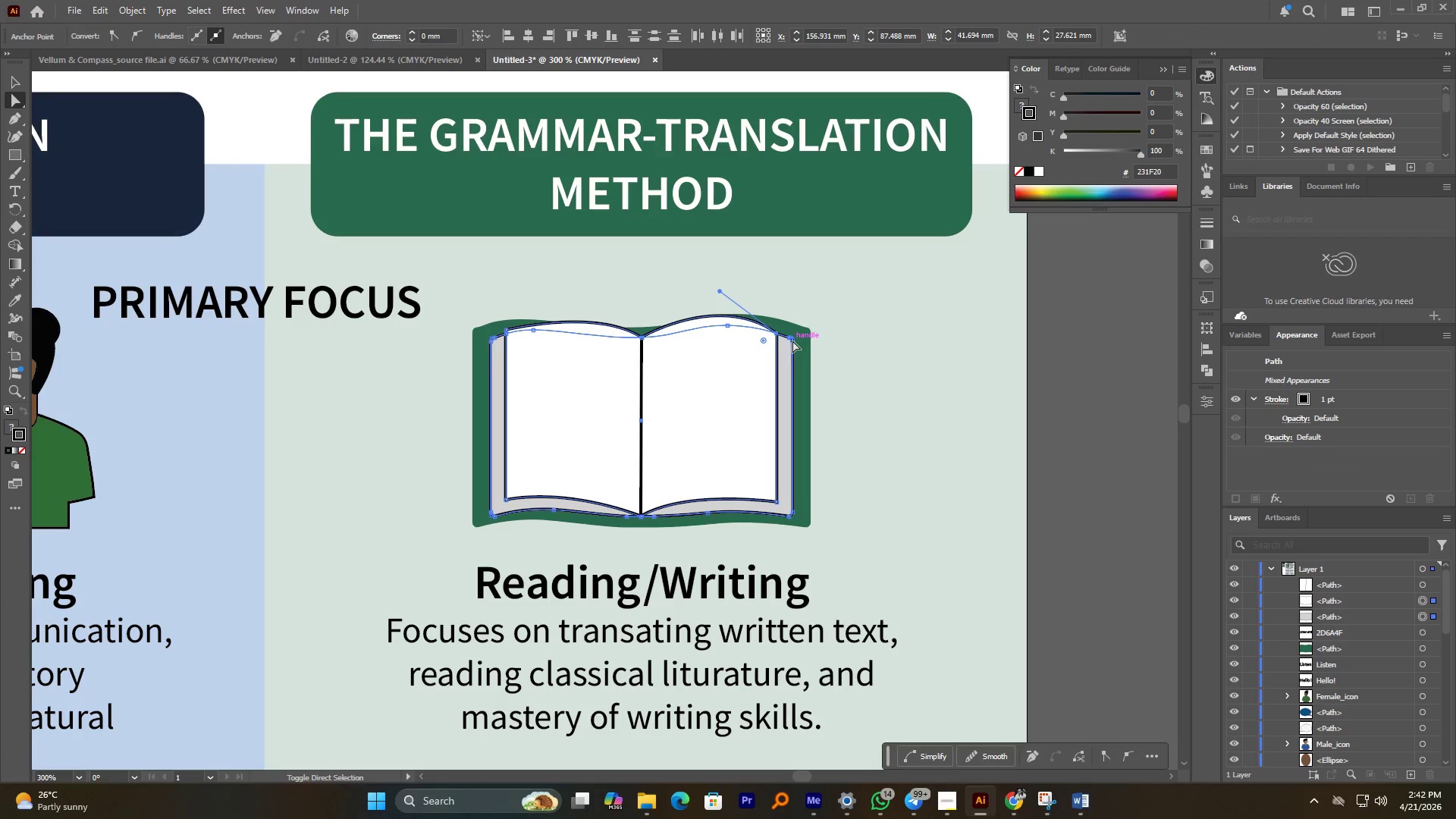 
left_click_drag(start_coordinate=[792, 340], to_coordinate=[791, 329])
 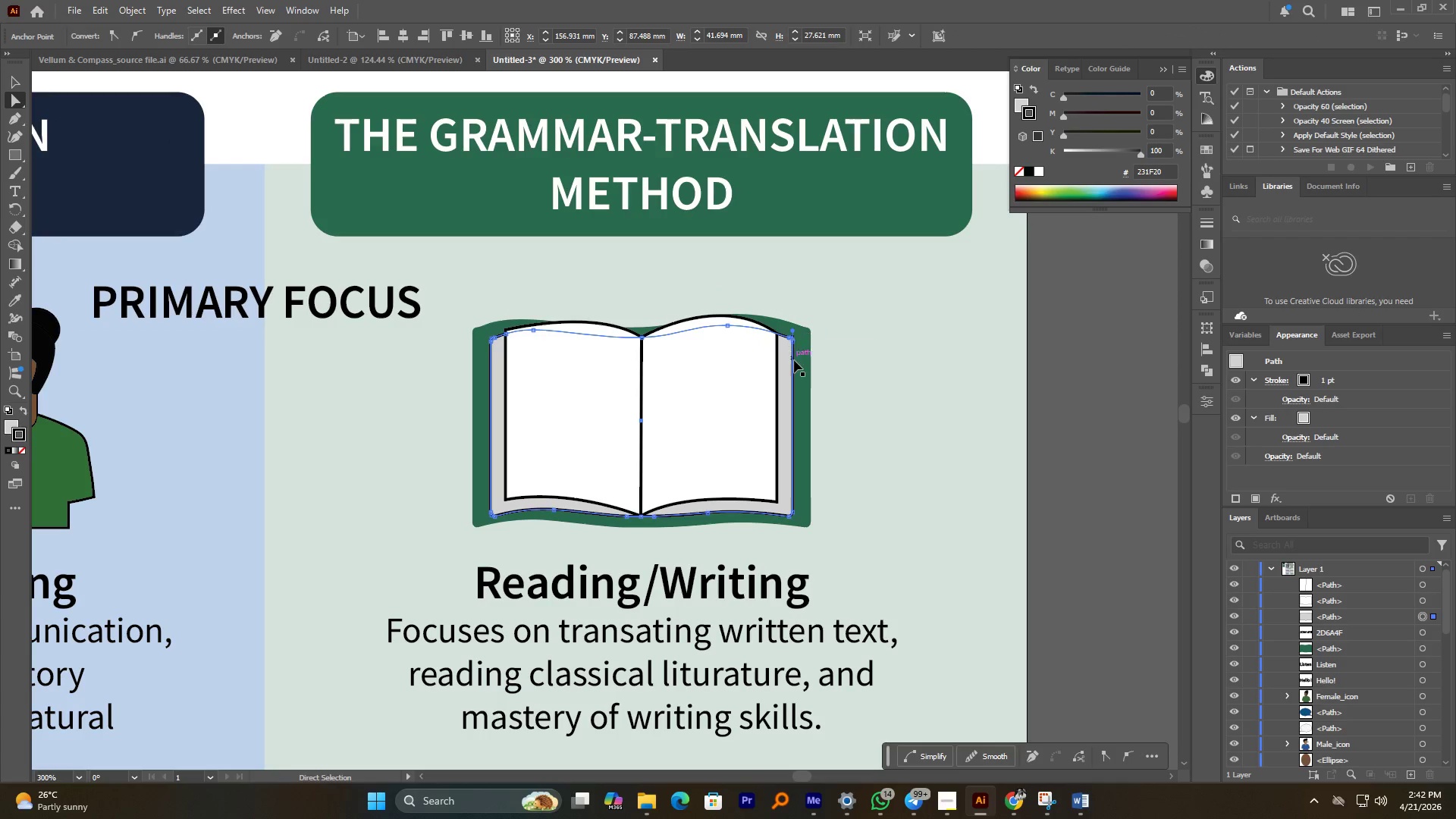 
key(Control+Z)
 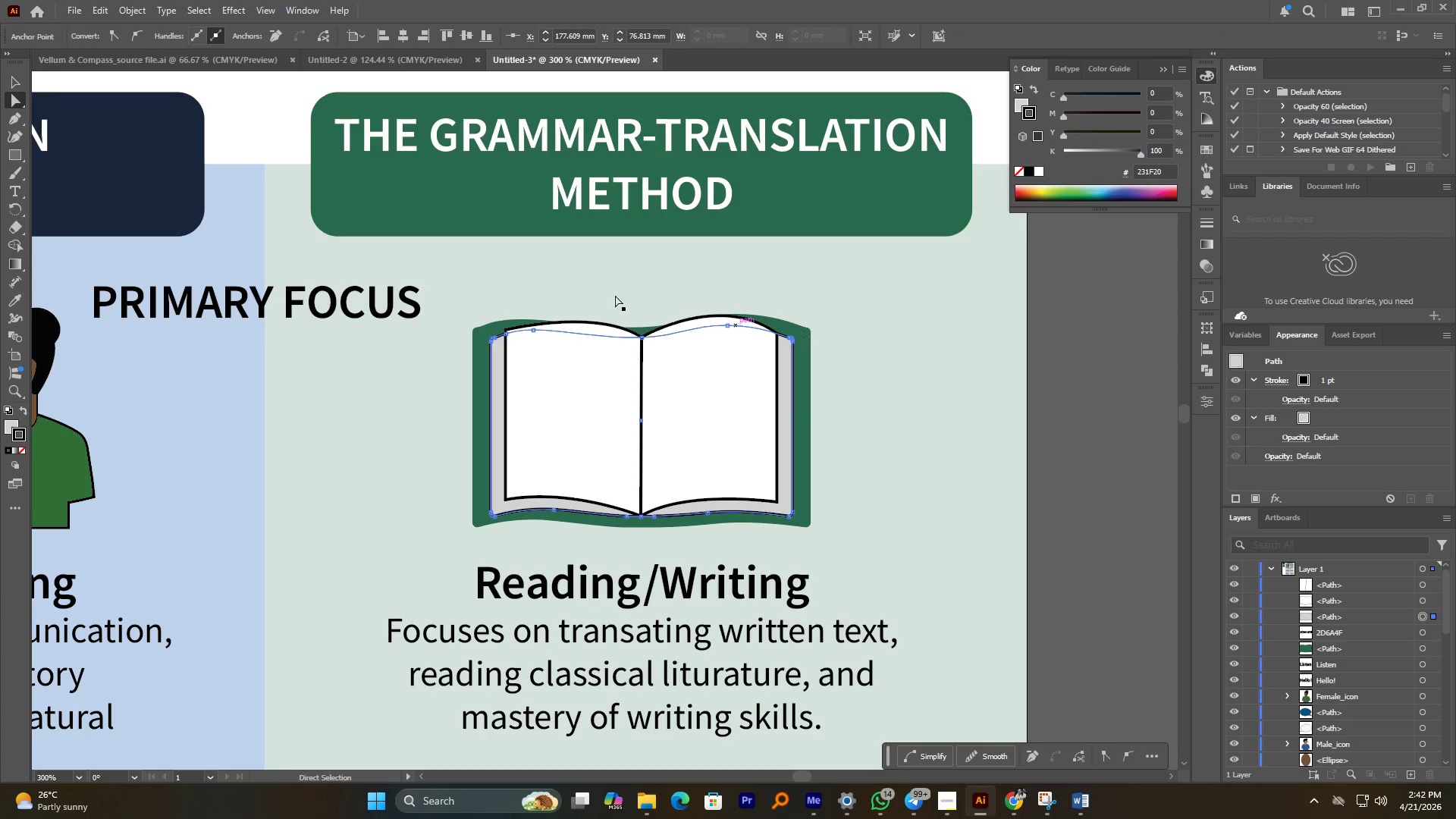 
key(Control+Z)
 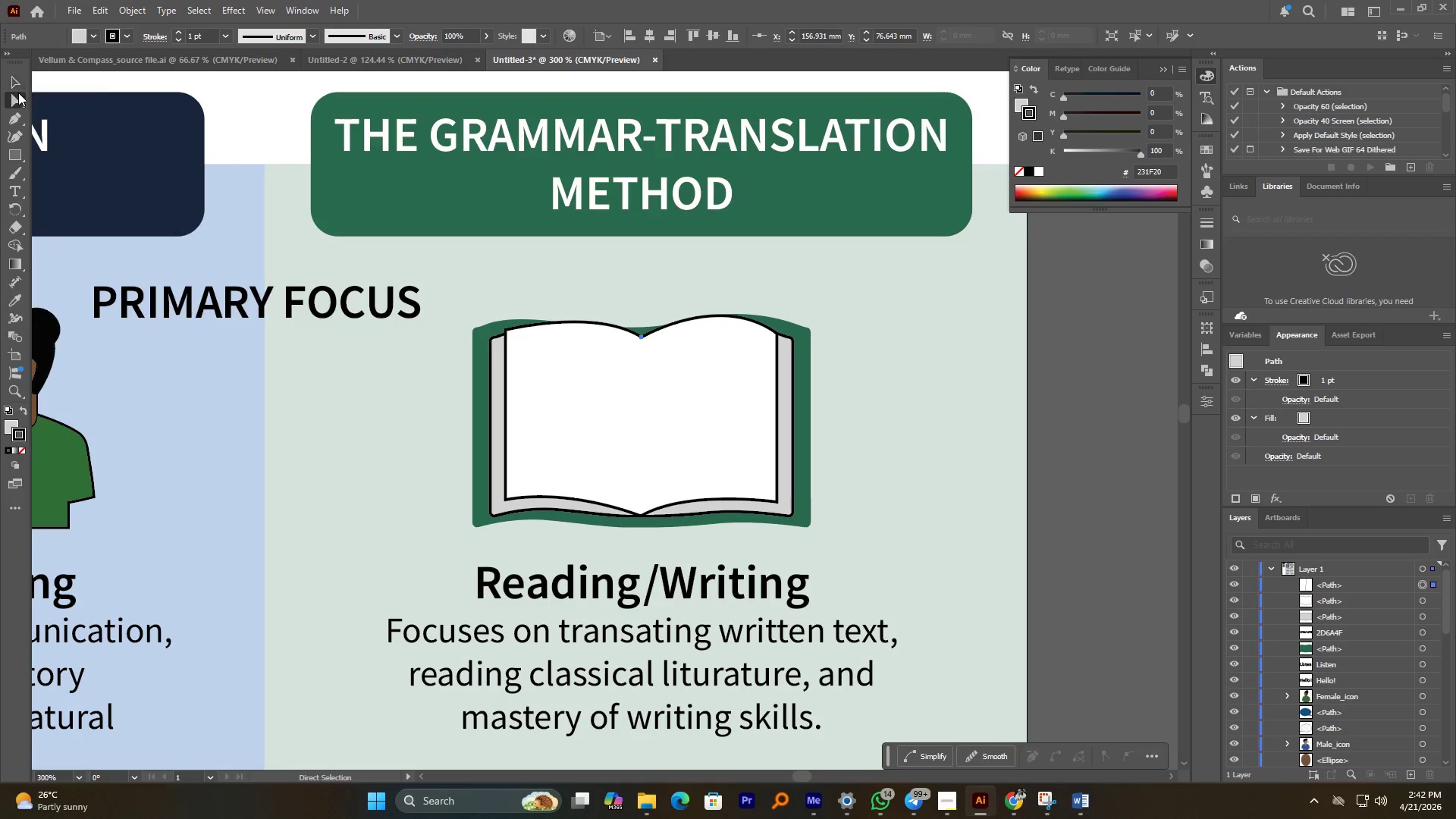 
left_click([13, 83])
 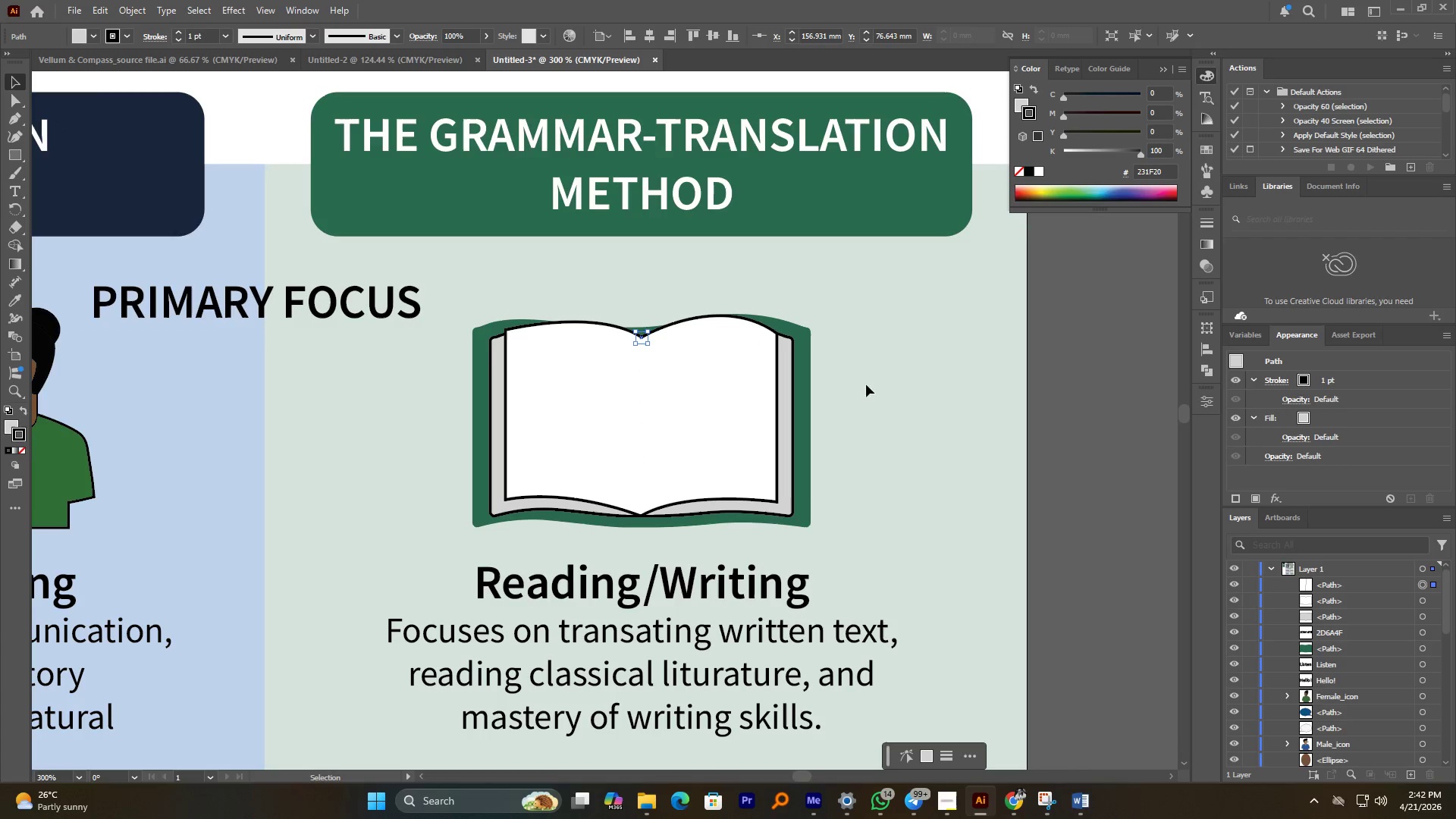 
left_click([879, 381])
 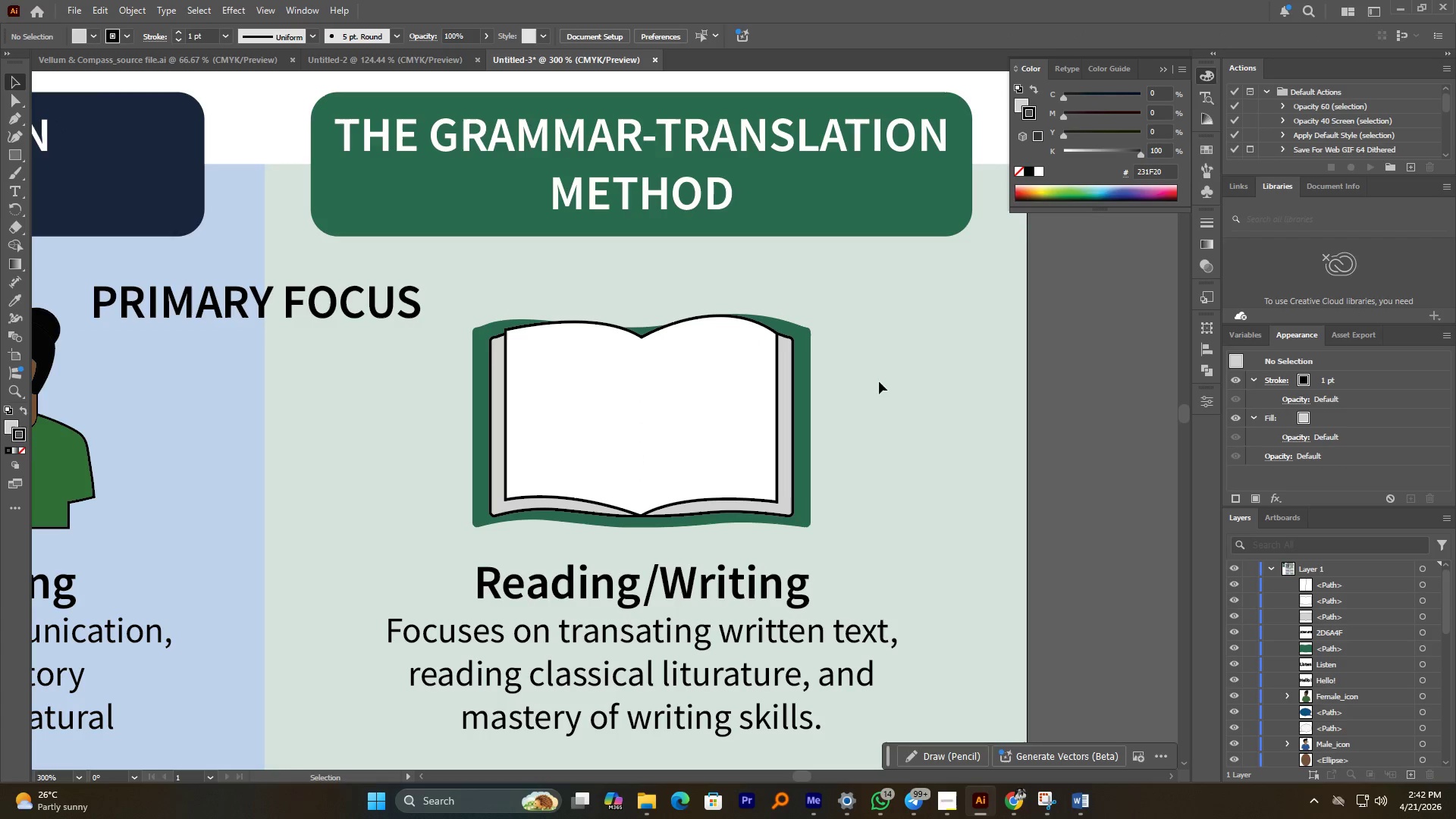 
key(Control+Shift+Z)
 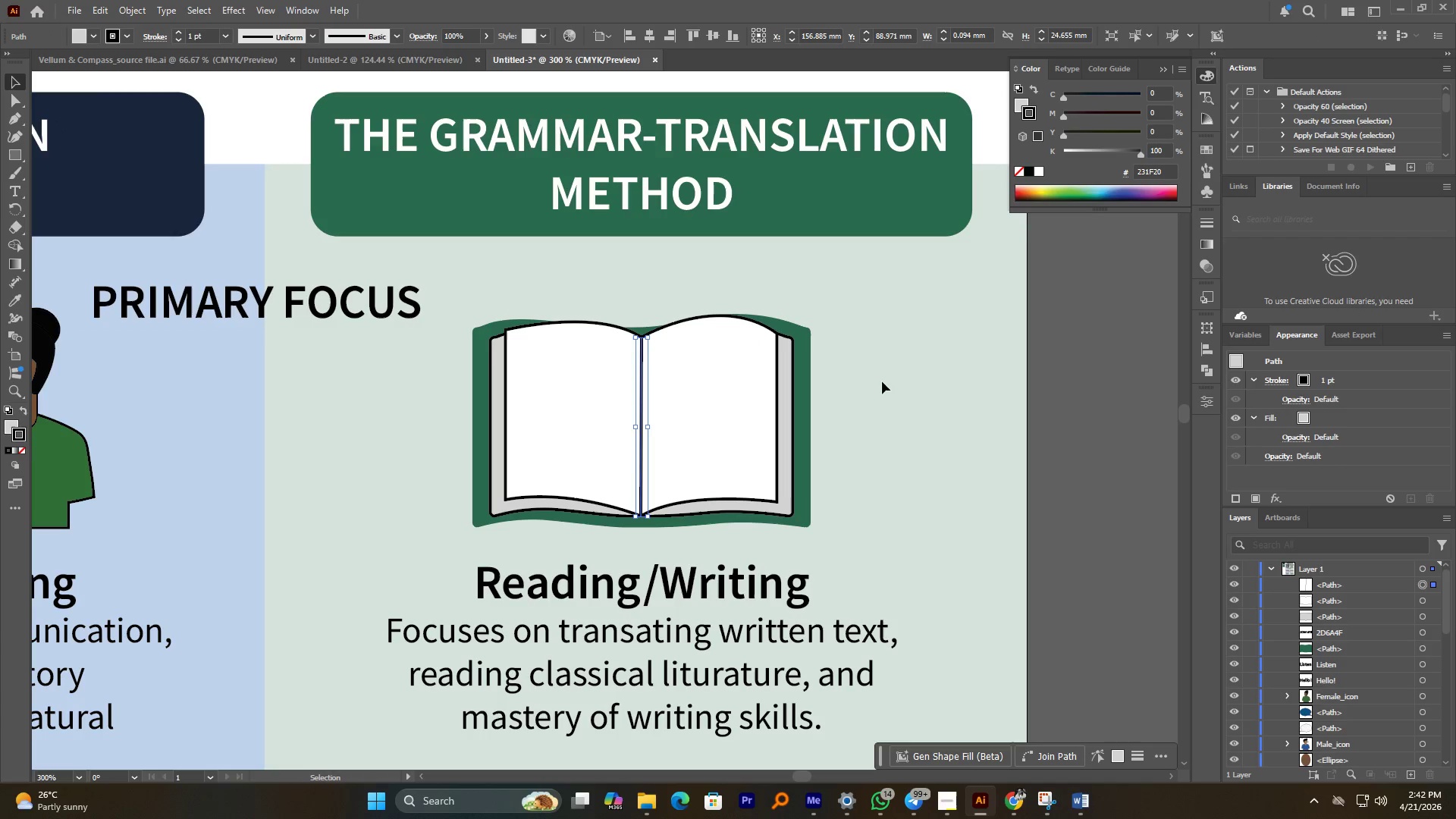 
left_click([882, 381])
 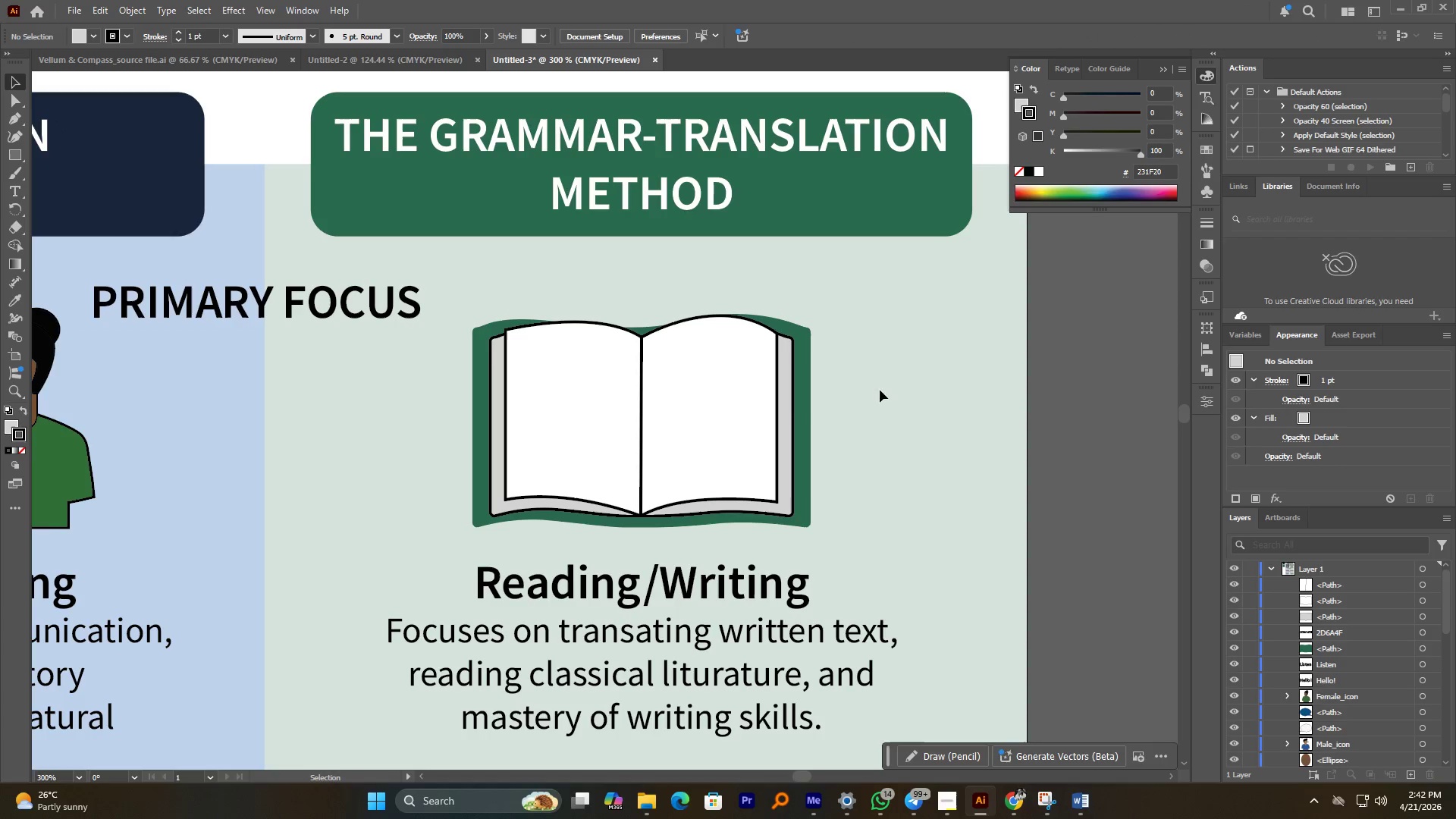 
hold_key(key=AltLeft, duration=4.5)
scroll: coordinate [874, 412], scroll_direction: down, amount: 2.0
 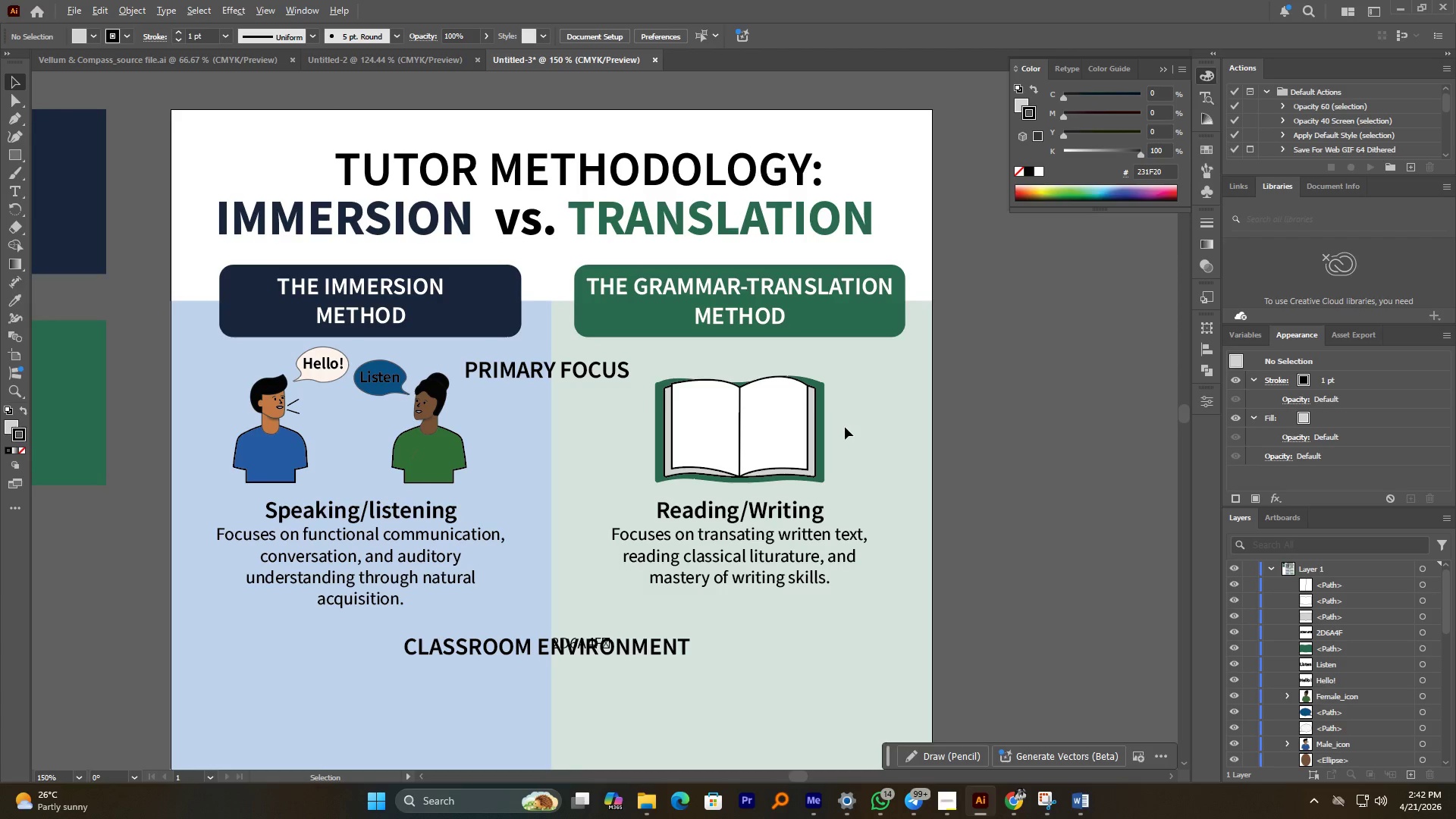 
scroll: coordinate [787, 411], scroll_direction: up, amount: 2.0
 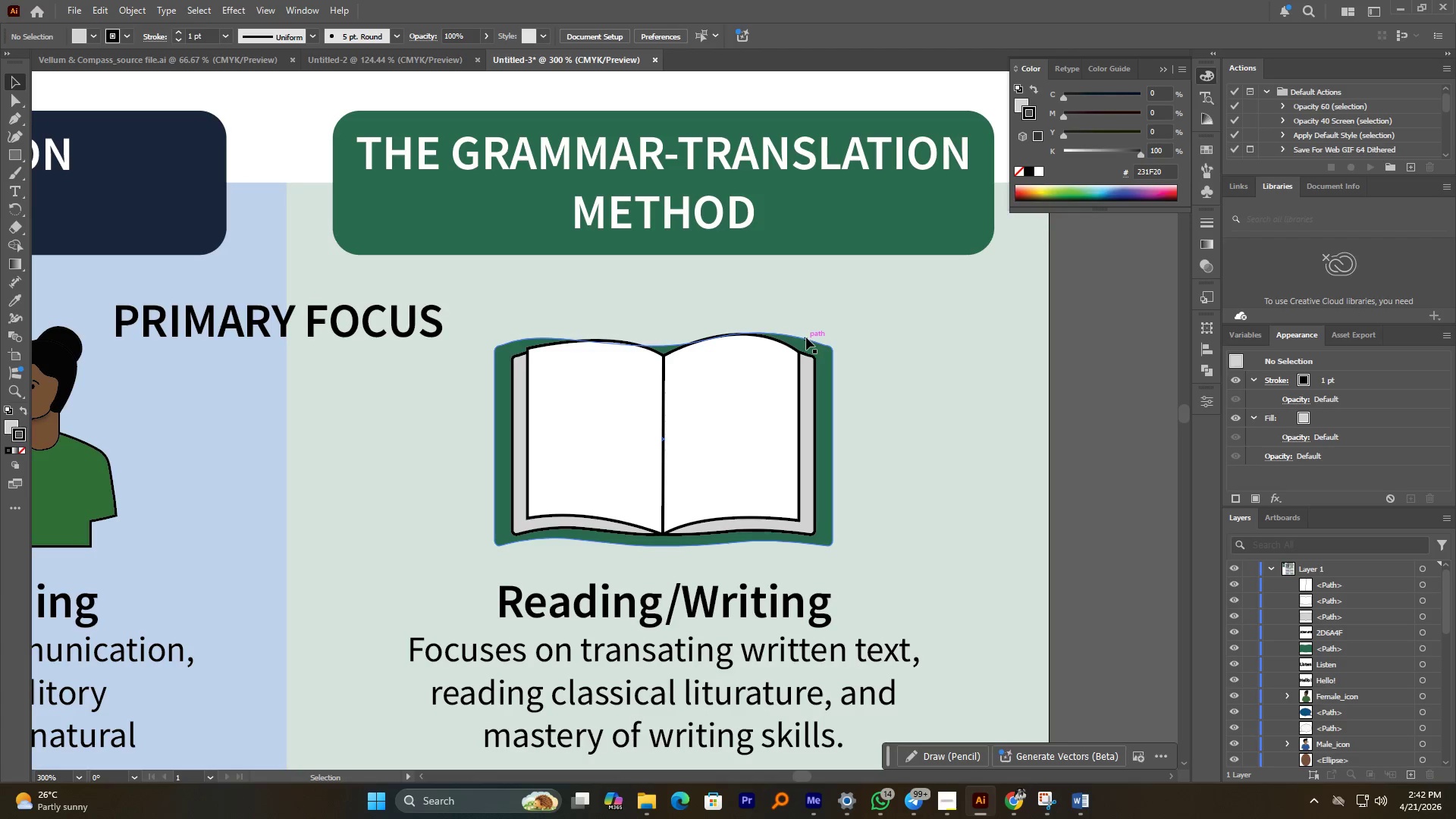 
left_click([806, 337])
 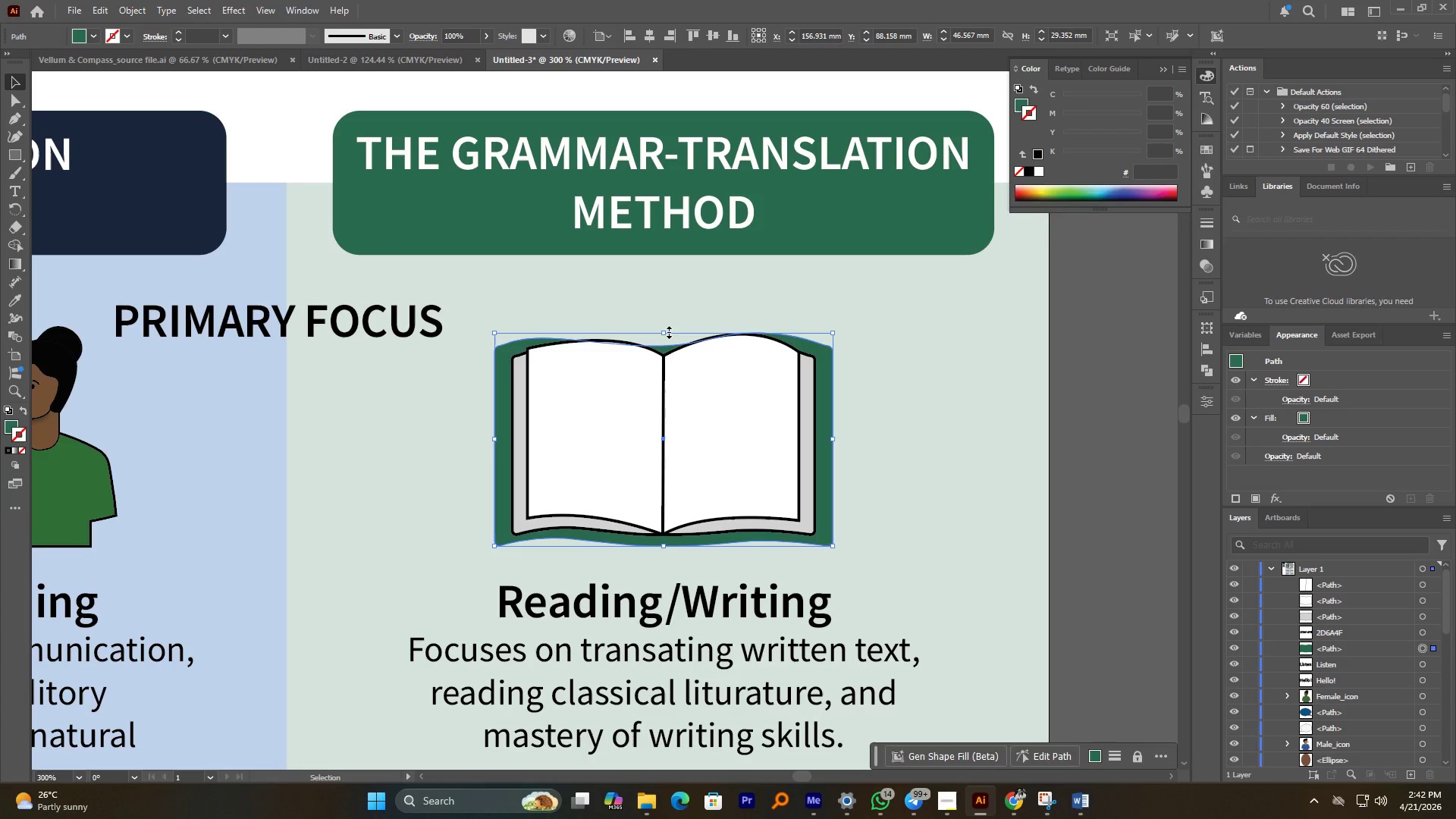 
left_click_drag(start_coordinate=[667, 331], to_coordinate=[665, 344])
 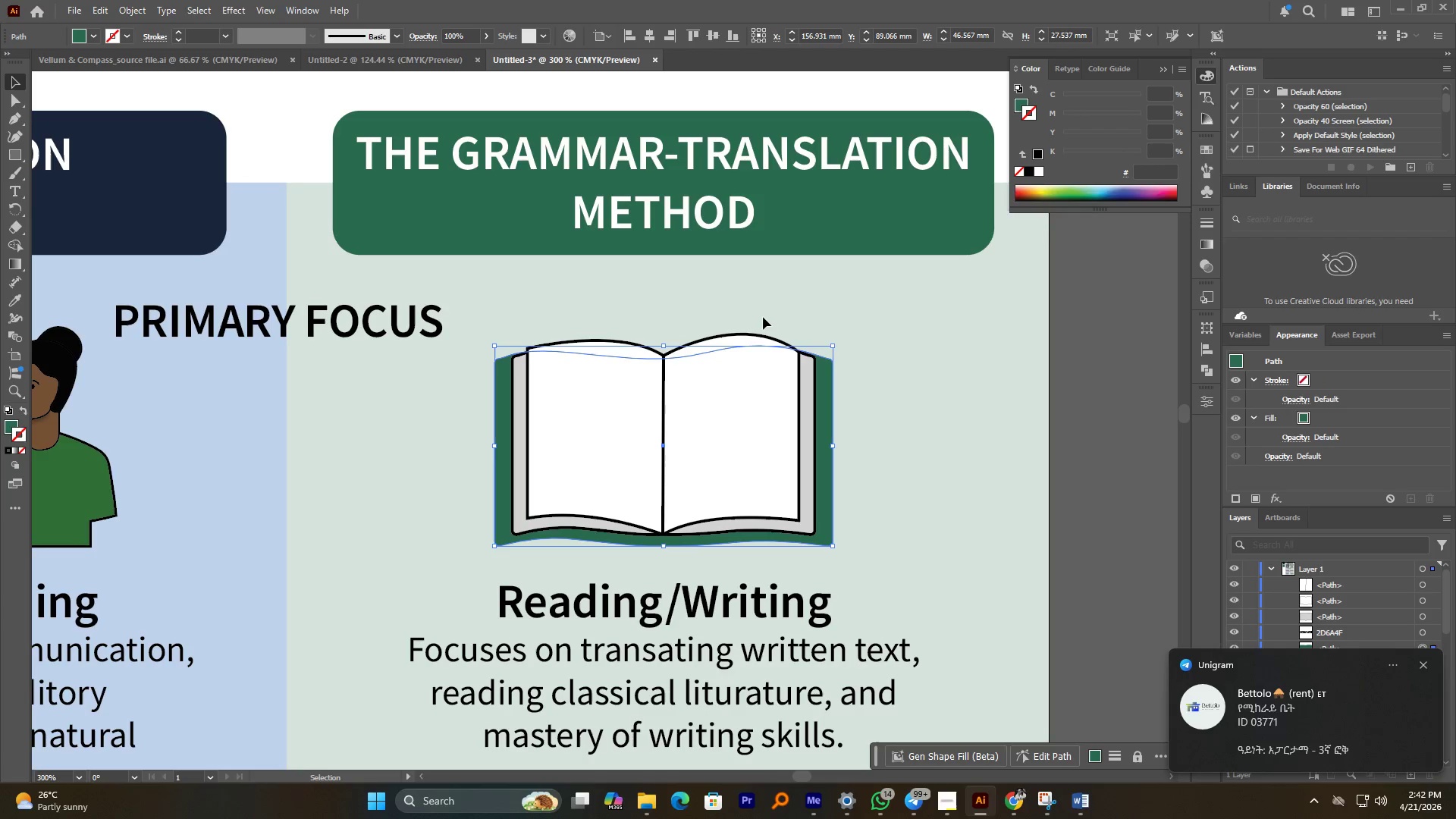 
left_click([763, 317])
 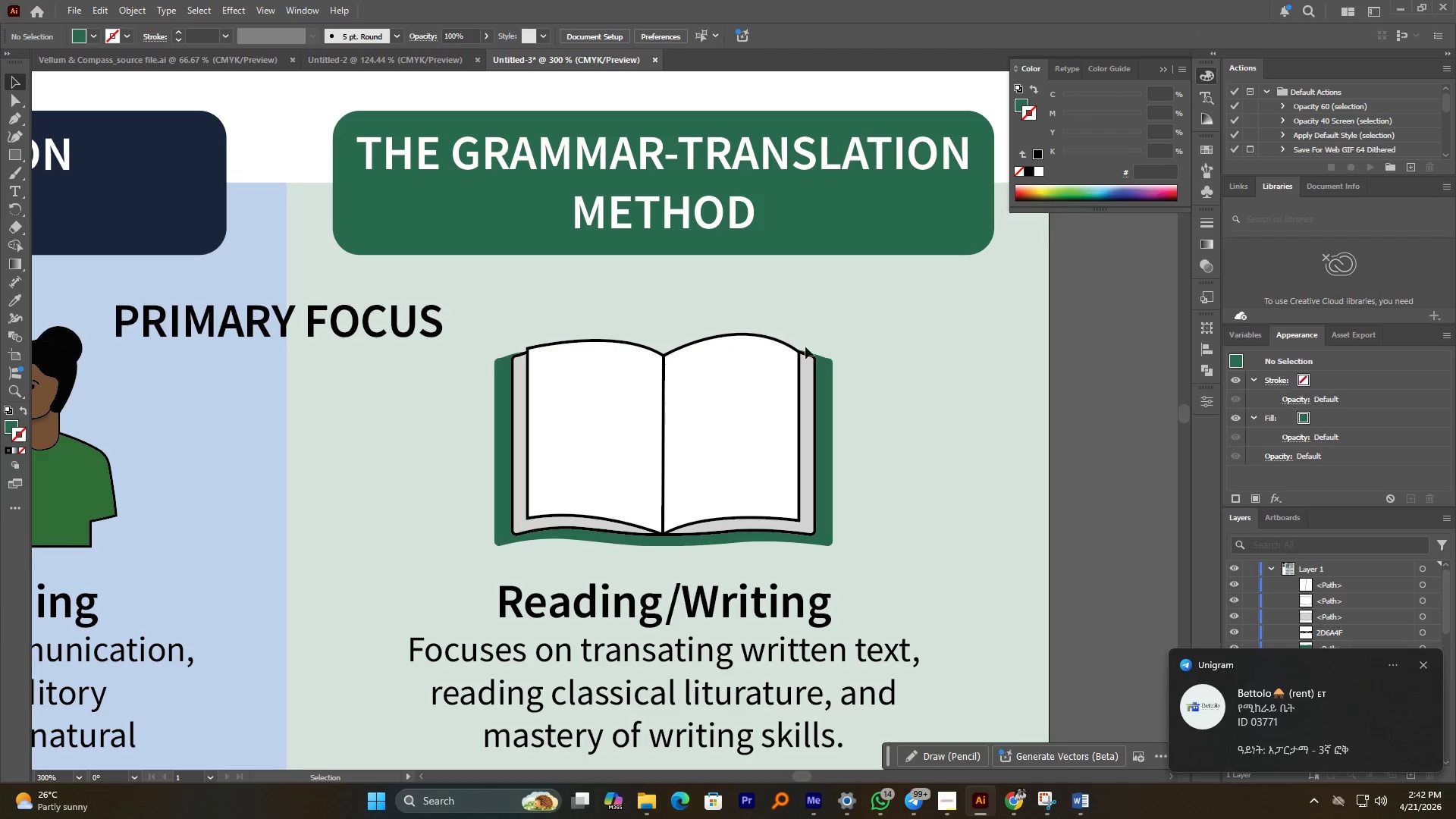 
hold_key(key=AltLeft, duration=1.24)
 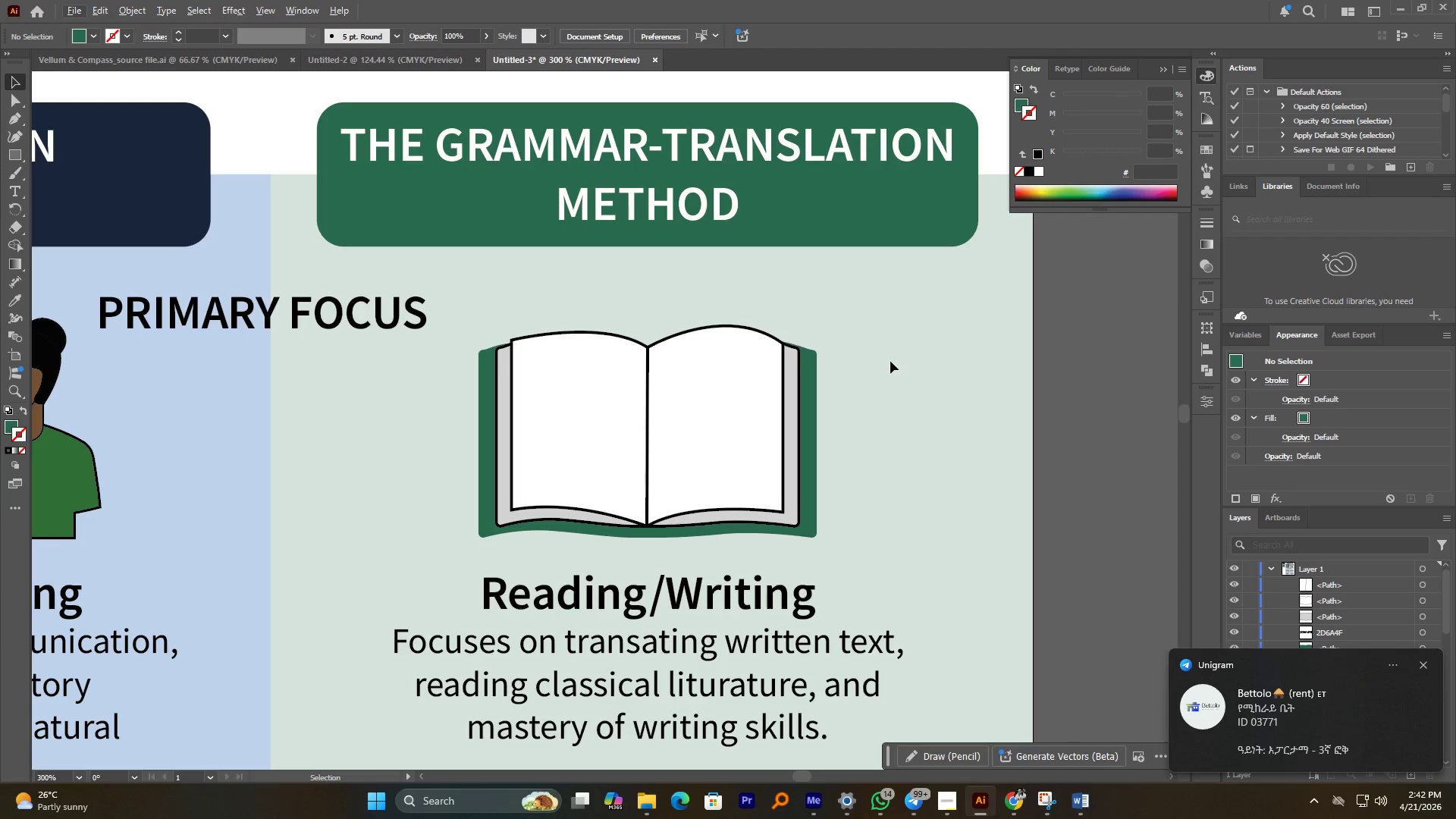 
hold_key(key=AltLeft, duration=1.58)
 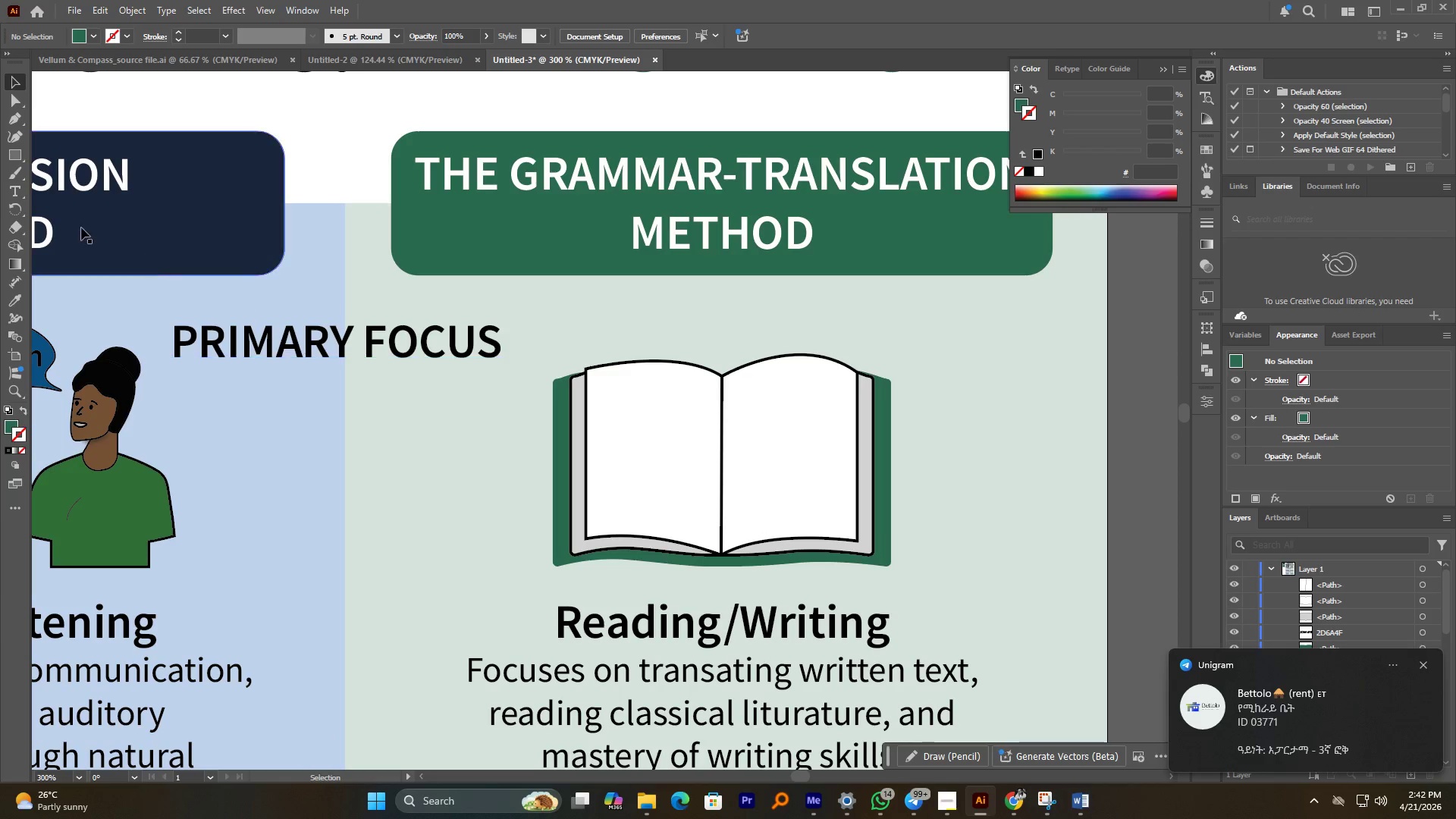 
left_click([17, 149])
 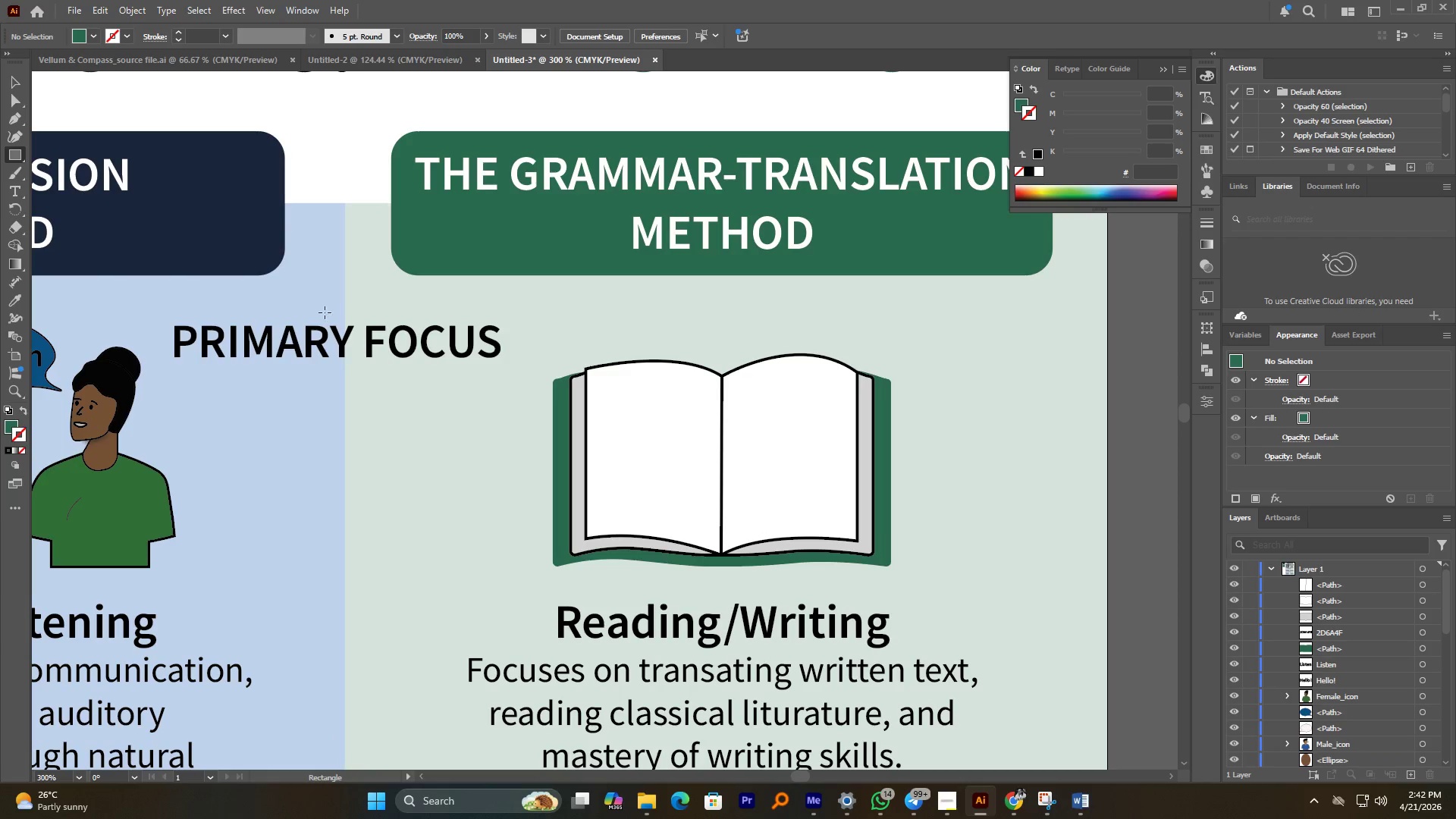 
hold_key(key=AltLeft, duration=0.77)
 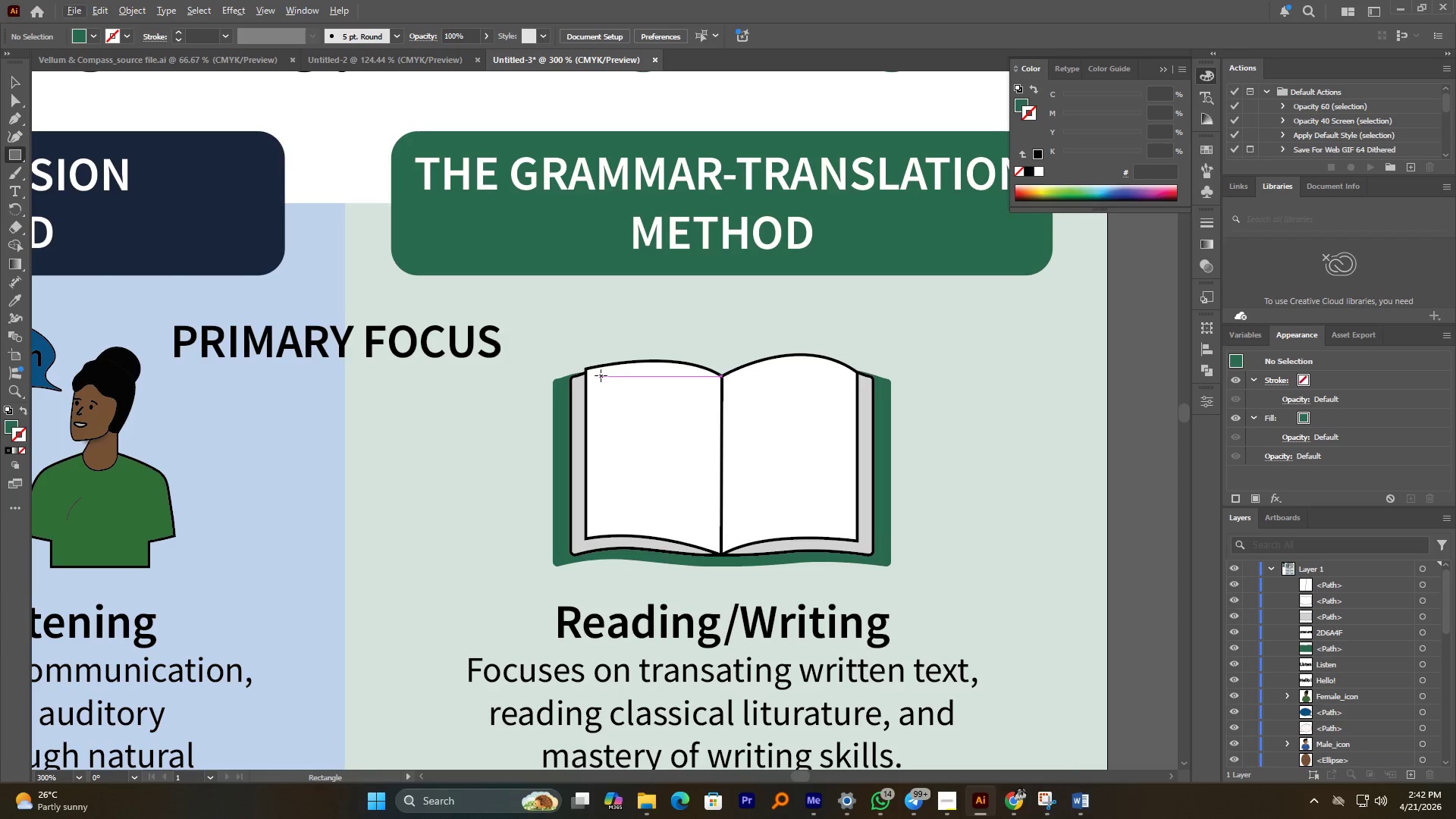 
left_click_drag(start_coordinate=[601, 376], to_coordinate=[650, 413])
 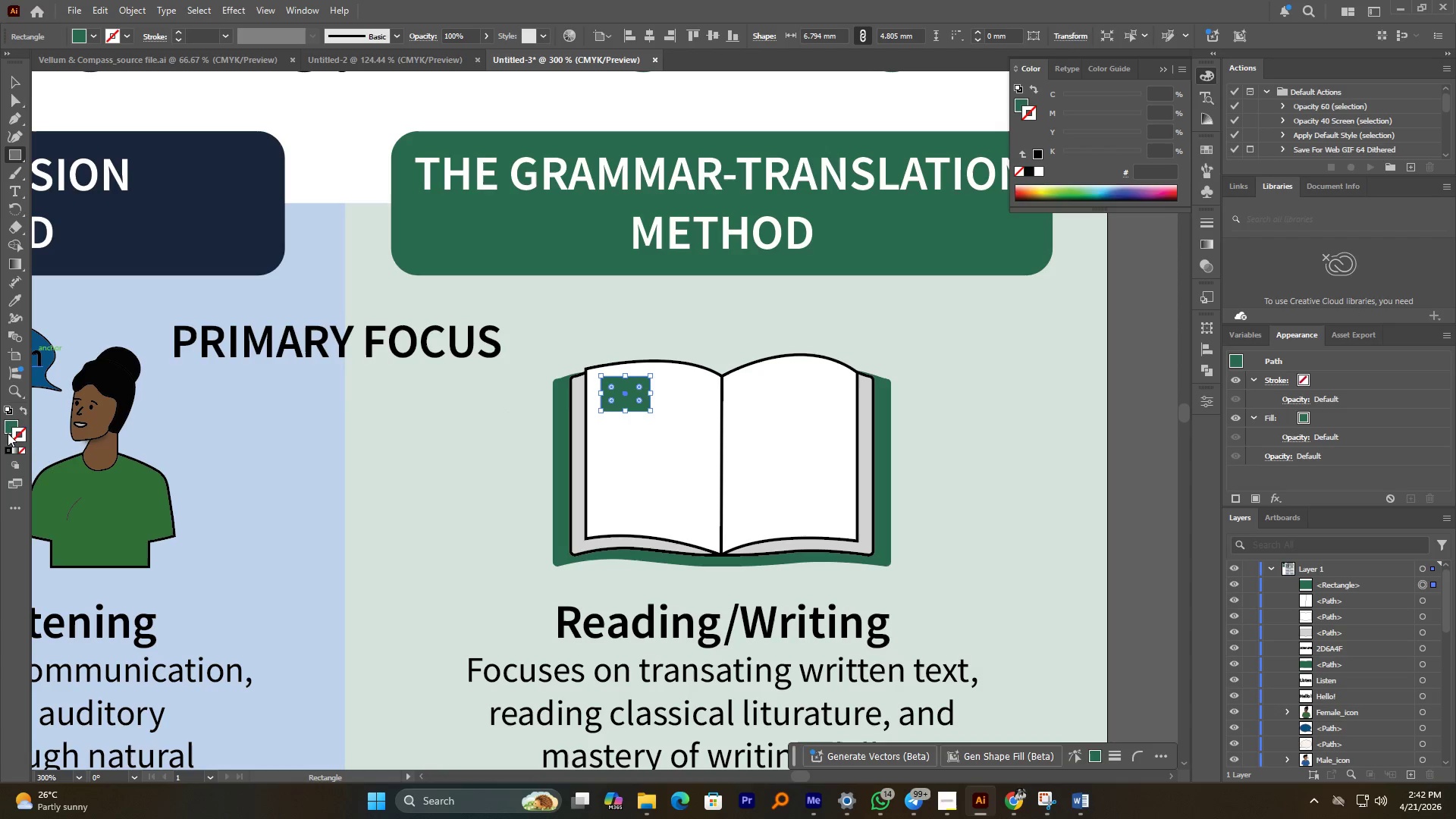 
double_click([8, 431])
 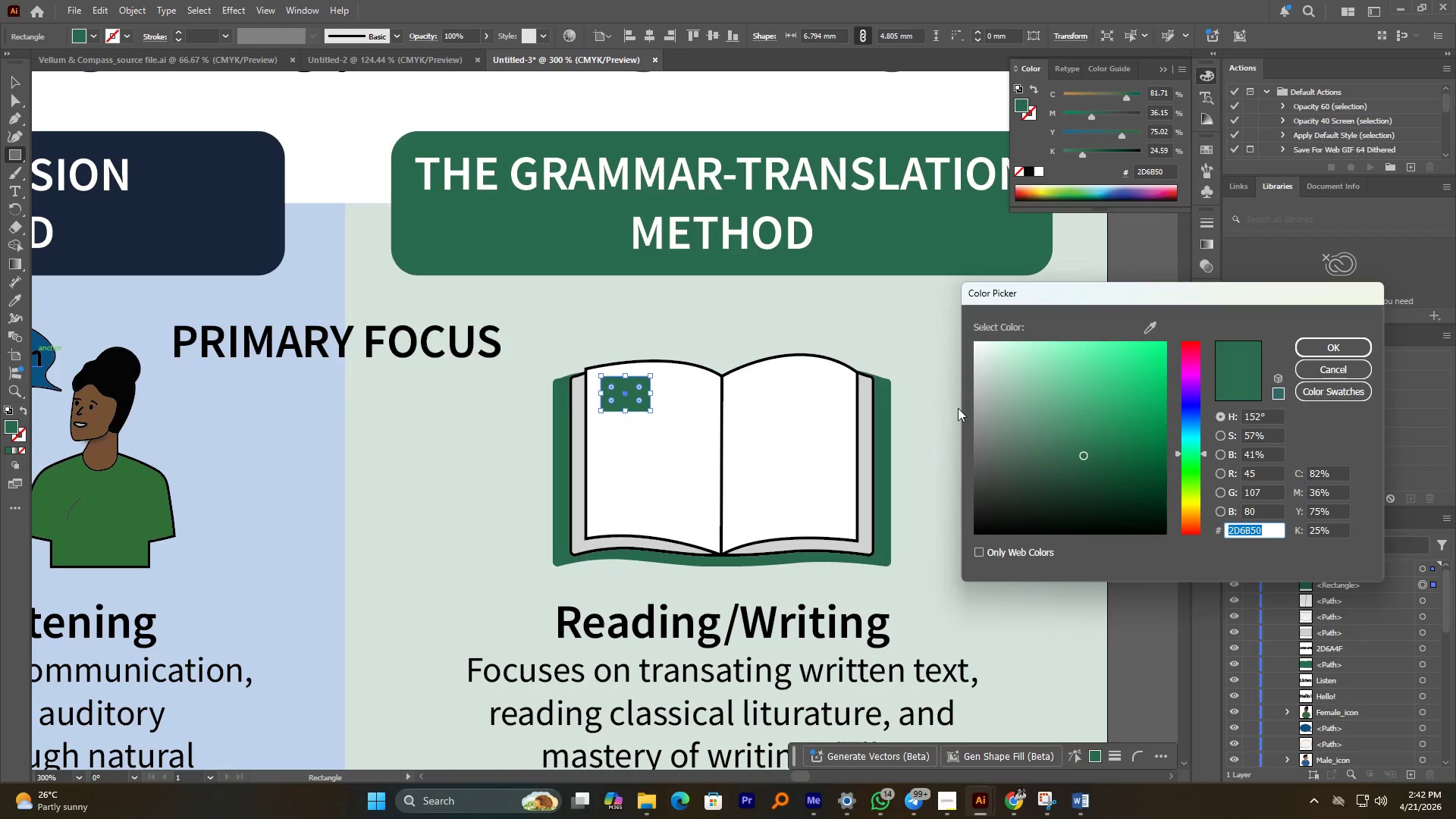 
left_click([978, 398])
 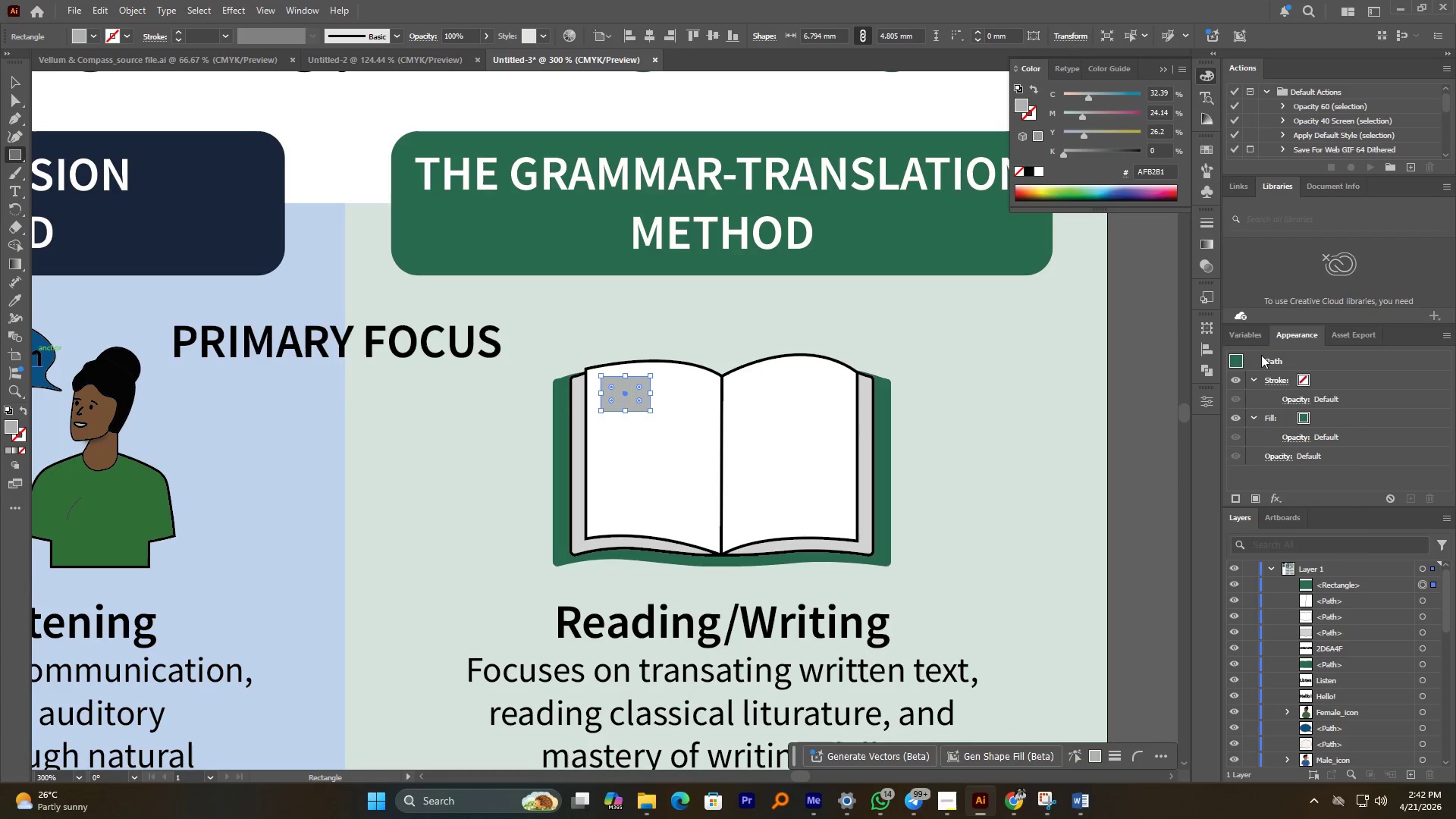 
hold_key(key=AltLeft, duration=0.58)
scroll: coordinate [827, 453], scroll_direction: up, amount: 1.0
 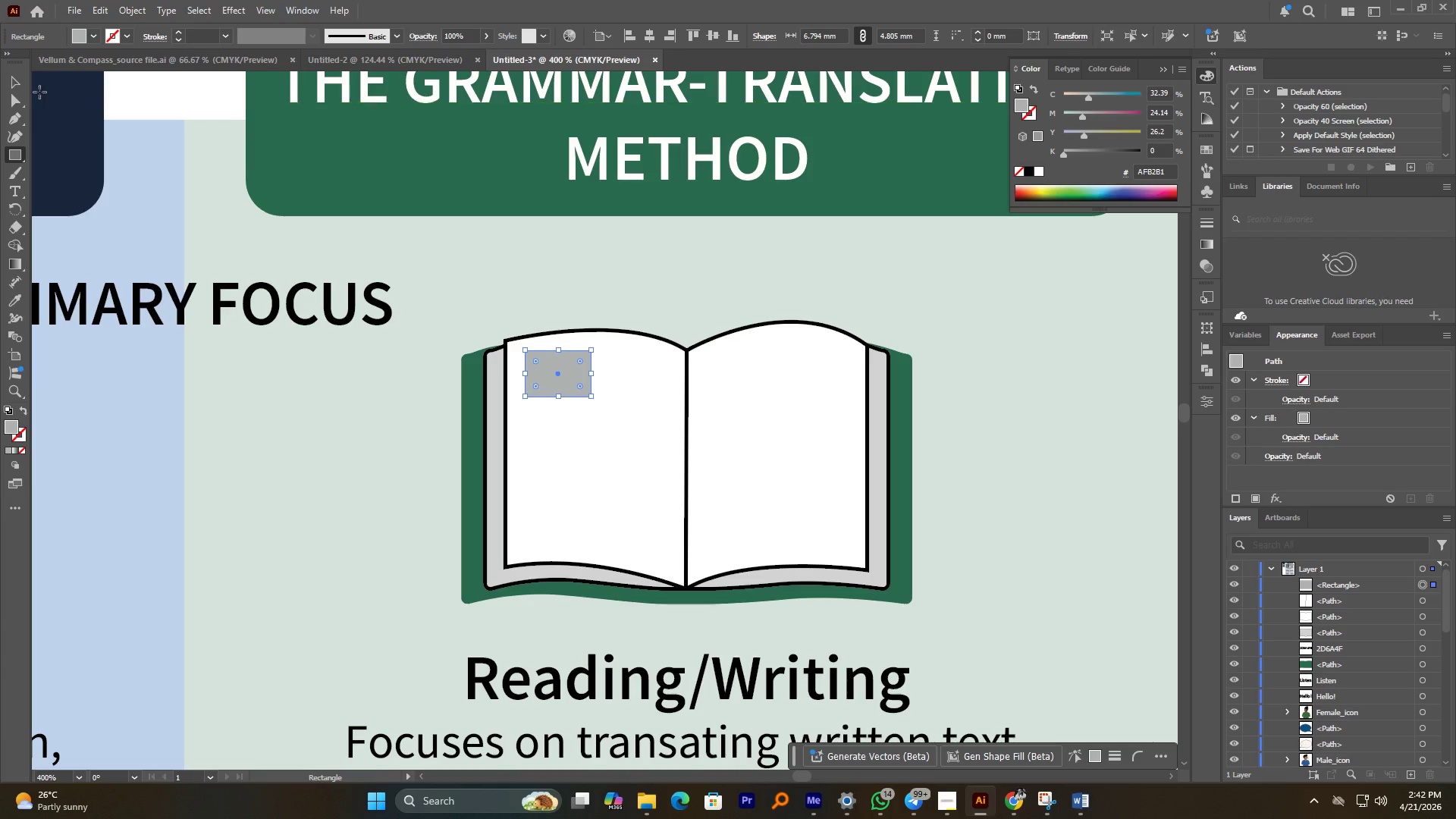 
left_click([16, 82])
 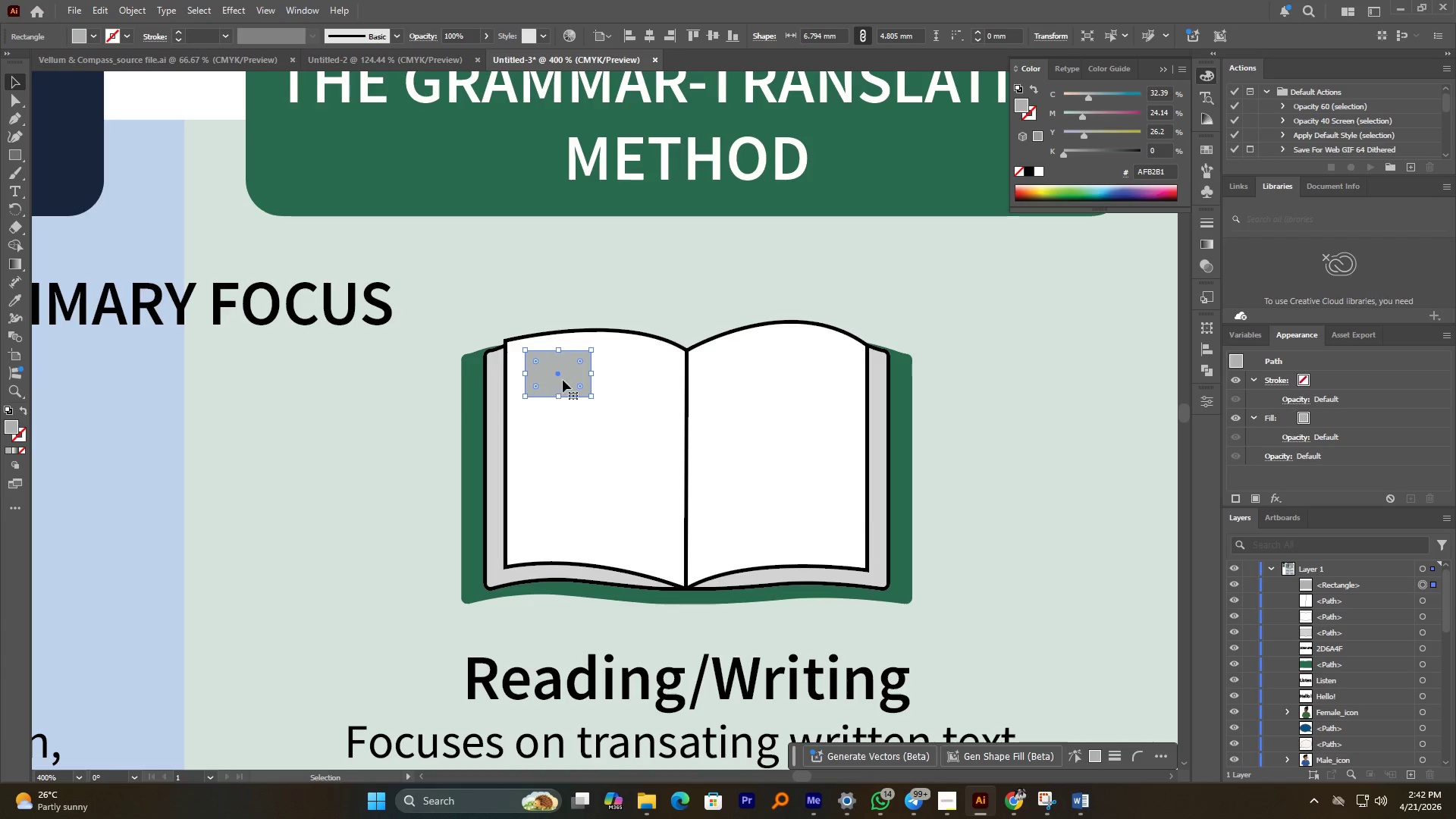 
left_click_drag(start_coordinate=[563, 380], to_coordinate=[742, 509])
 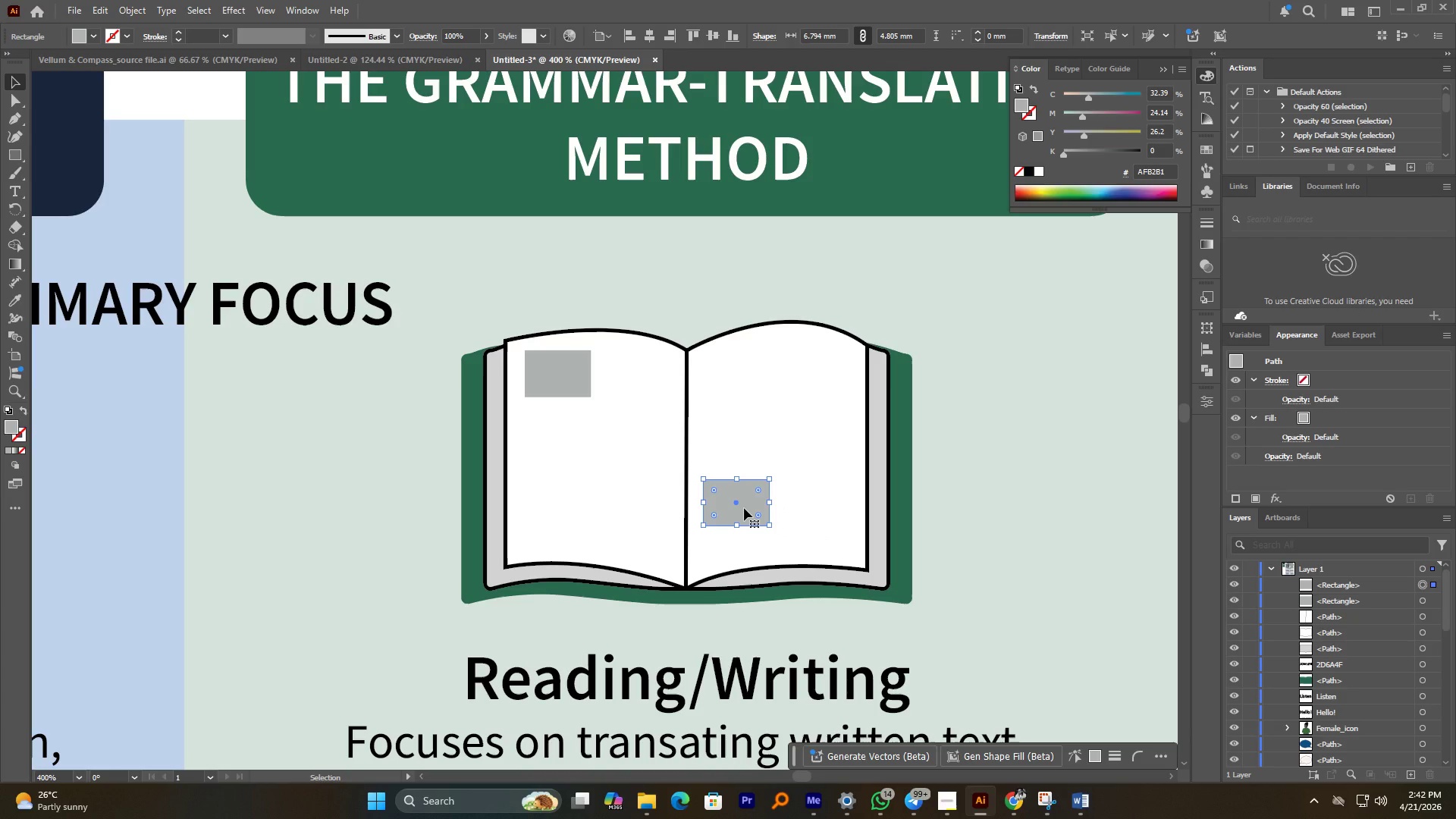 
hold_key(key=AltLeft, duration=4.67)
 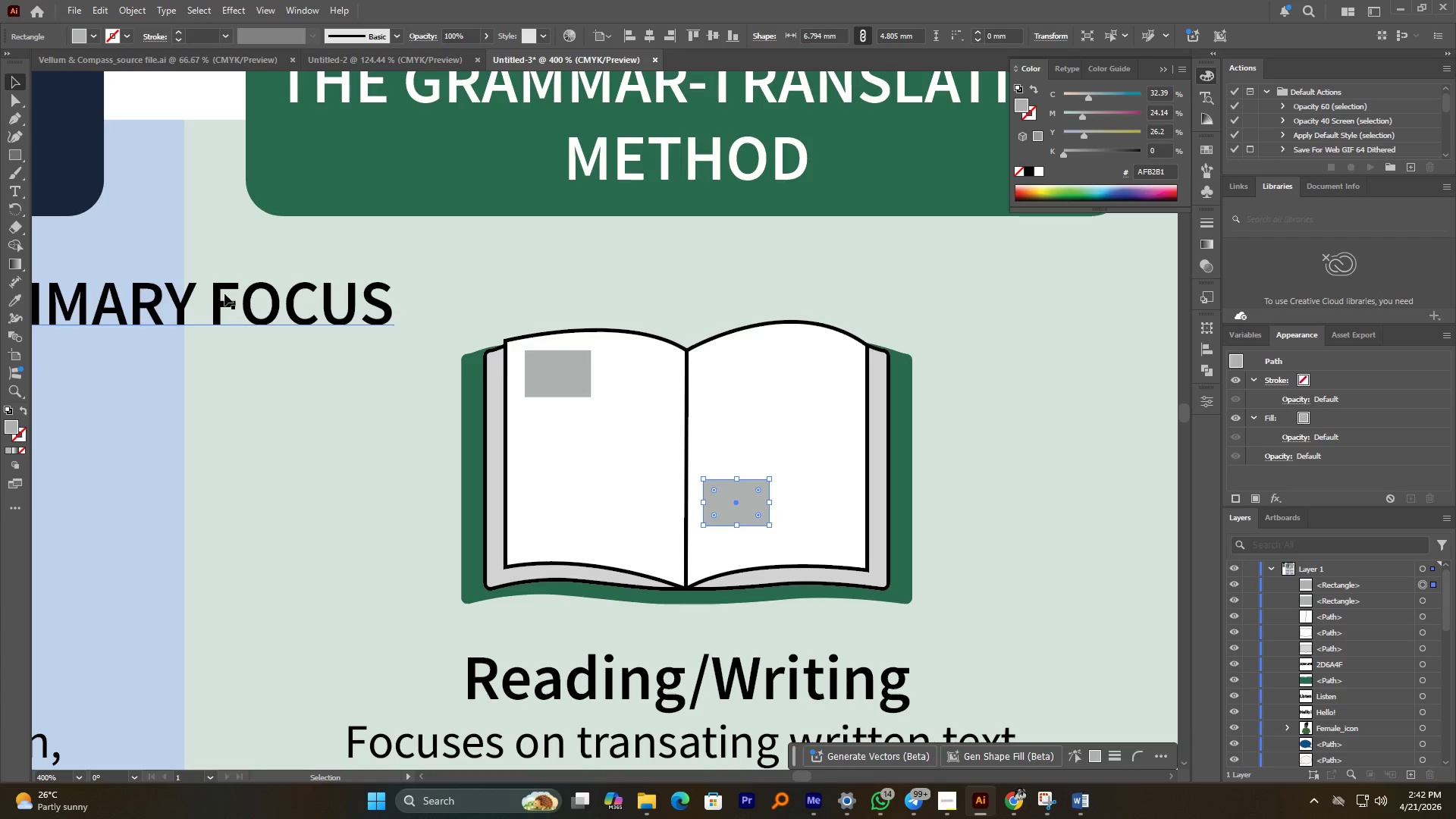 
left_click([19, 115])
 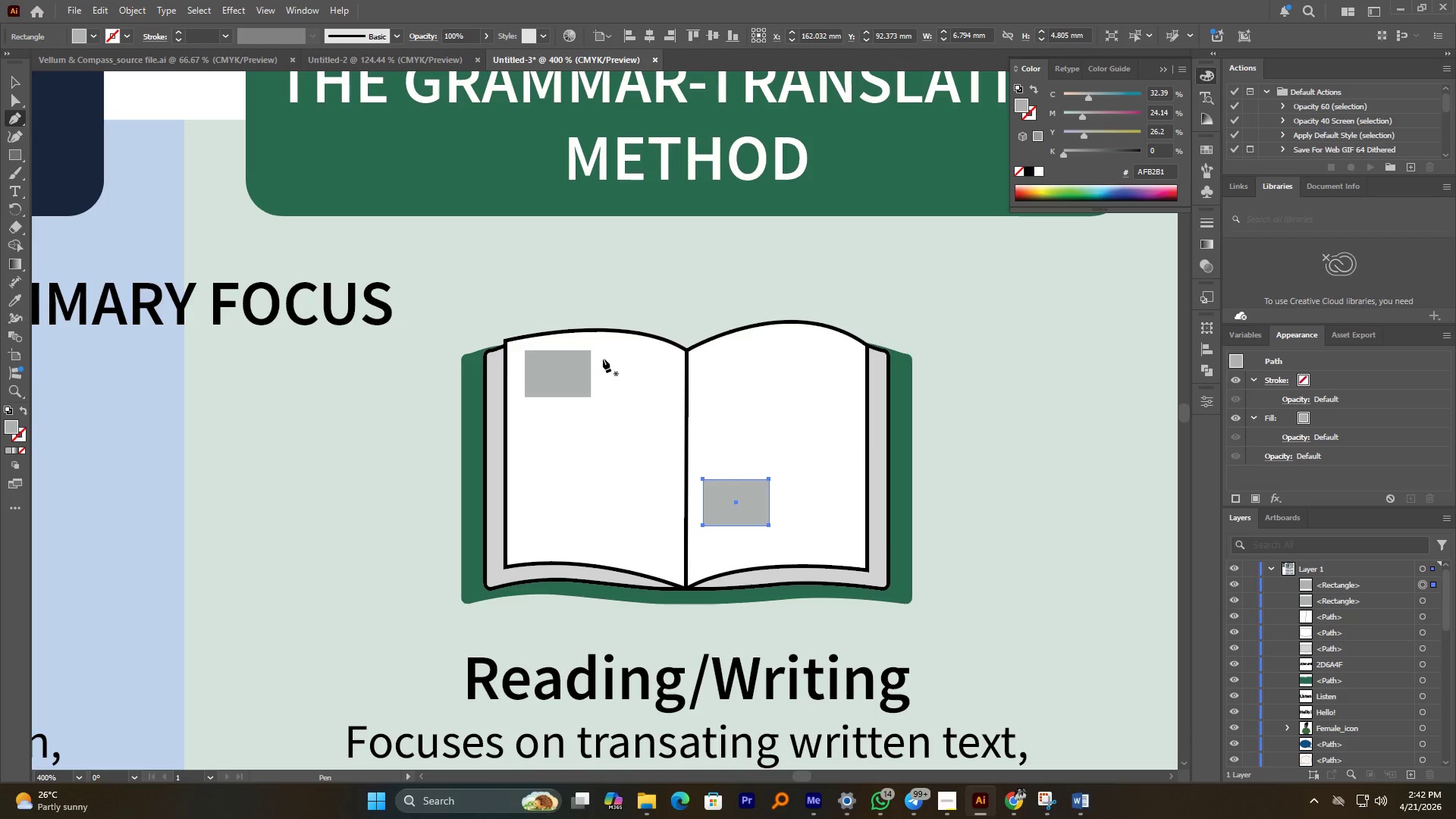 
left_click([603, 358])
 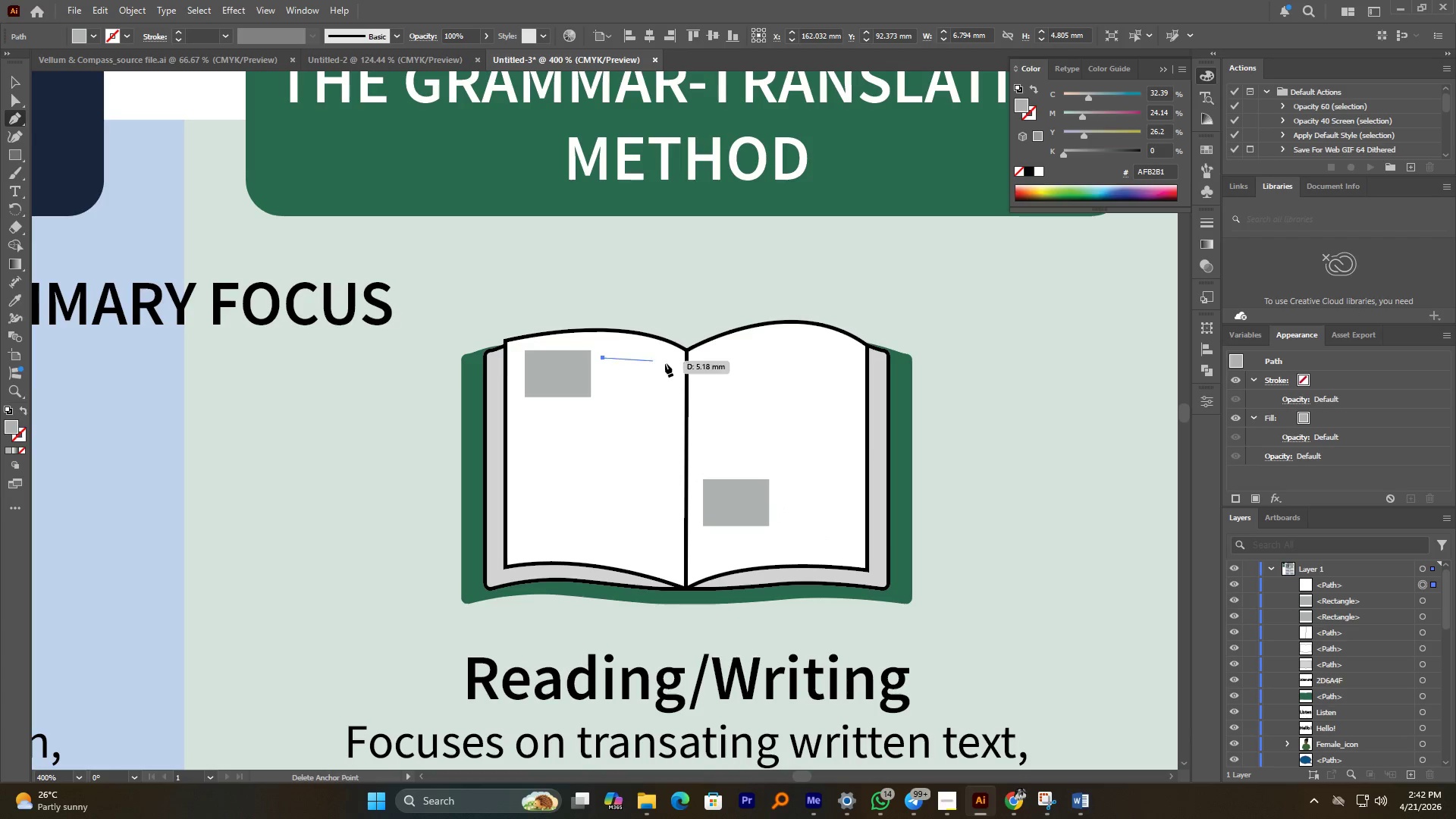 
hold_key(key=ShiftLeft, duration=3.48)
left_click([664, 366])
 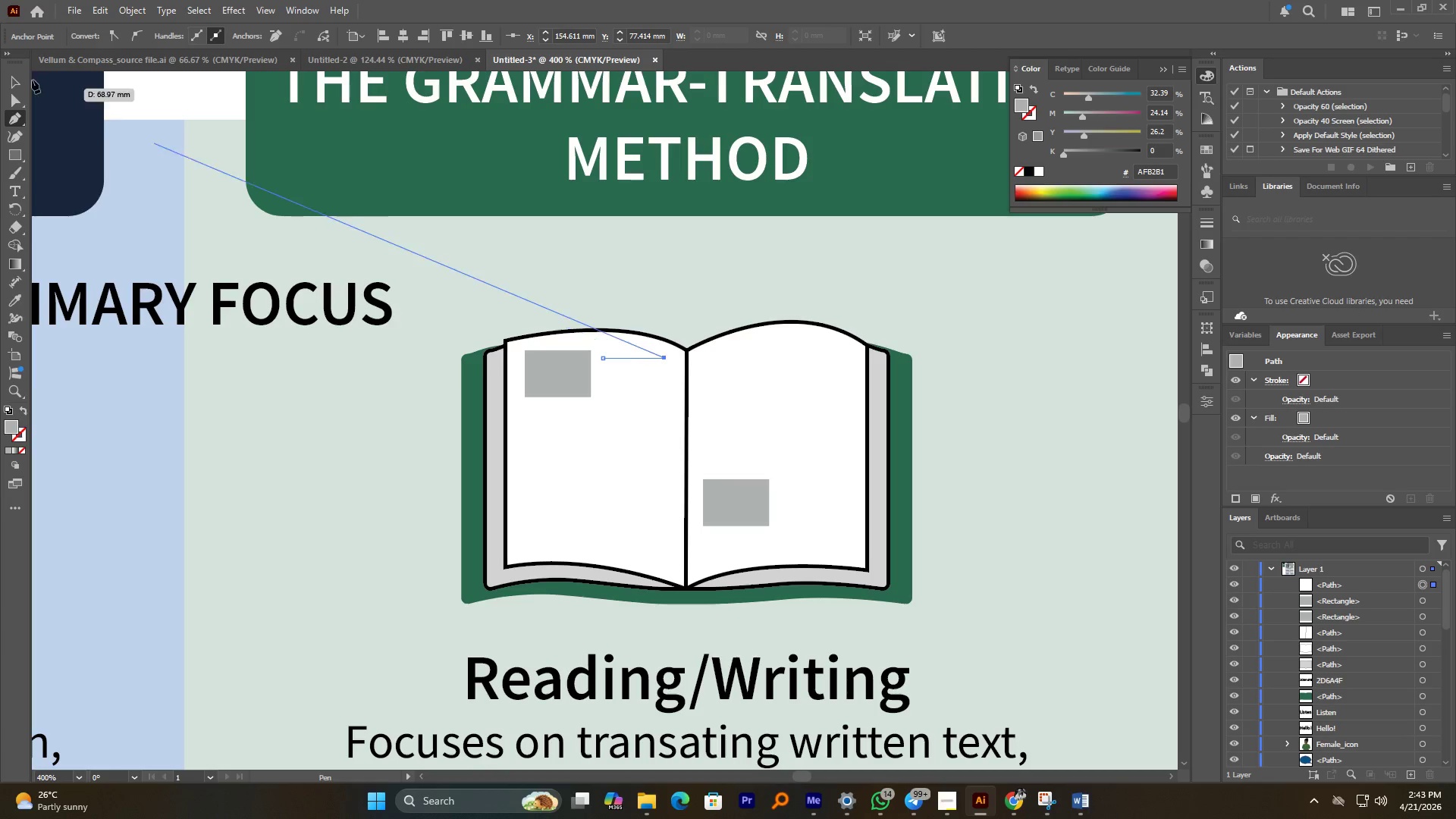 
left_click([16, 84])
 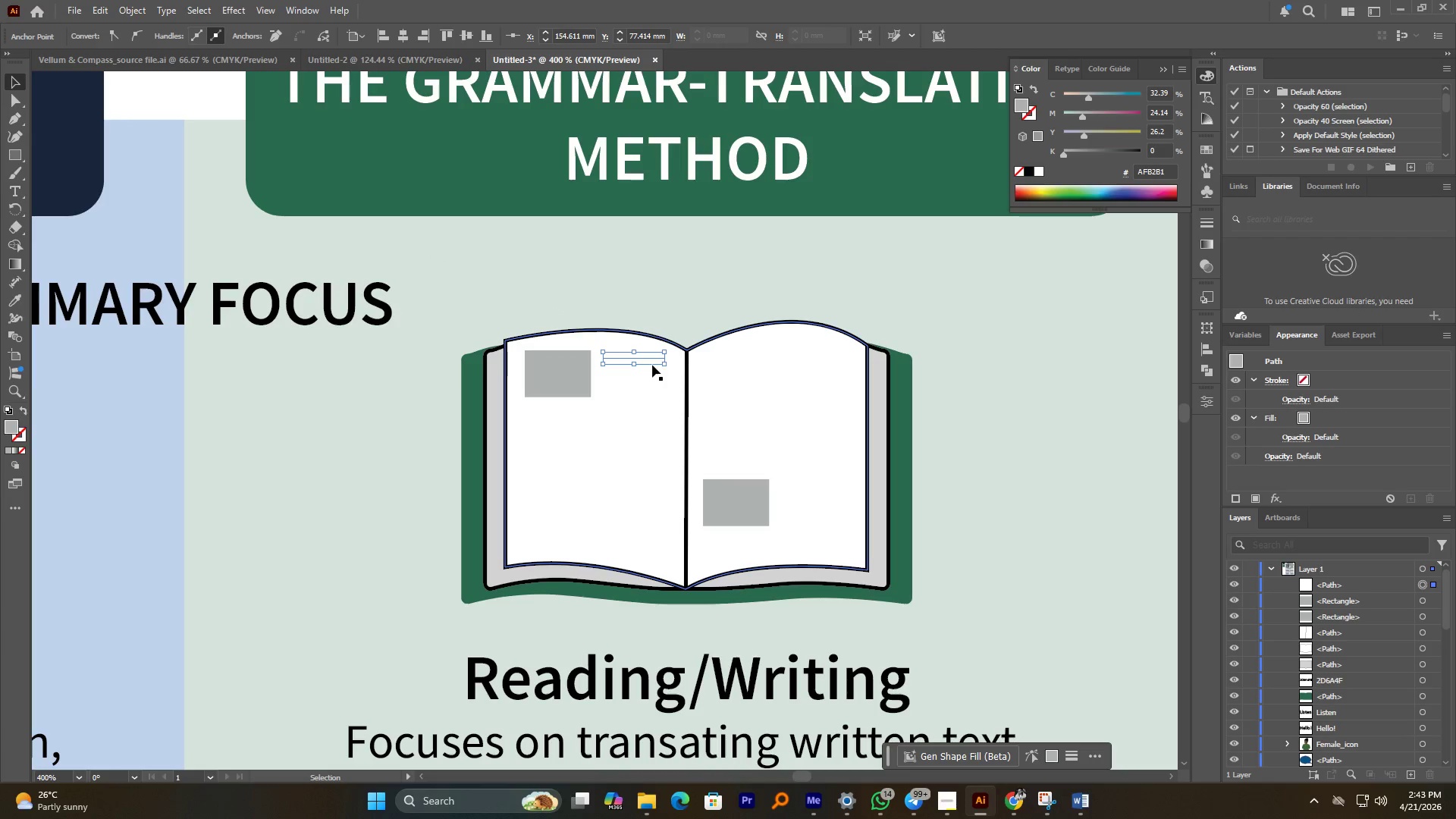 
left_click([651, 356])
 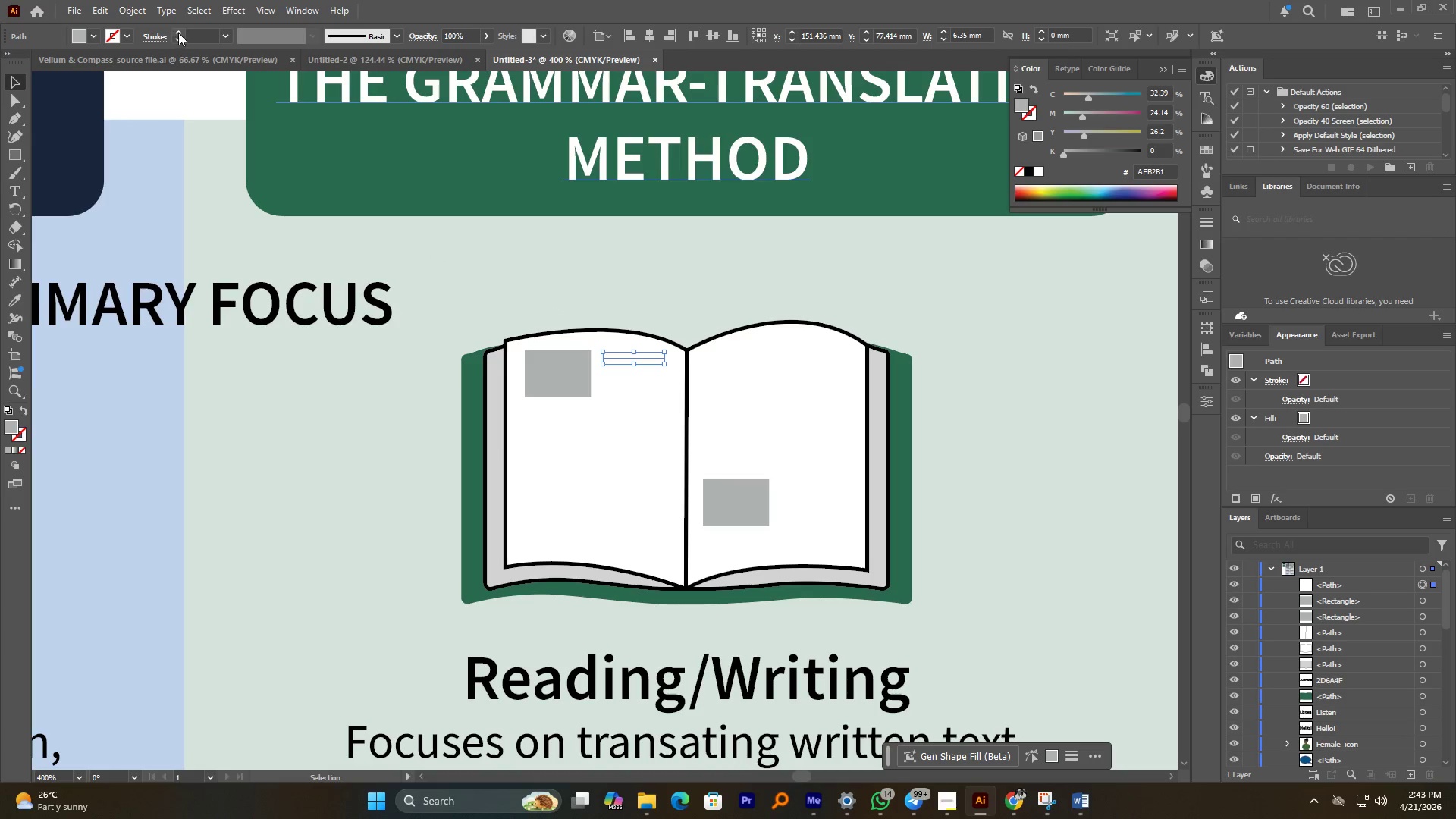 
double_click([178, 33])
 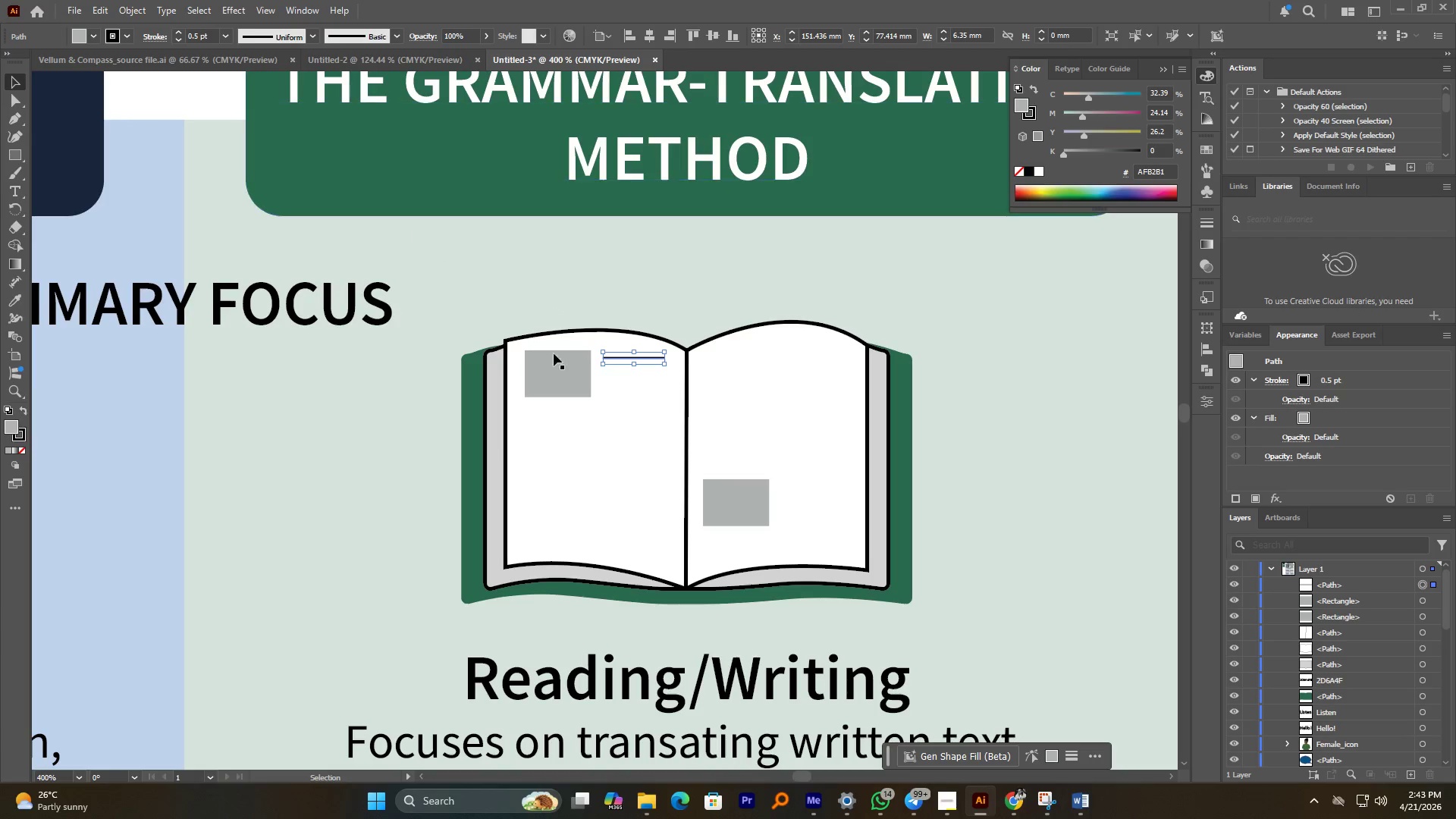 
hold_key(key=AltLeft, duration=0.66)
scroll: coordinate [590, 372], scroll_direction: up, amount: 3.0
 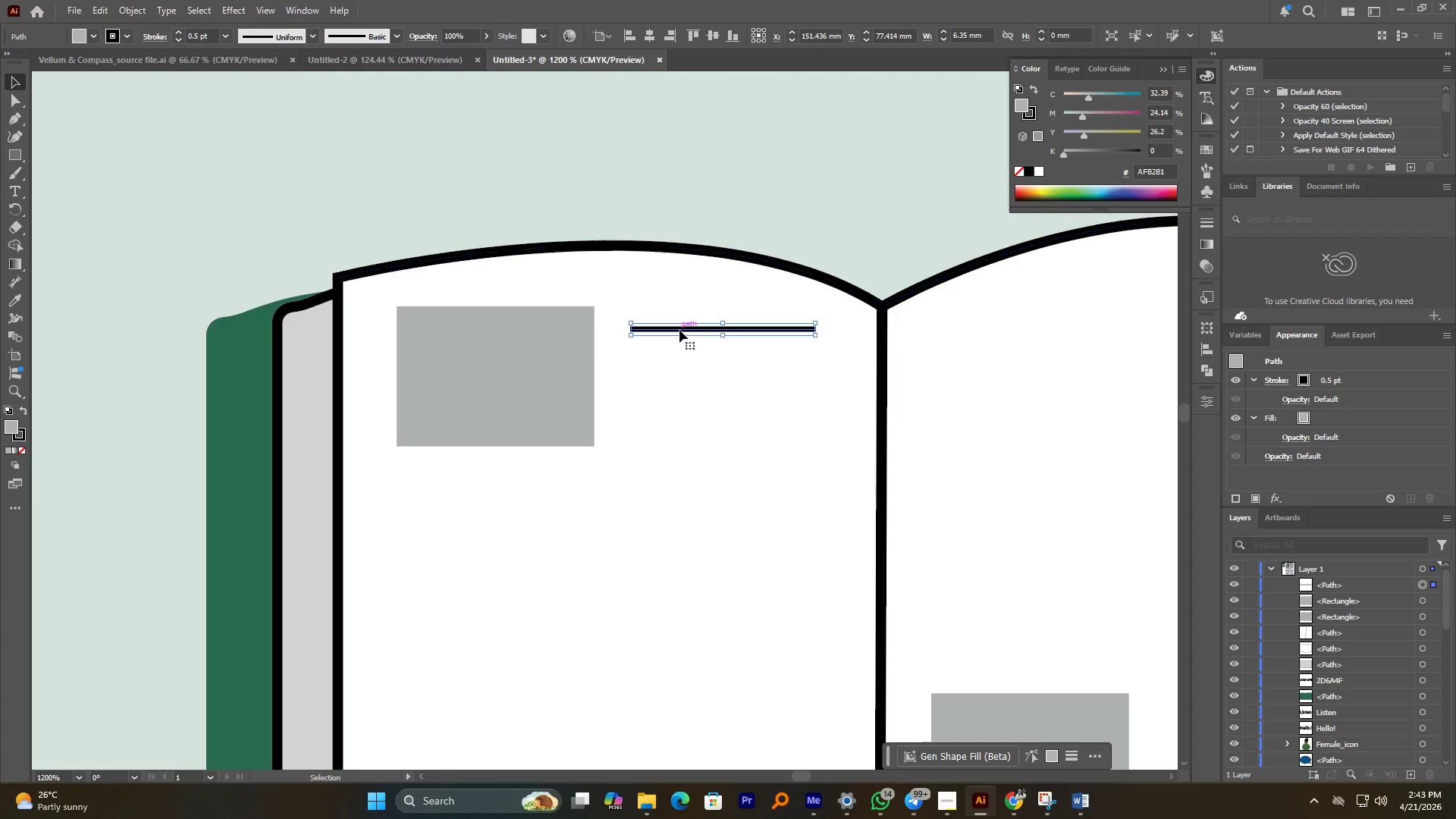 
hold_key(key=AltLeft, duration=4.3)
left_click_drag(start_coordinate=[681, 329], to_coordinate=[680, 358])
 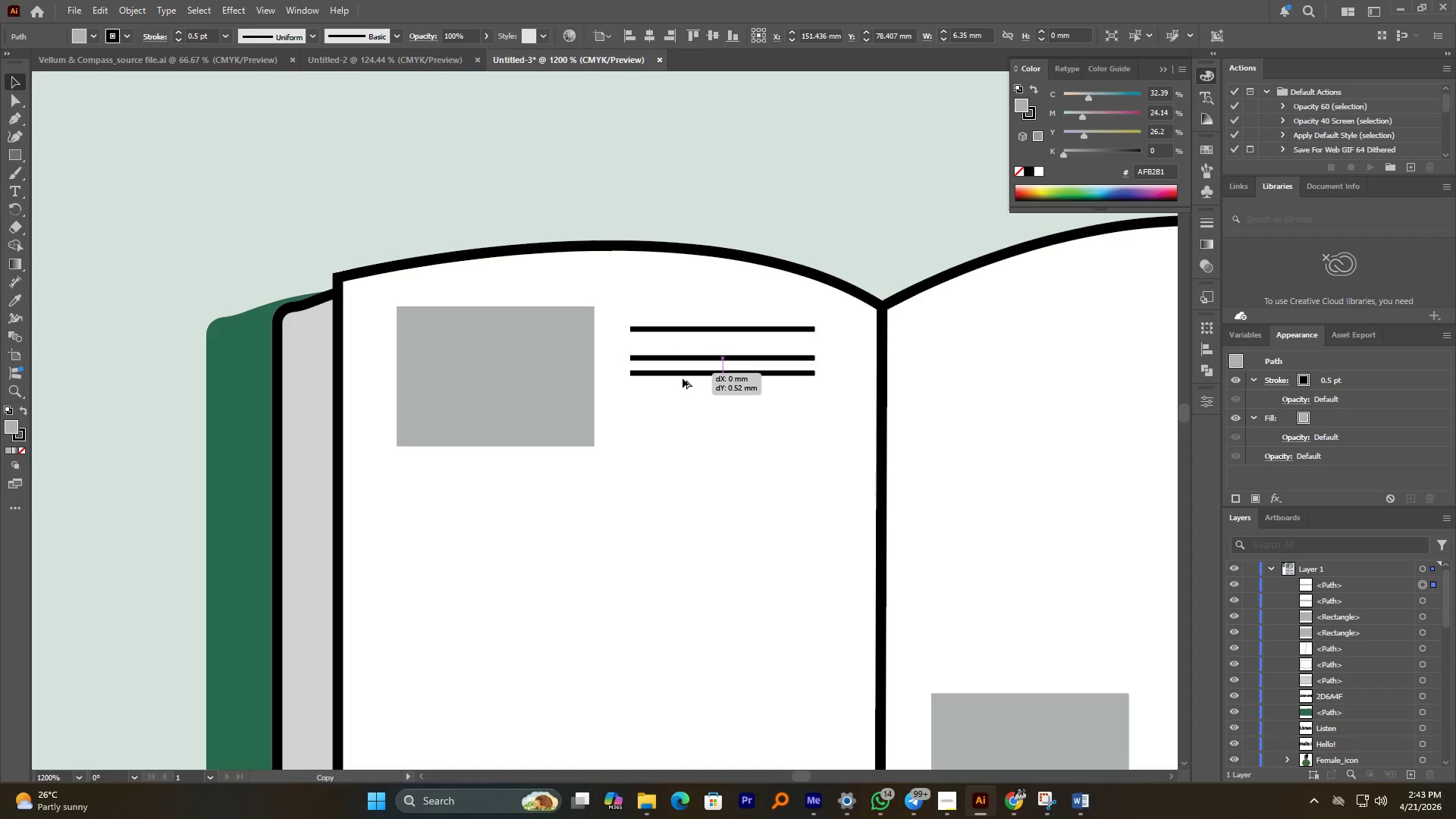 
hold_key(key=ShiftLeft, duration=0.92)
 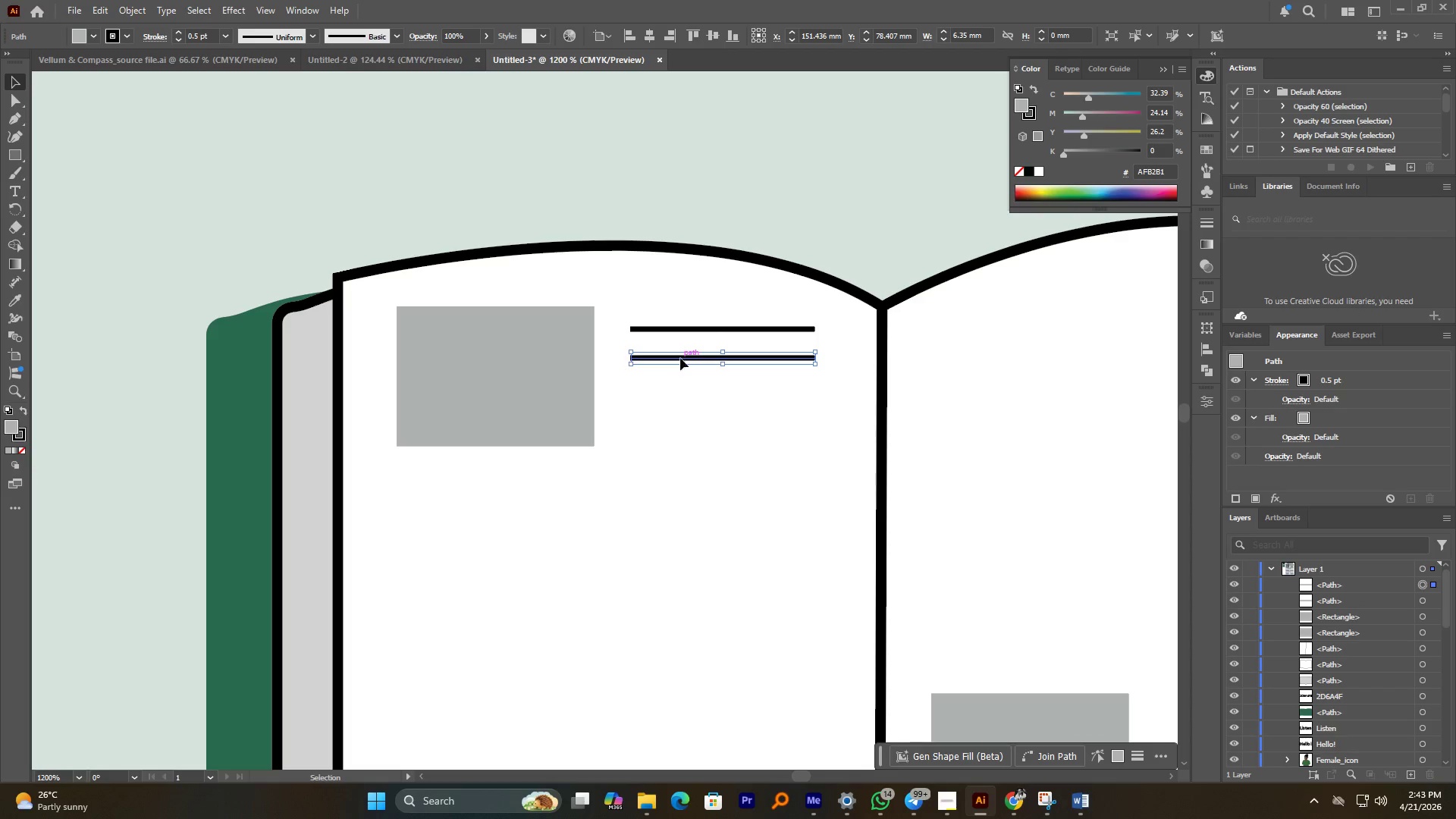 
left_click_drag(start_coordinate=[680, 358], to_coordinate=[682, 388])
 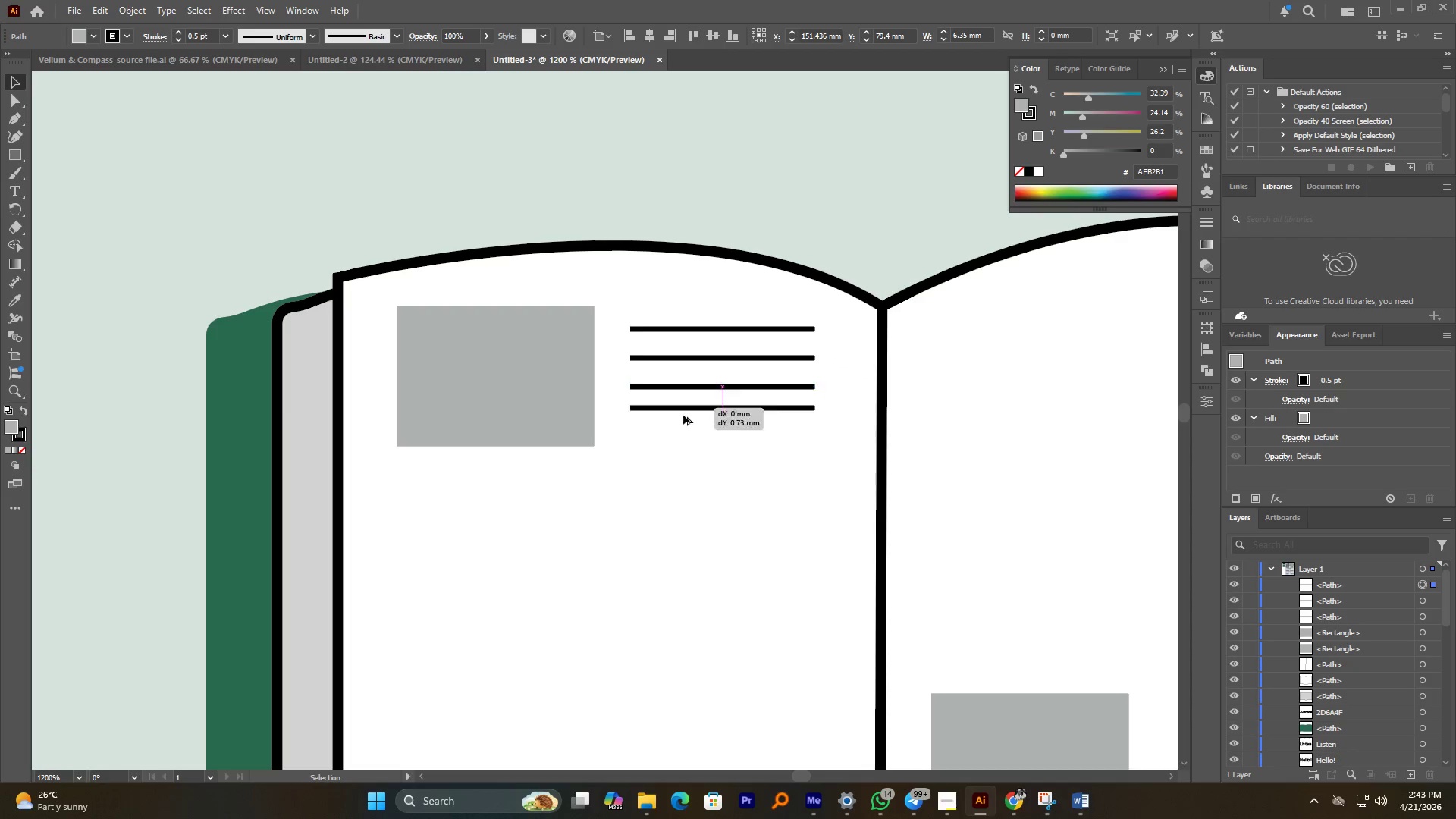 
hold_key(key=ShiftLeft, duration=1.31)
 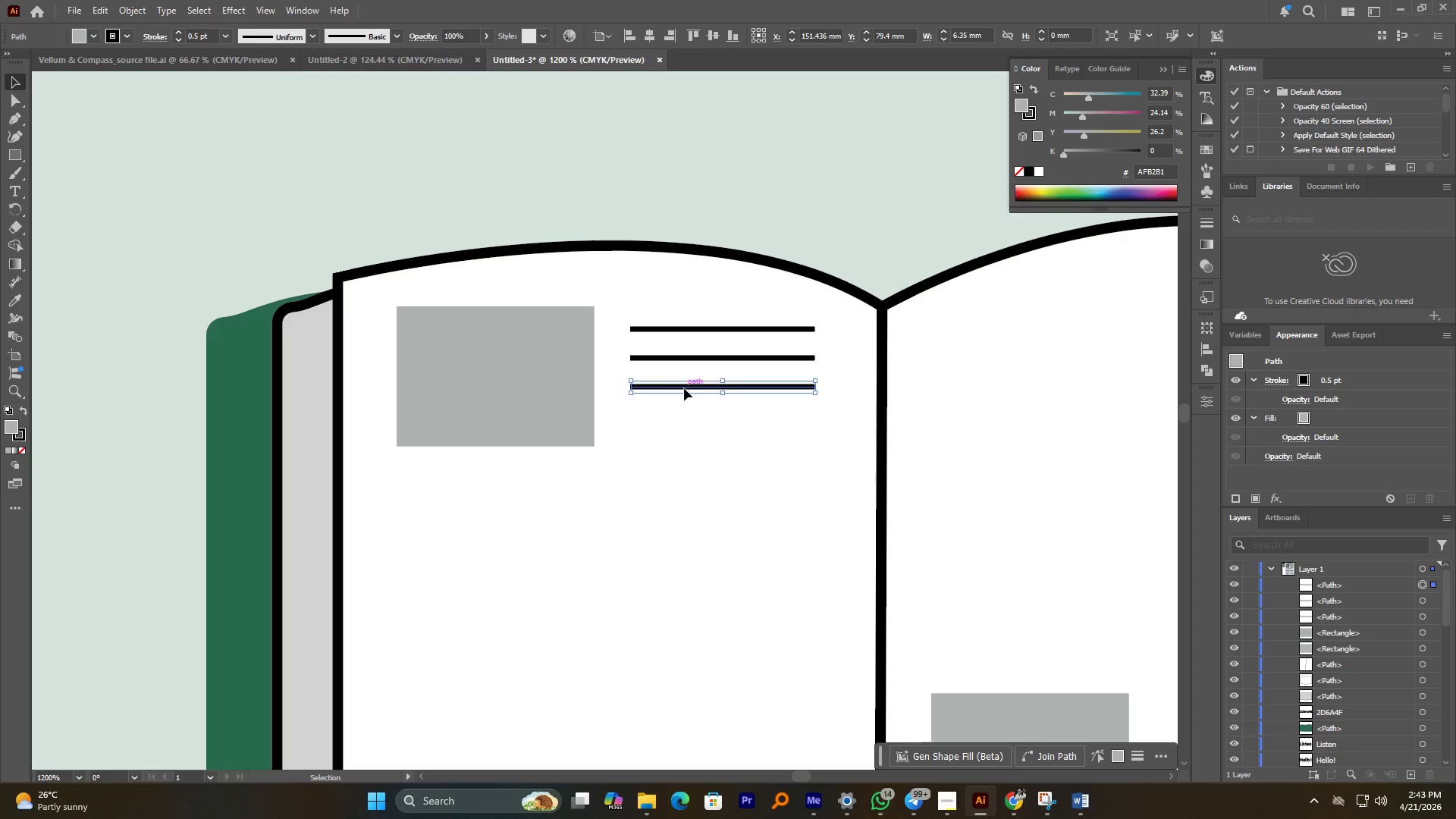 
left_click_drag(start_coordinate=[684, 388], to_coordinate=[682, 416])
 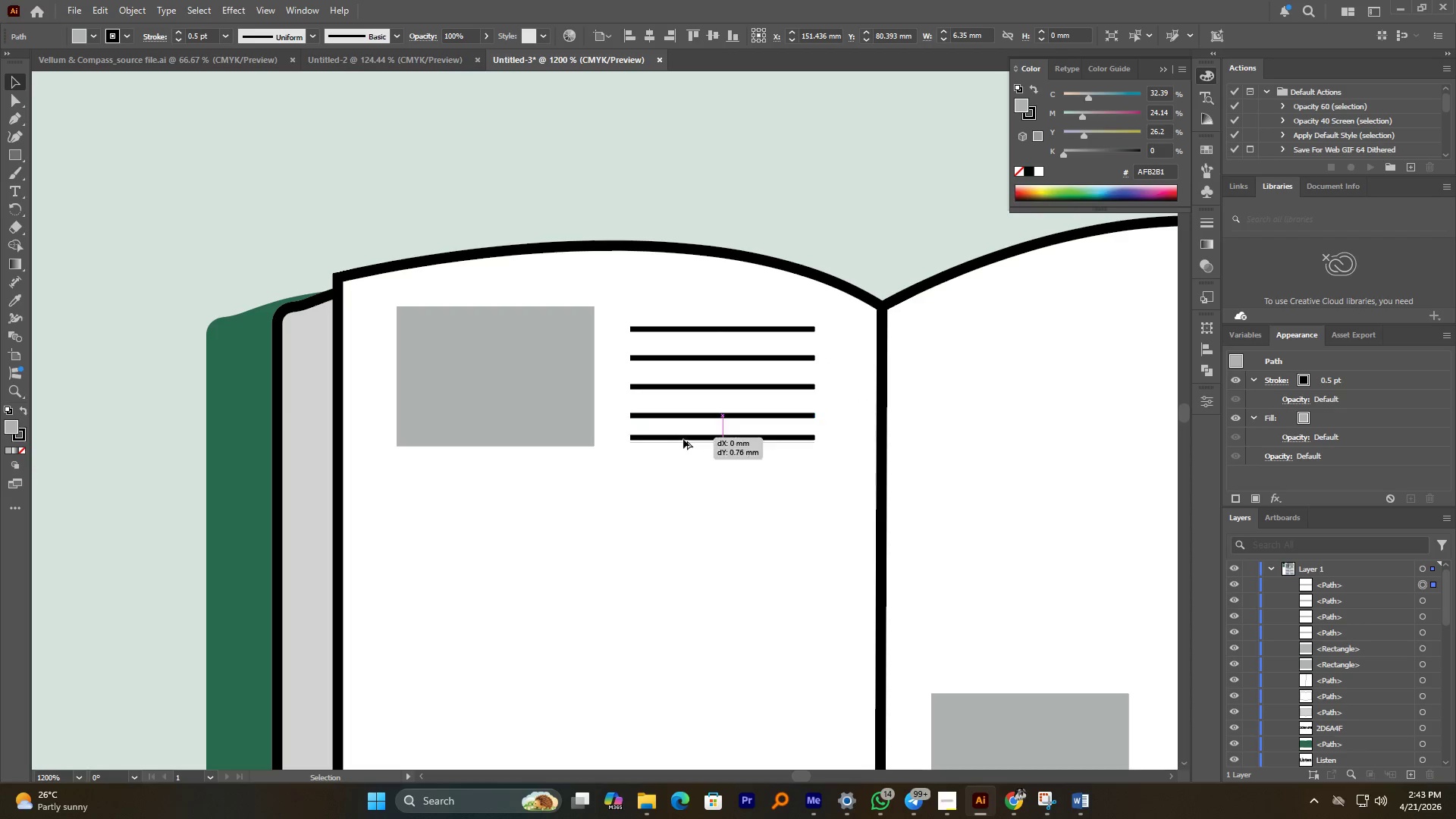 
hold_key(key=ShiftLeft, duration=1.09)
 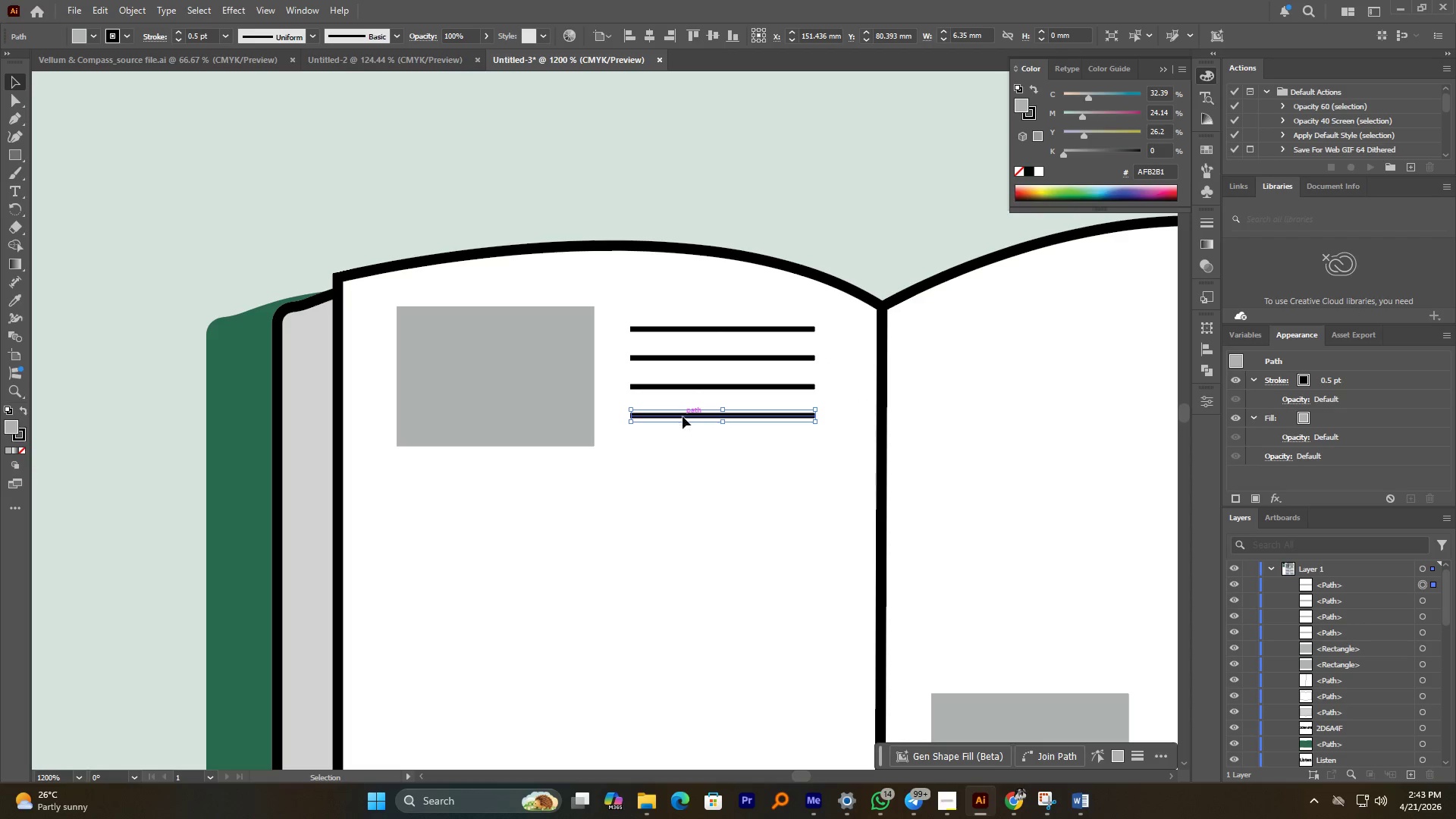 
left_click_drag(start_coordinate=[682, 416], to_coordinate=[685, 447])
 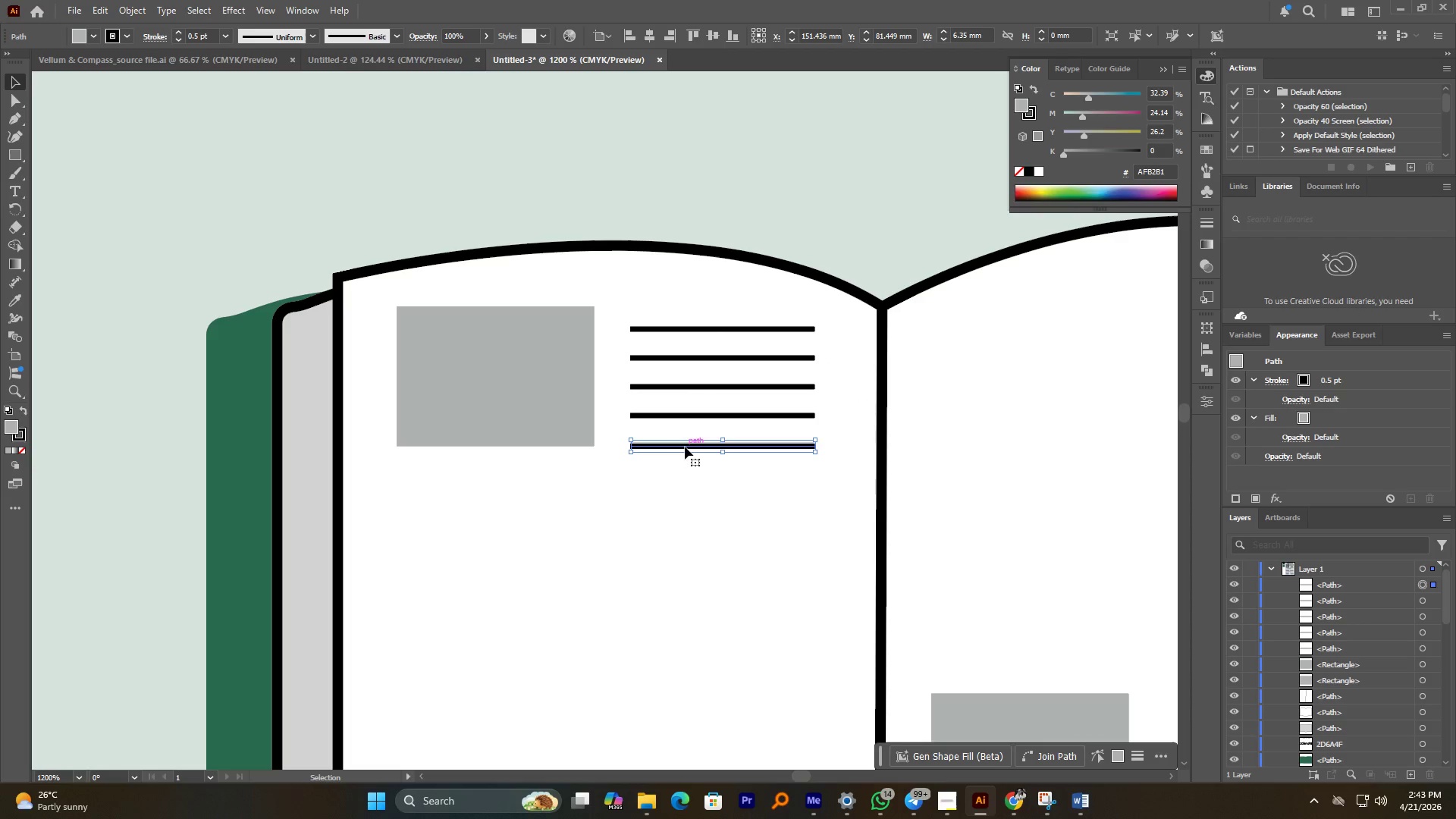 
hold_key(key=AltLeft, duration=1.25)
 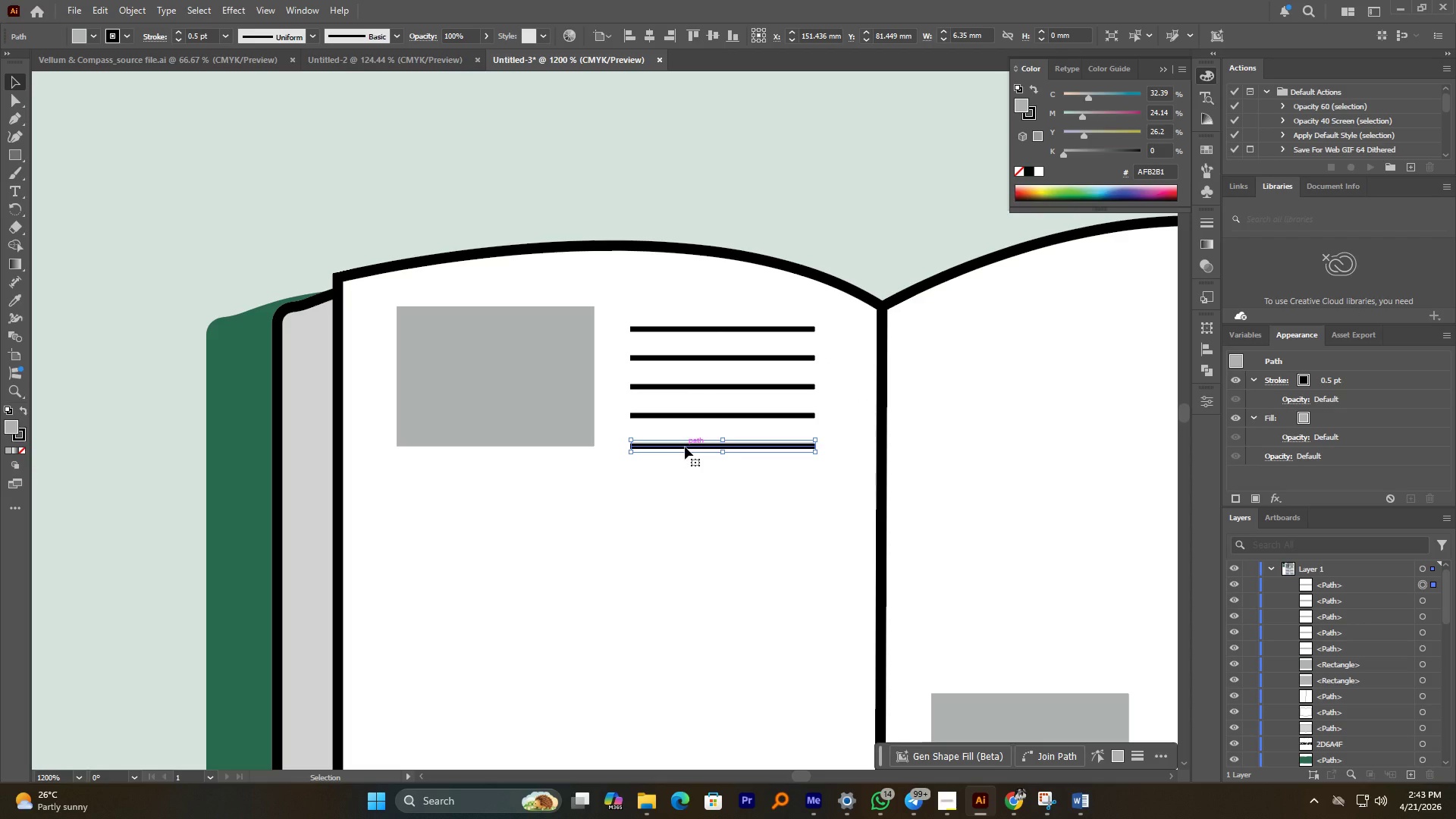 
hold_key(key=ShiftLeft, duration=1.09)
 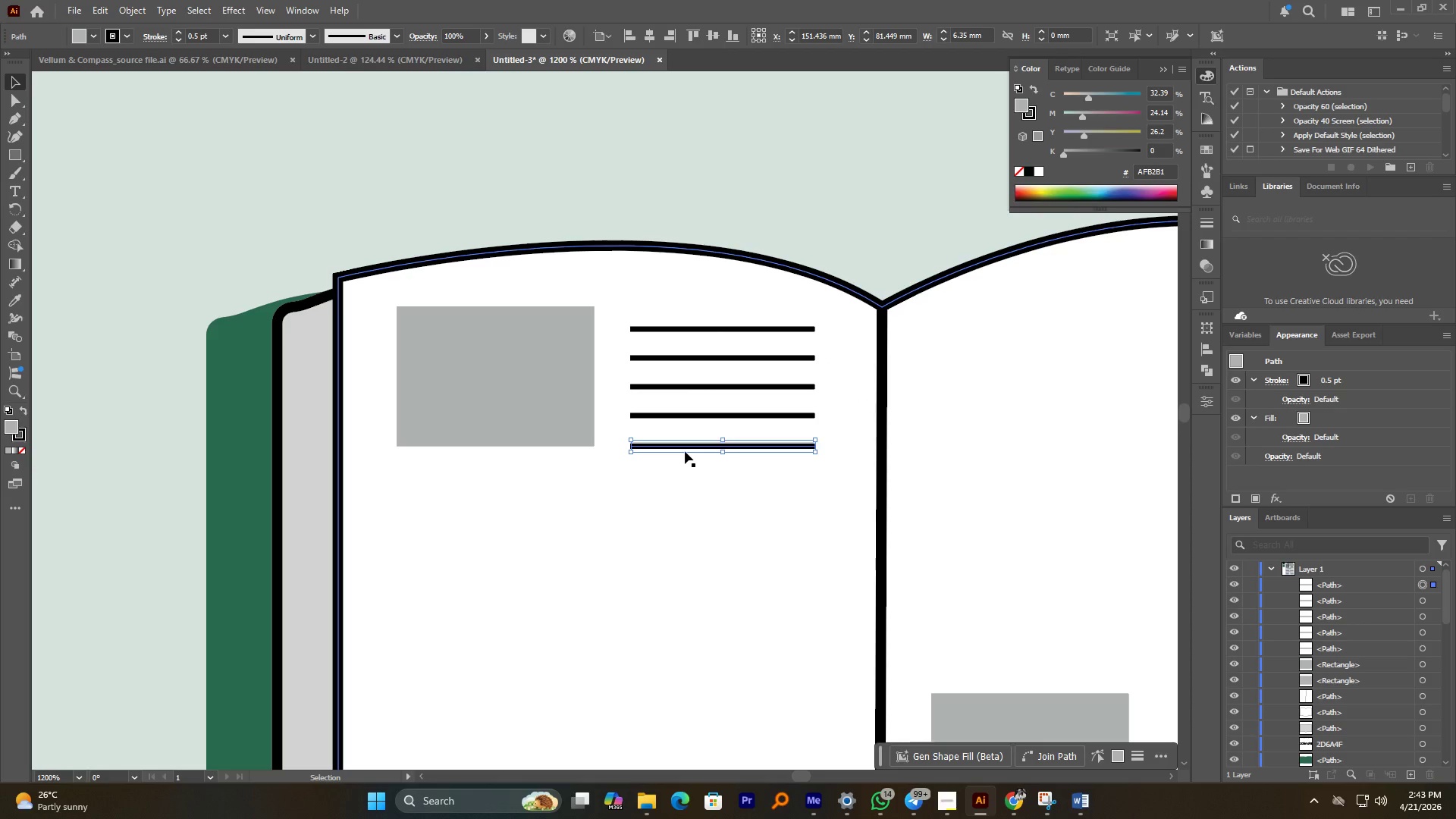 
hold_key(key=AltLeft, duration=2.73)
left_click_drag(start_coordinate=[695, 446], to_coordinate=[697, 480])
 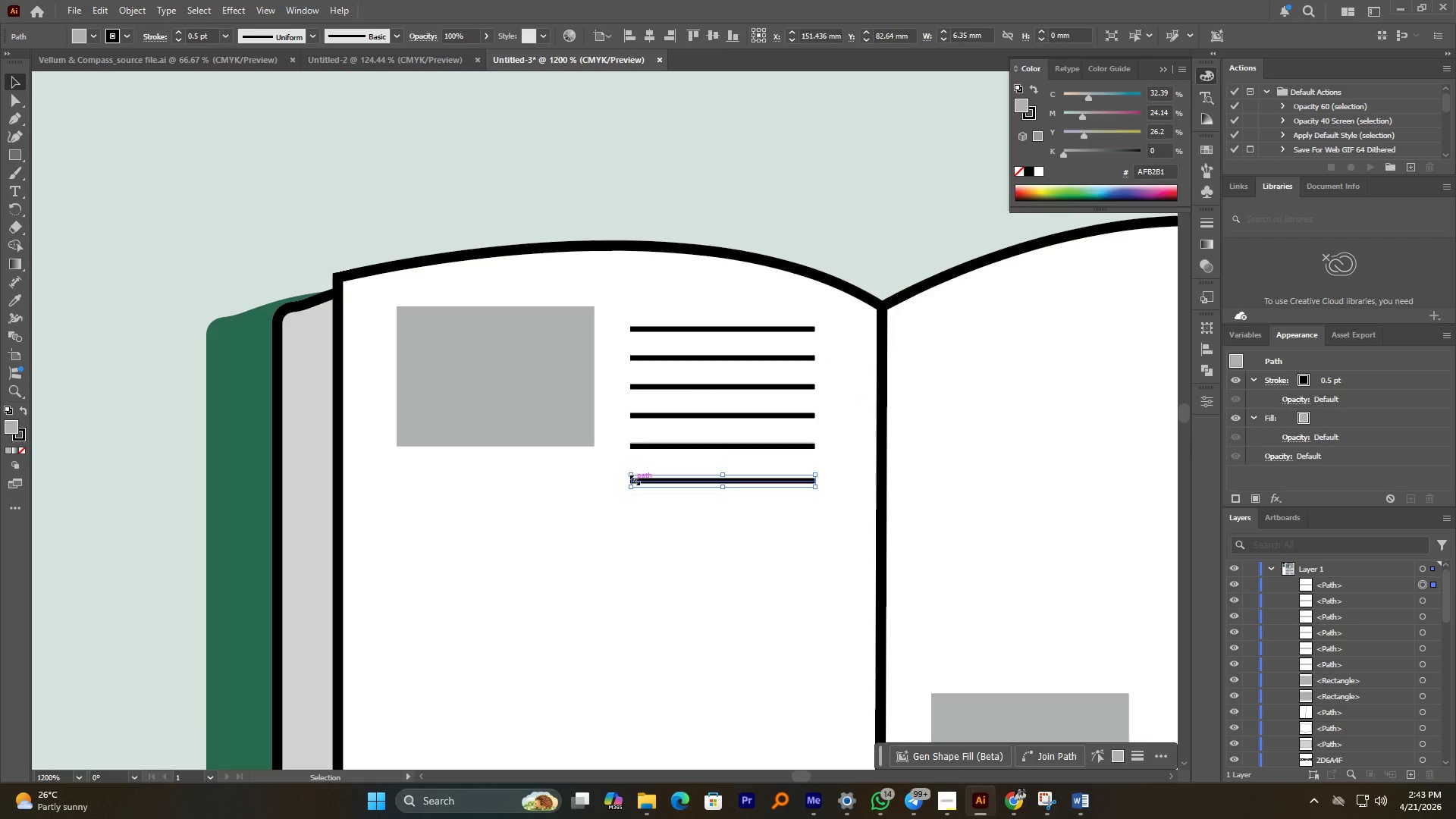 
hold_key(key=AltLeft, duration=0.72)
 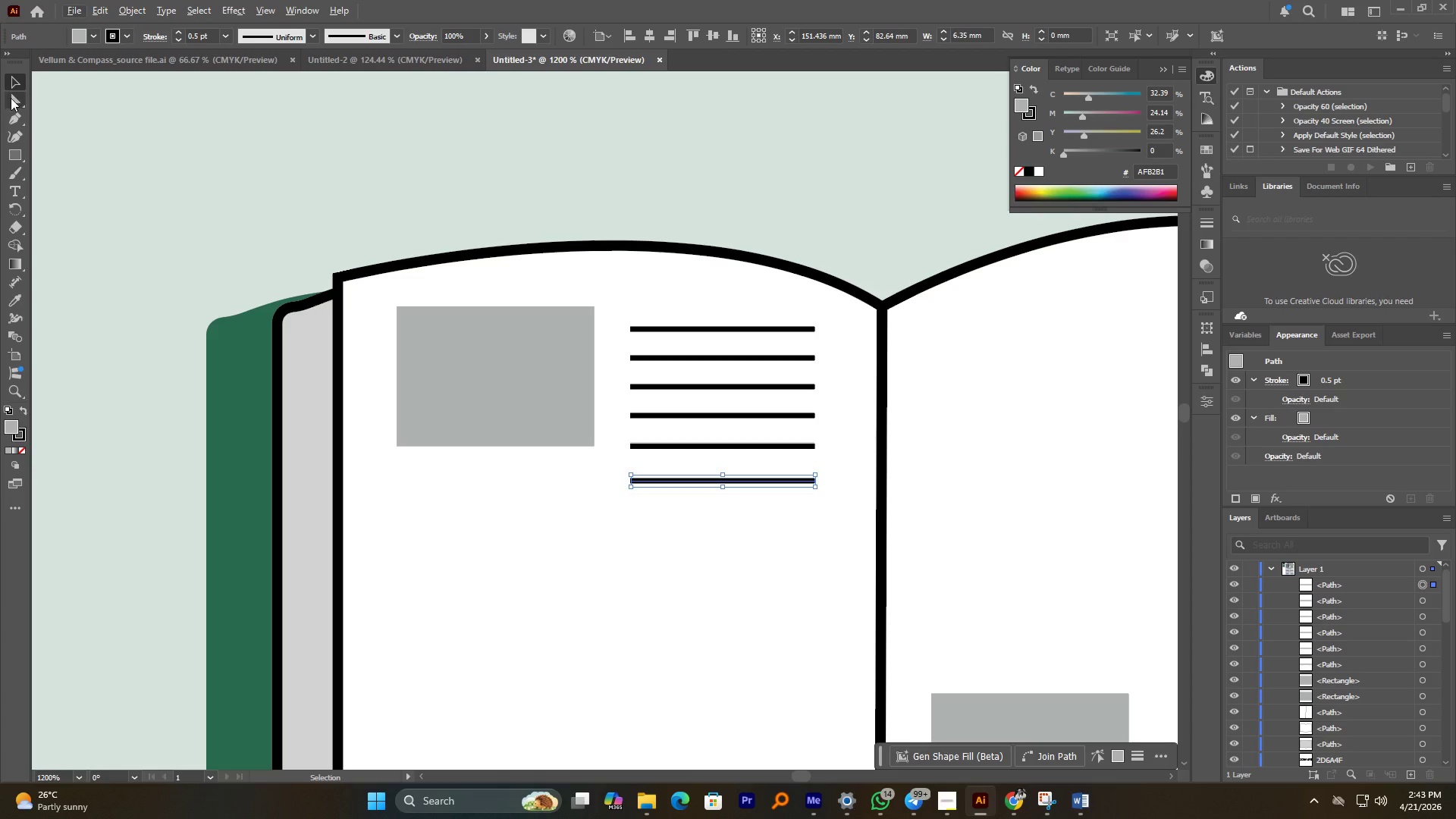 
left_click_drag(start_coordinate=[12, 100], to_coordinate=[16, 100])
 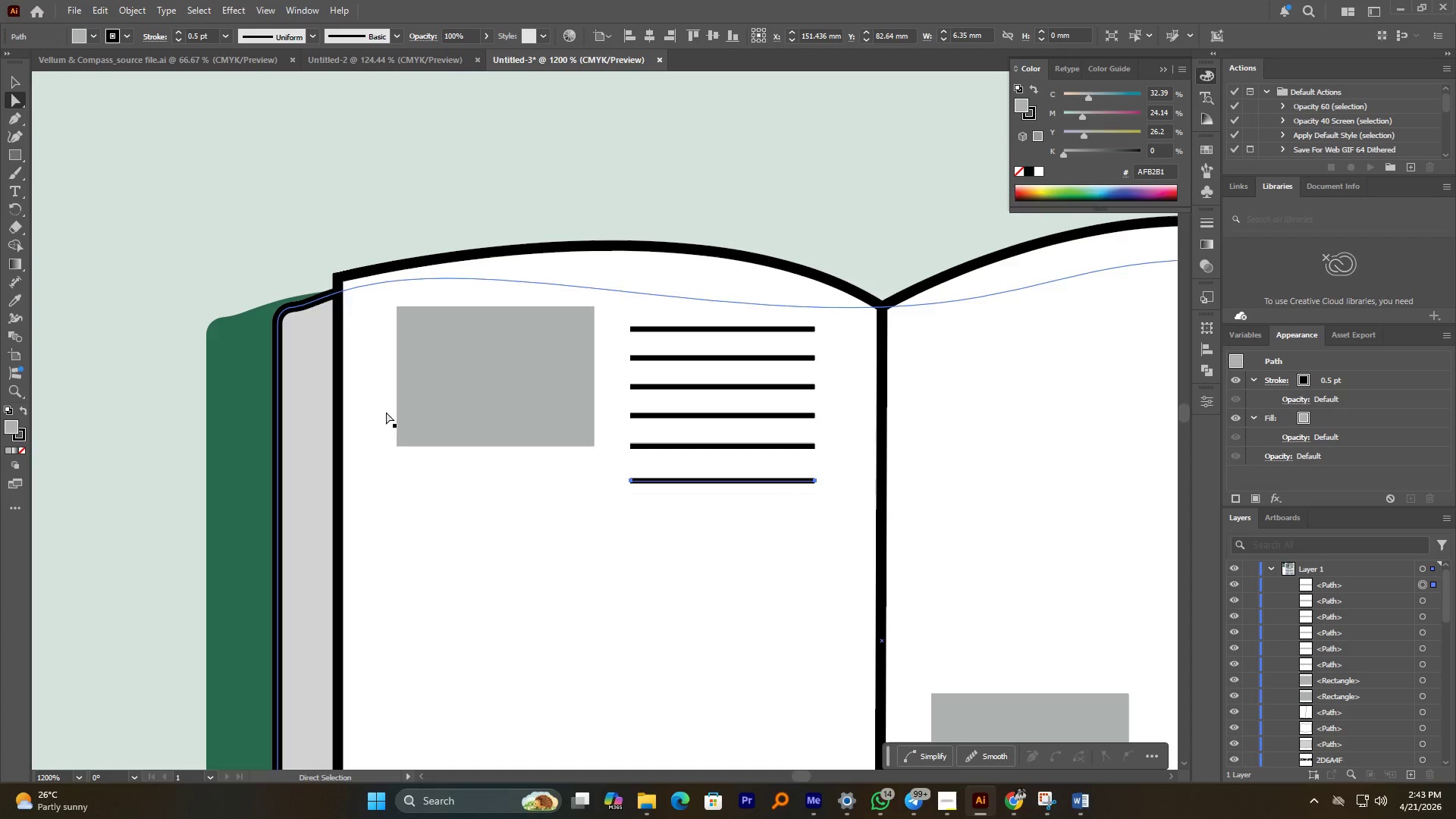 
key(Alt+AltLeft)
 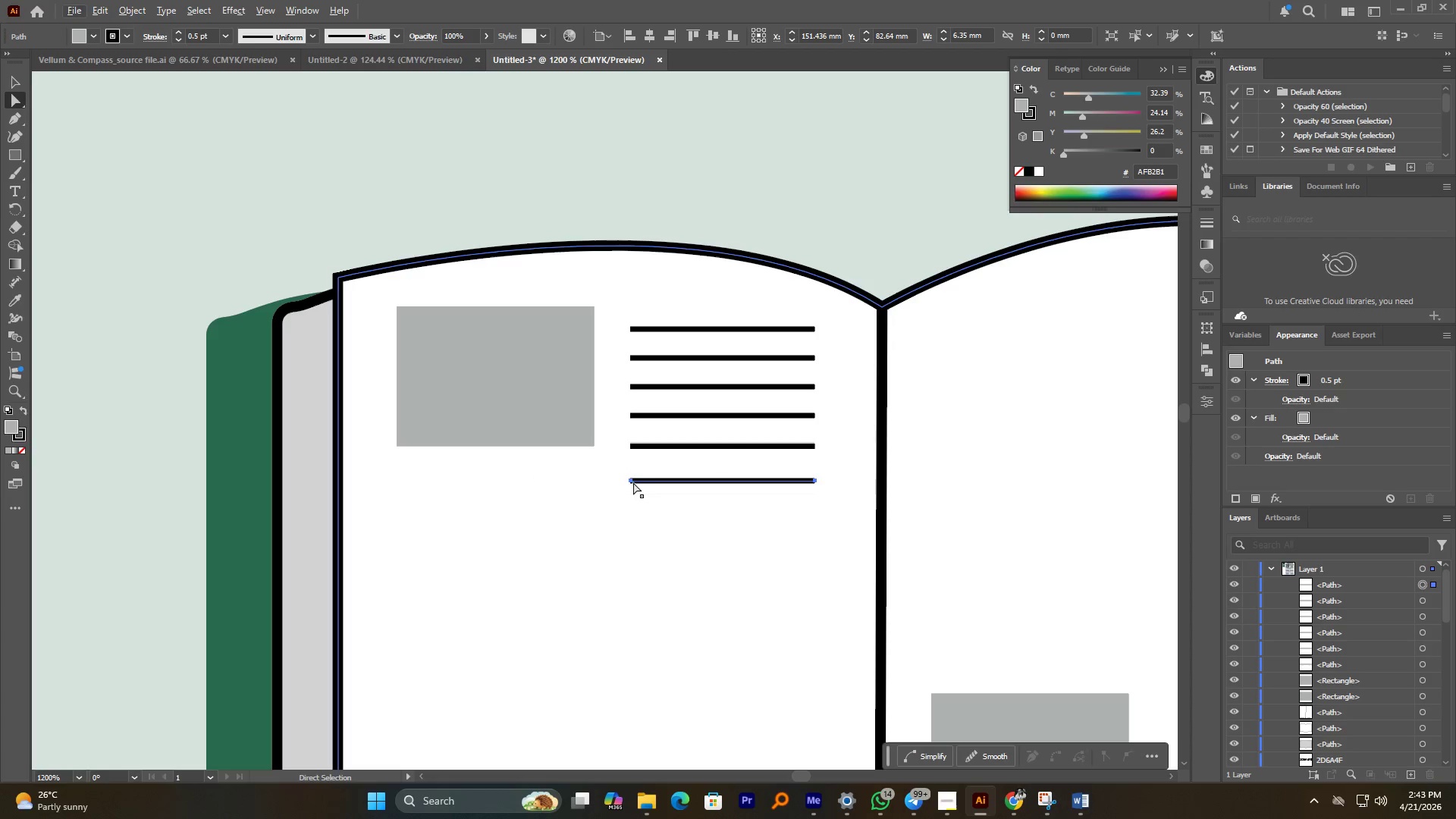 
left_click([633, 482])
 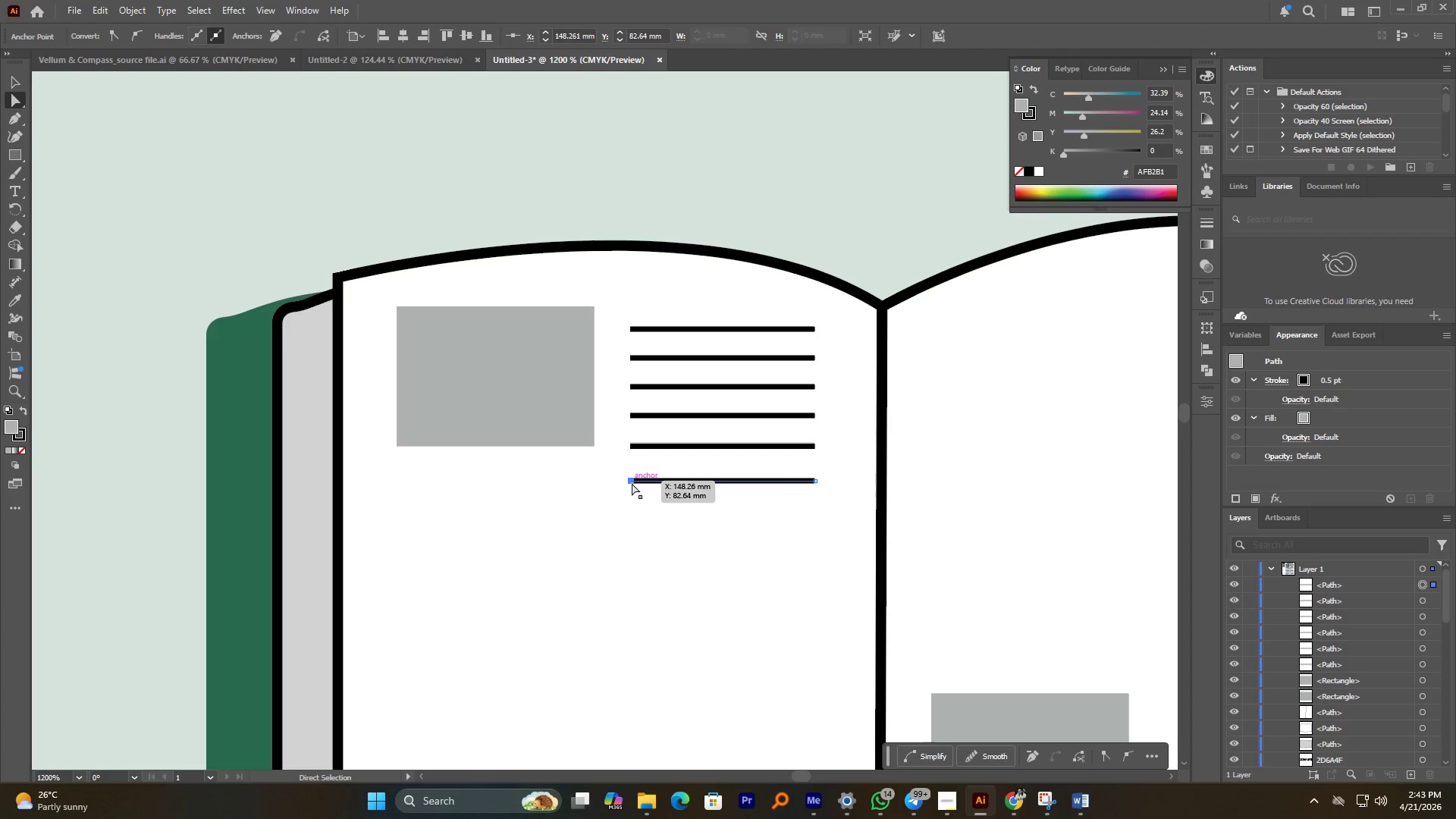 
left_click_drag(start_coordinate=[632, 483], to_coordinate=[695, 480])
 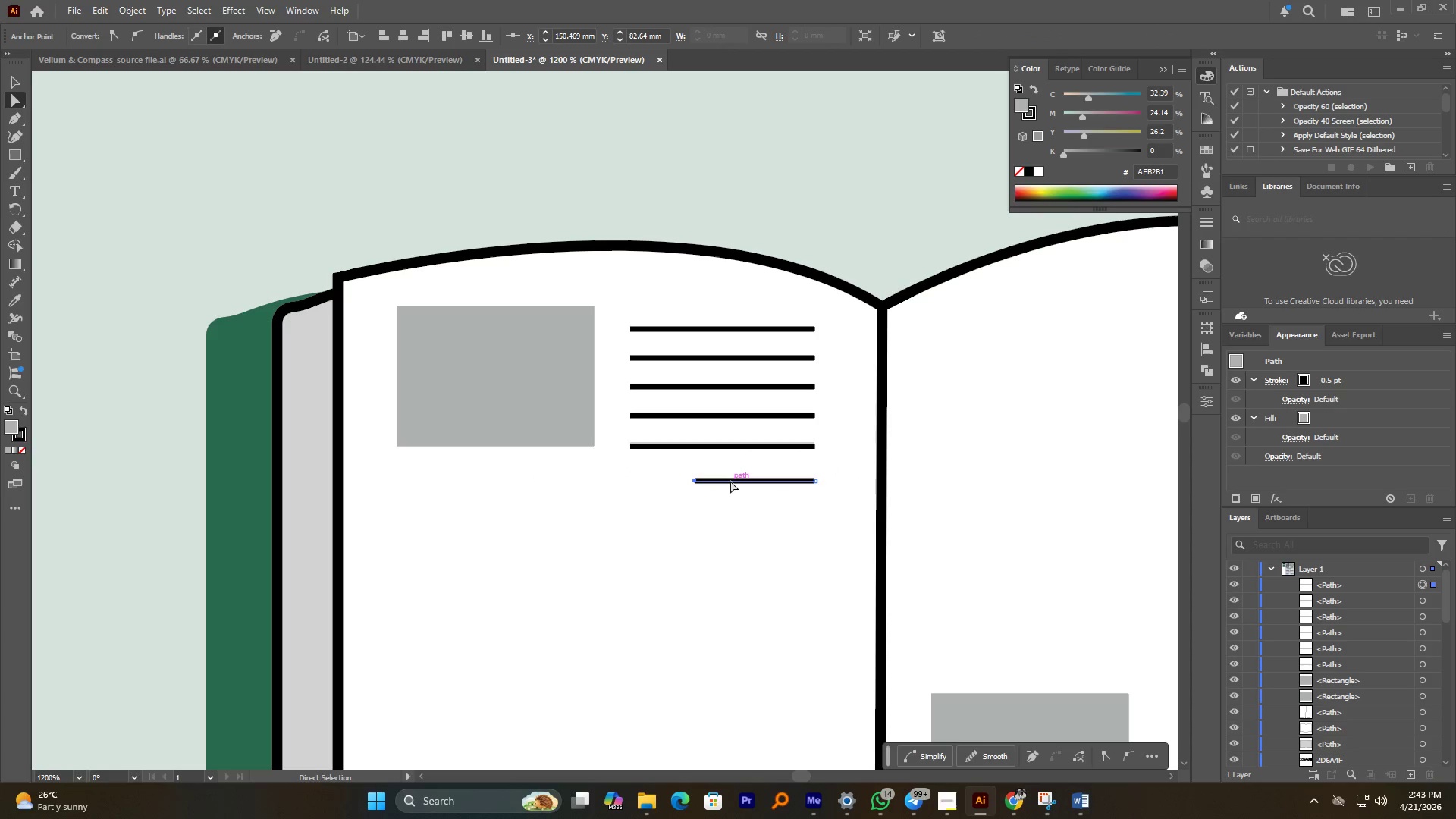 
hold_key(key=ShiftLeft, duration=1.23)
 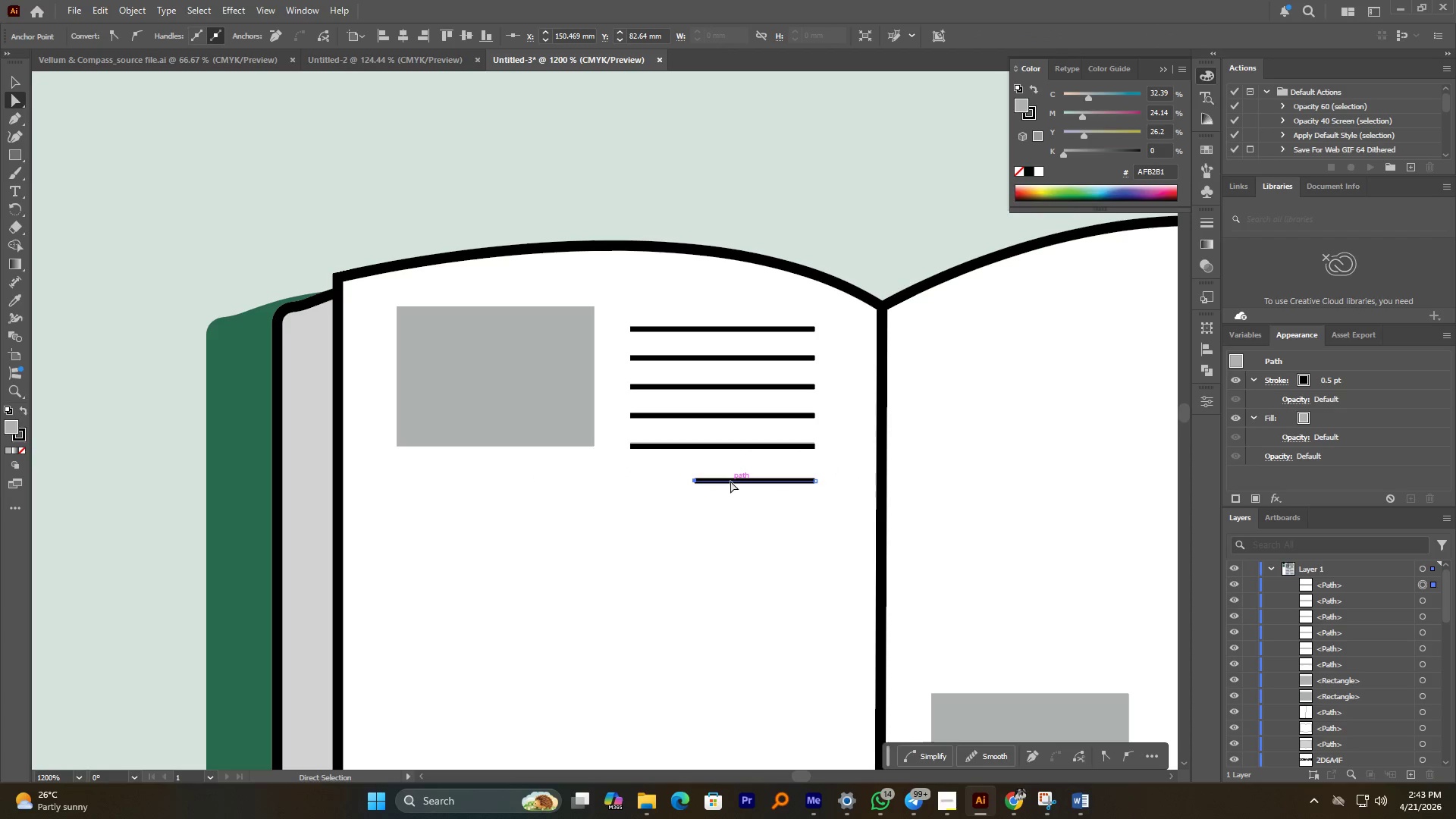 
hold_key(key=AltLeft, duration=1.97)
left_click_drag(start_coordinate=[729, 482], to_coordinate=[583, 479])
 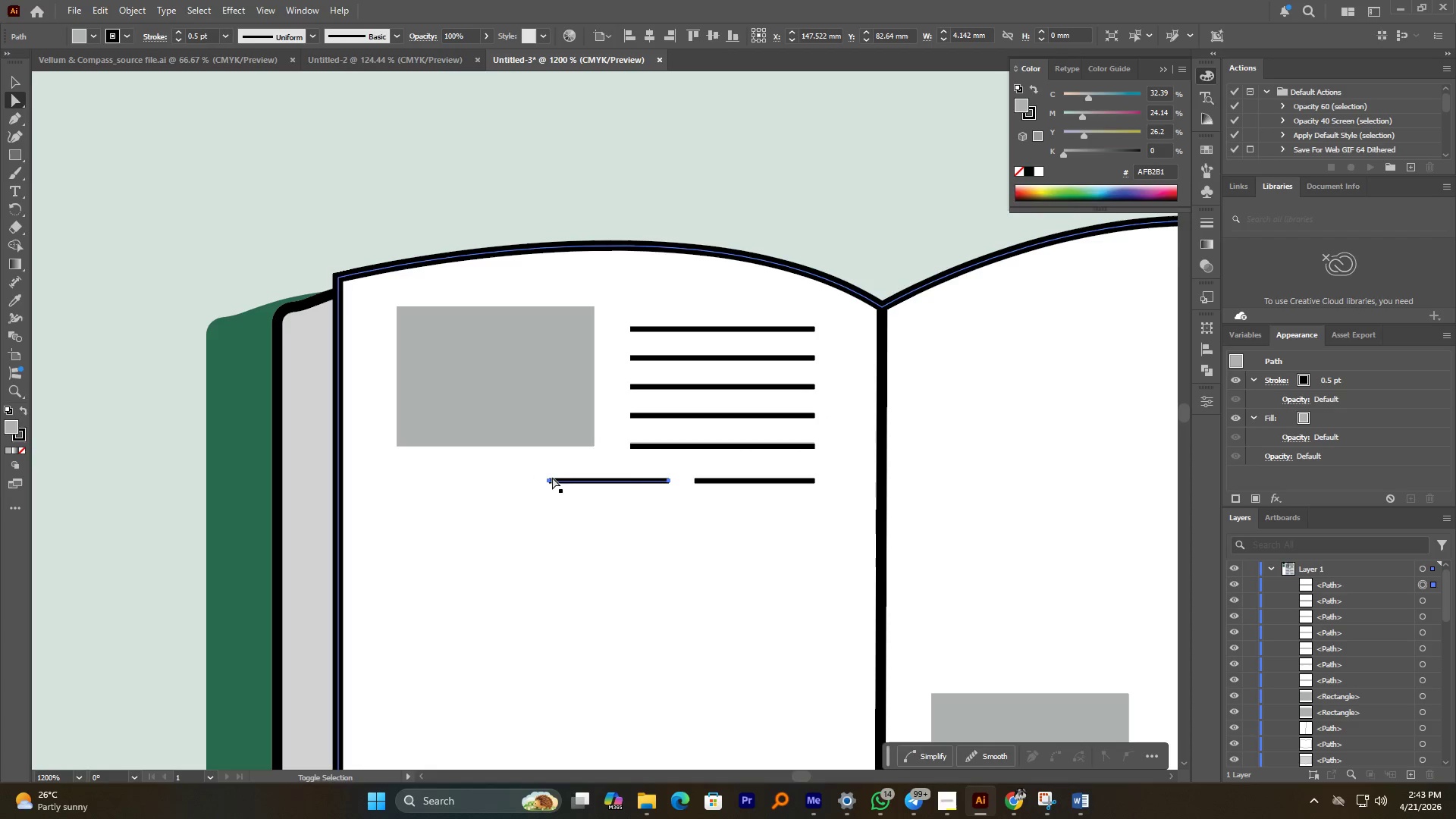 
hold_key(key=ShiftLeft, duration=1.45)
 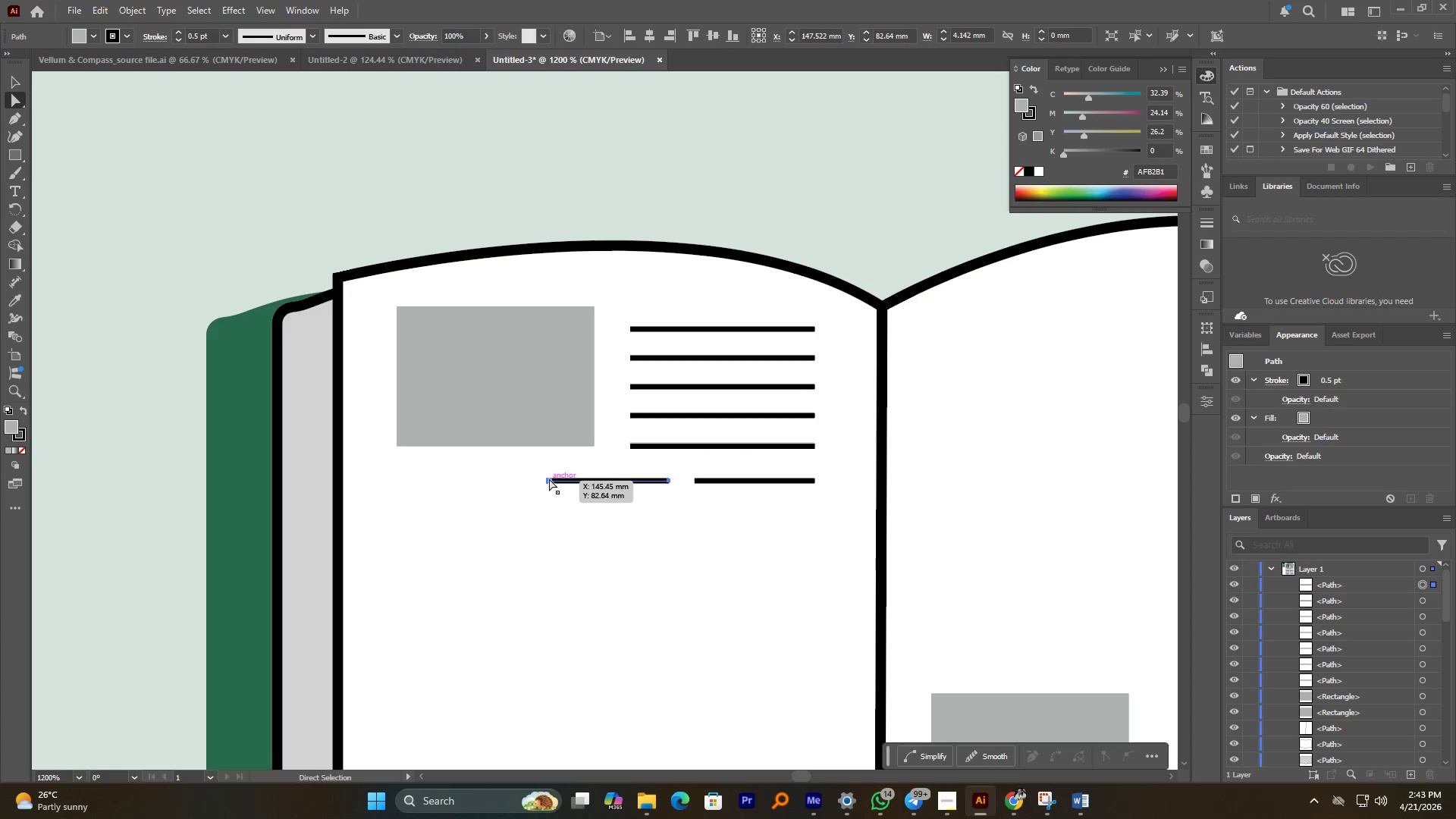 
left_click_drag(start_coordinate=[549, 479], to_coordinate=[398, 476])
 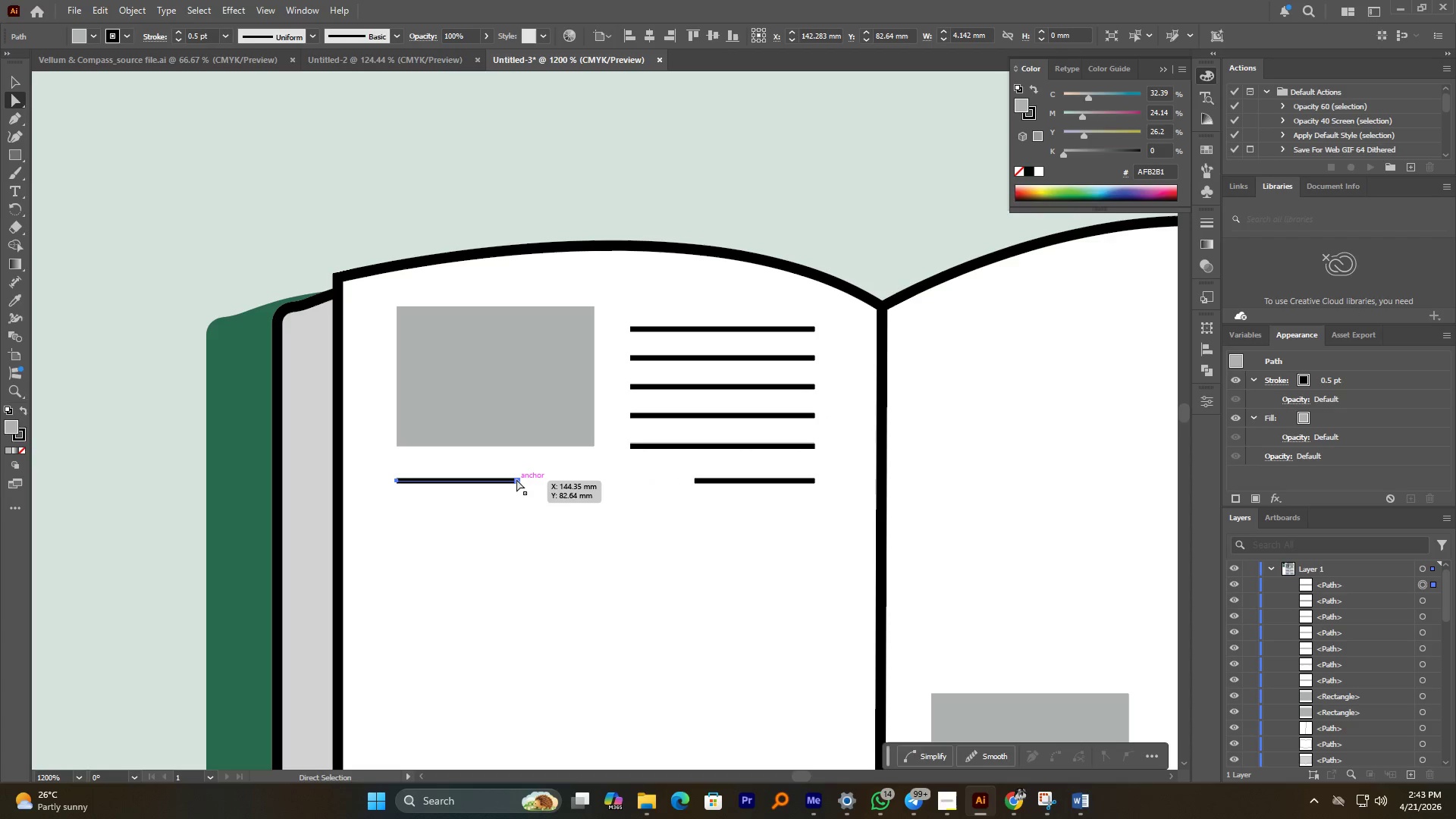 
hold_key(key=ShiftLeft, duration=2.39)
 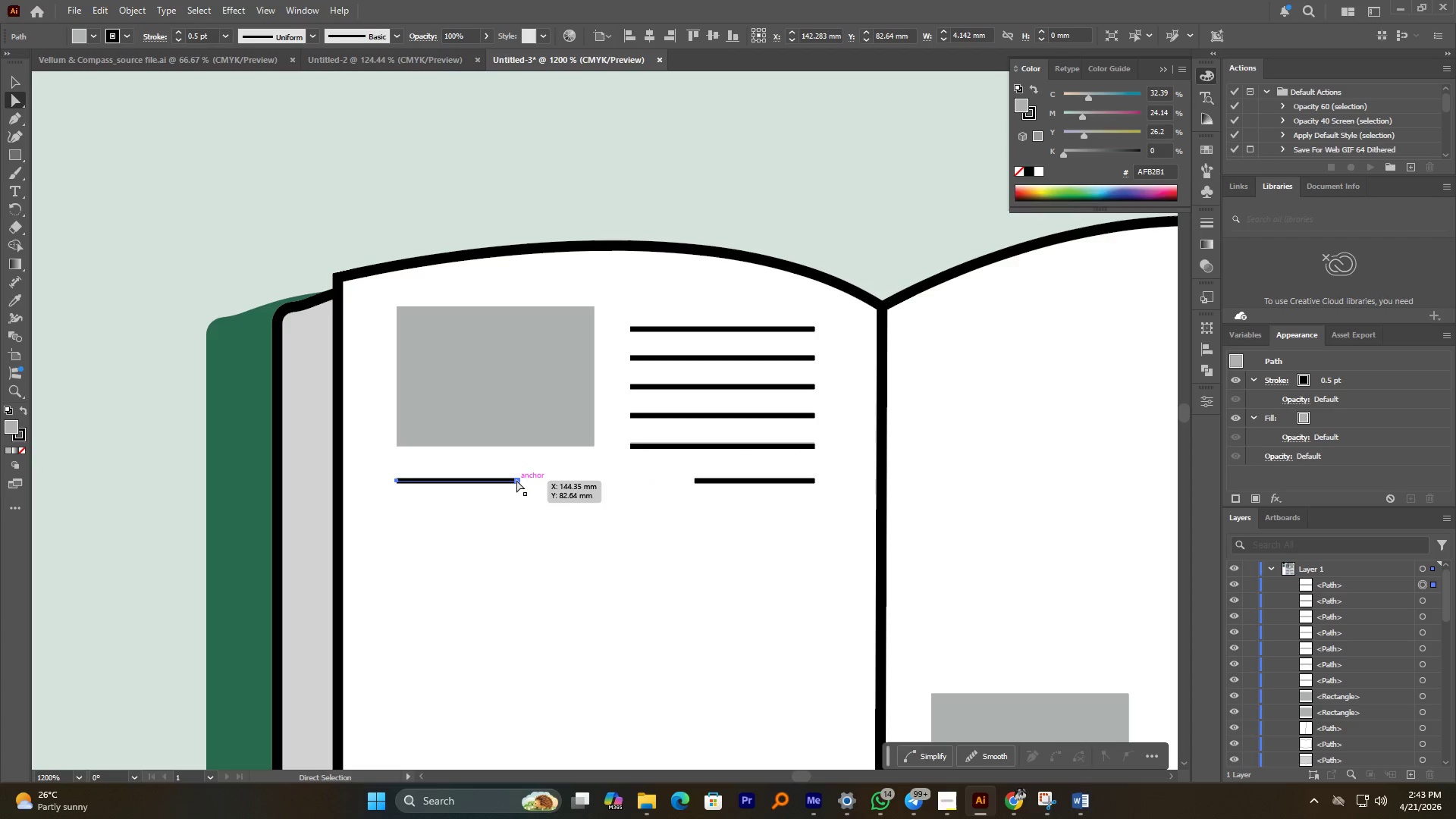 
left_click_drag(start_coordinate=[516, 480], to_coordinate=[668, 485])
 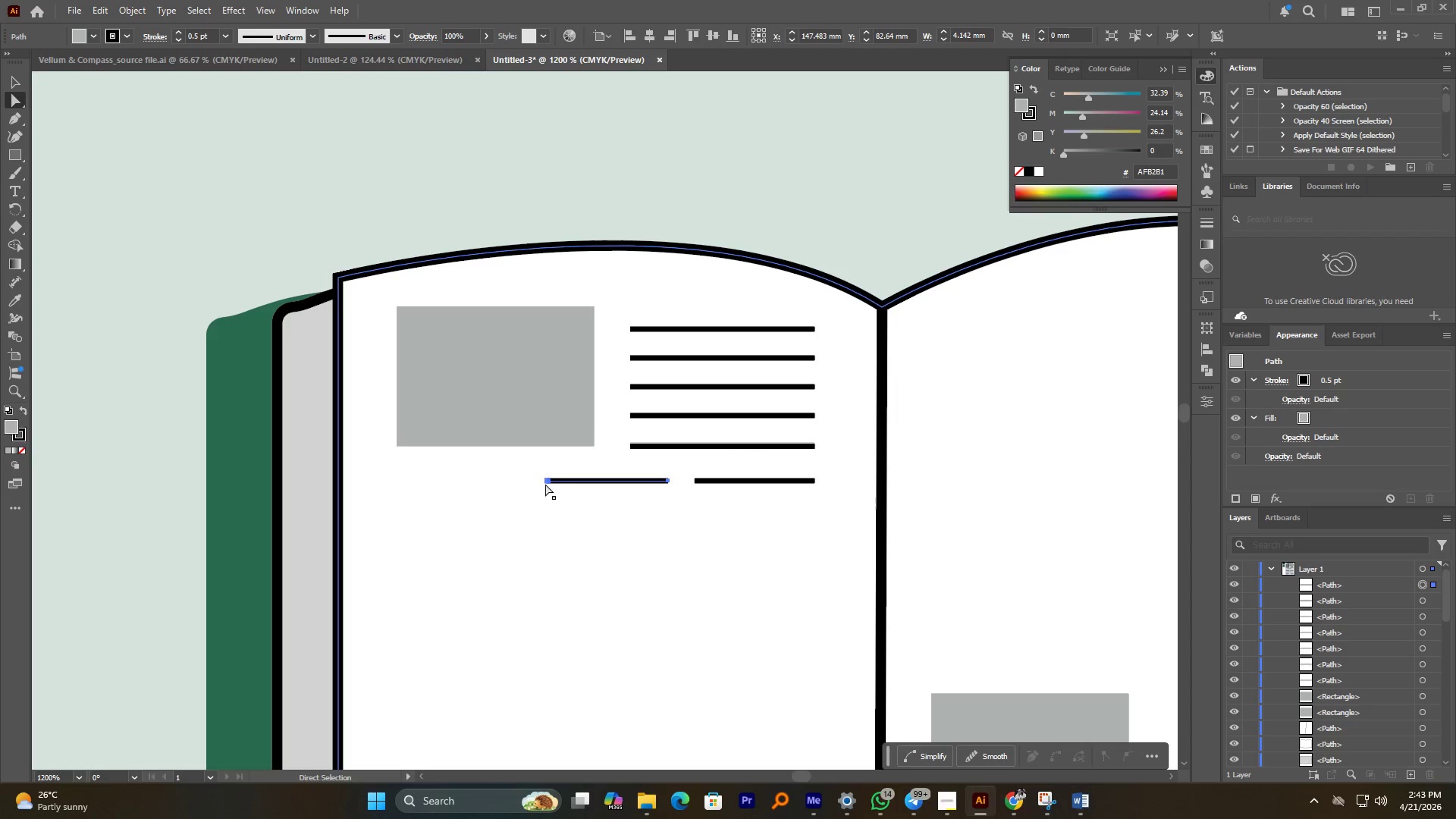 
hold_key(key=ShiftLeft, duration=1.72)
 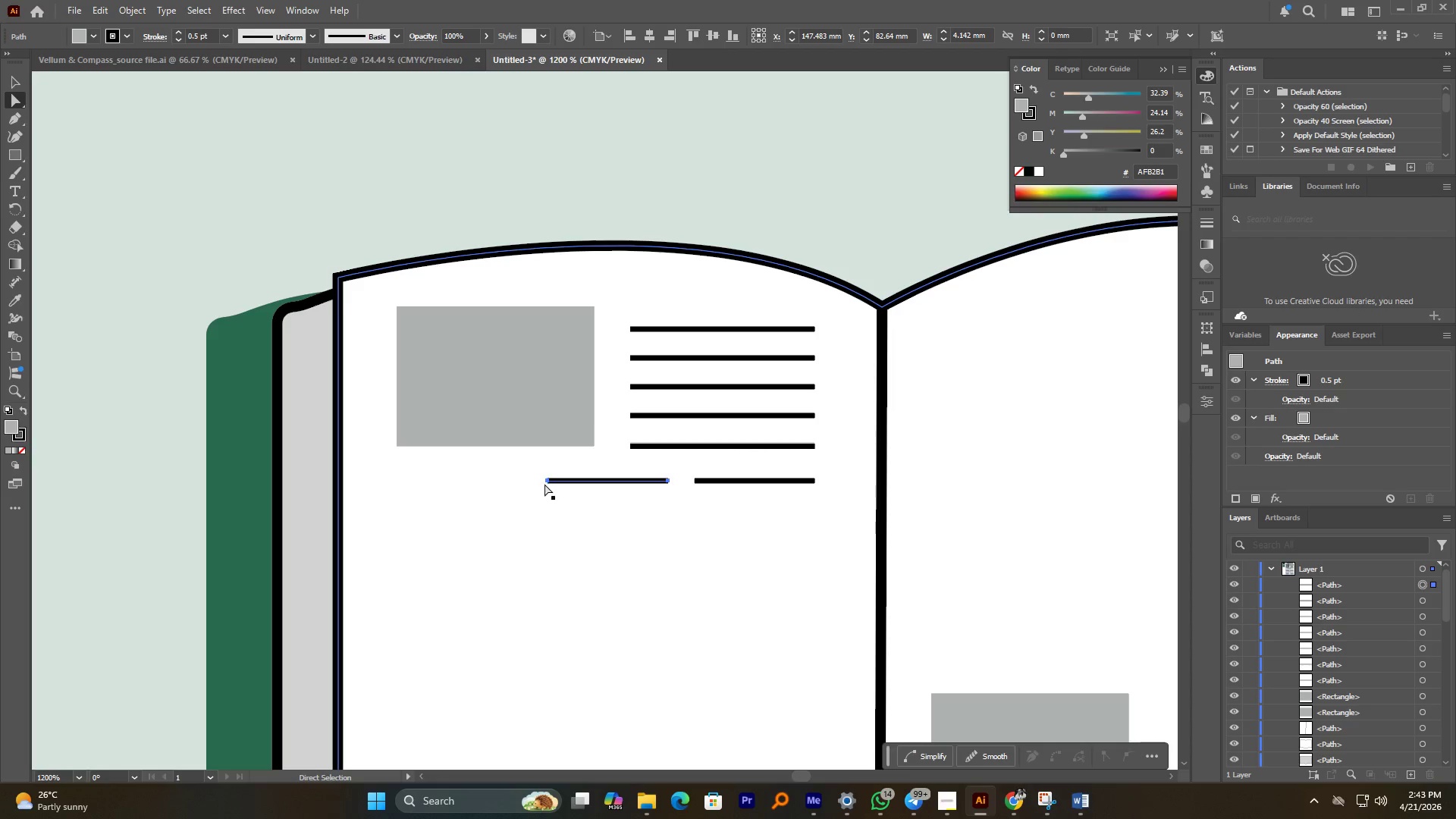 
left_click([545, 481])
 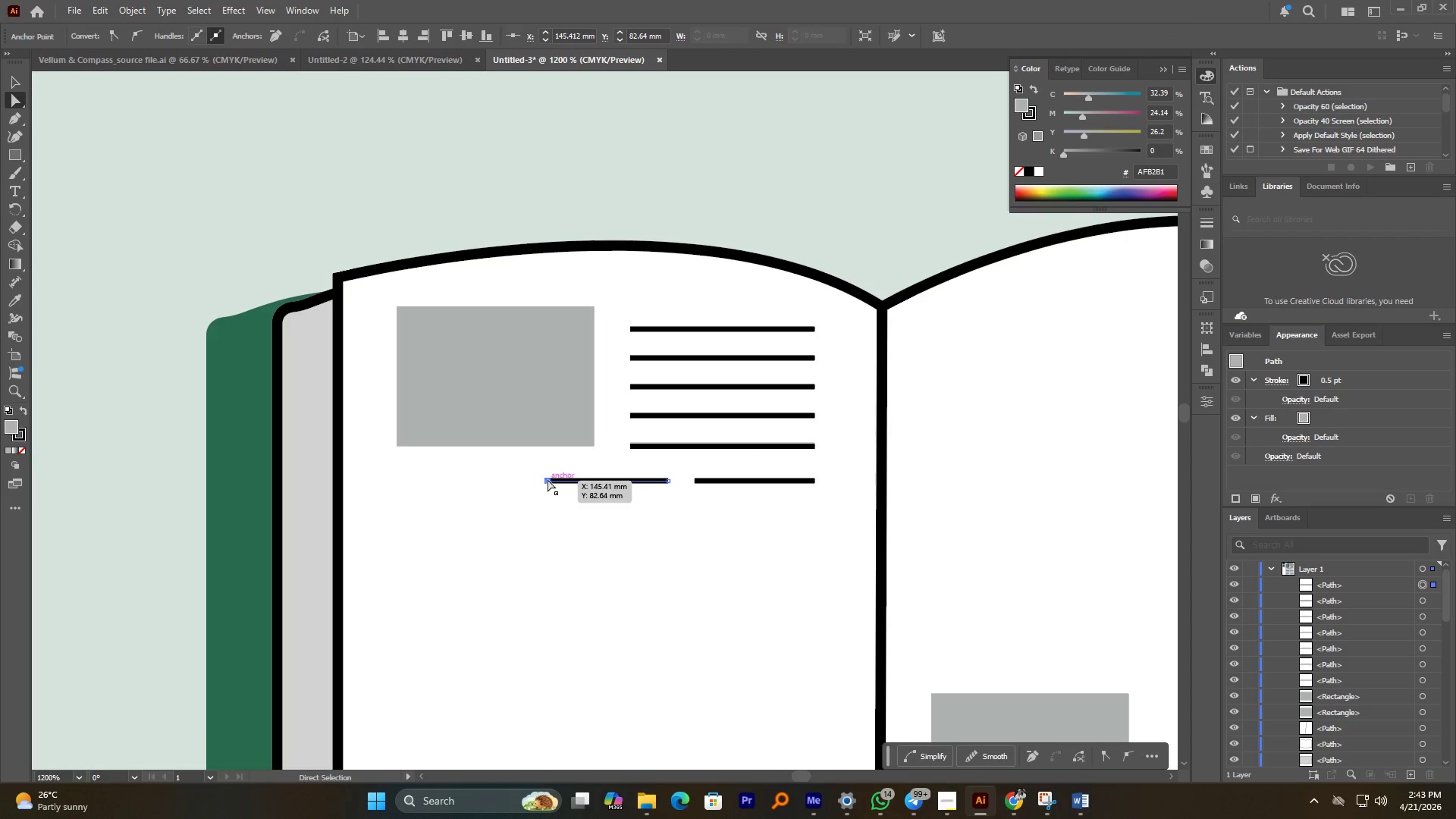 
left_click_drag(start_coordinate=[547, 479], to_coordinate=[396, 480])
 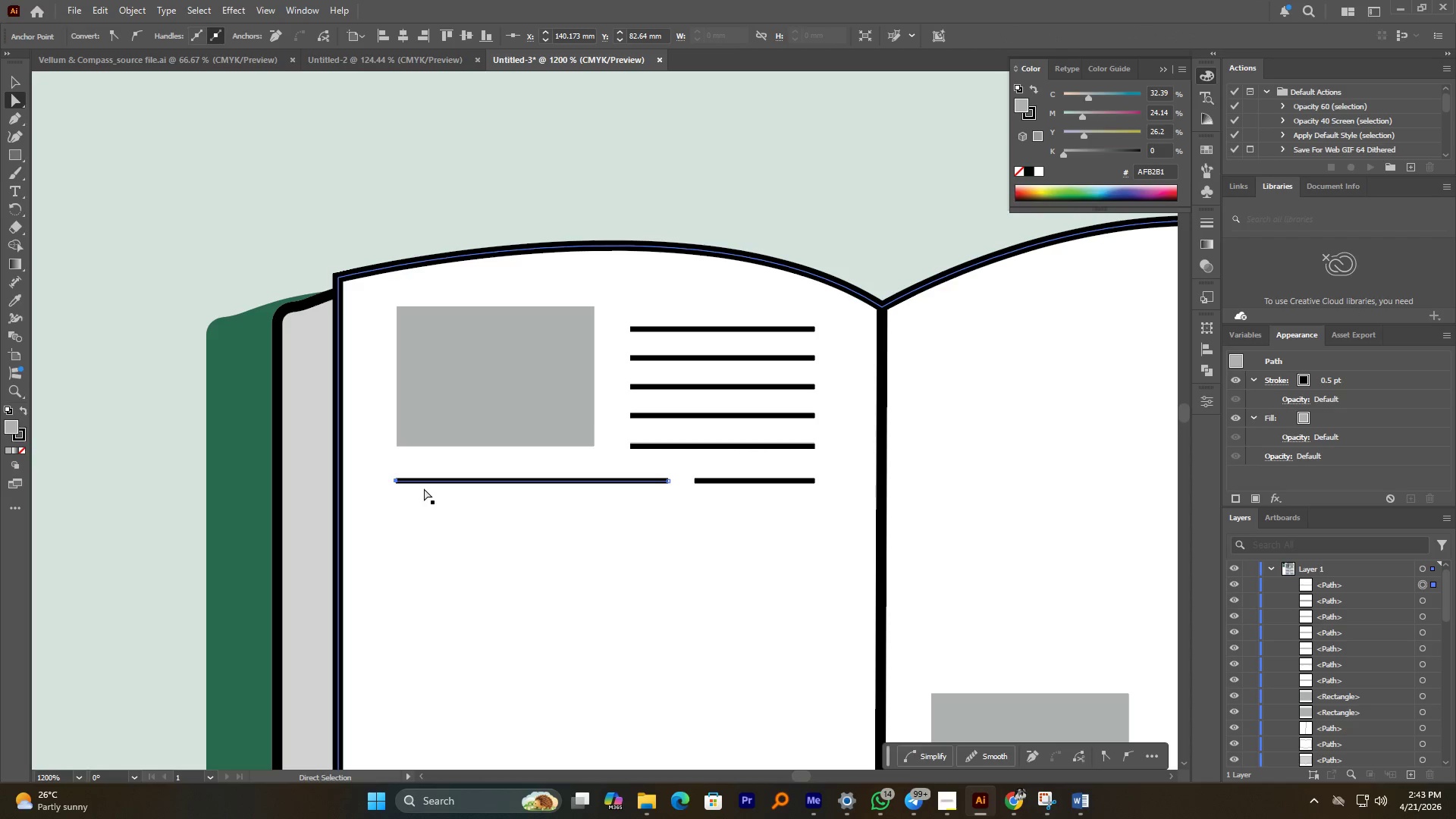 
hold_key(key=ShiftLeft, duration=1.66)
 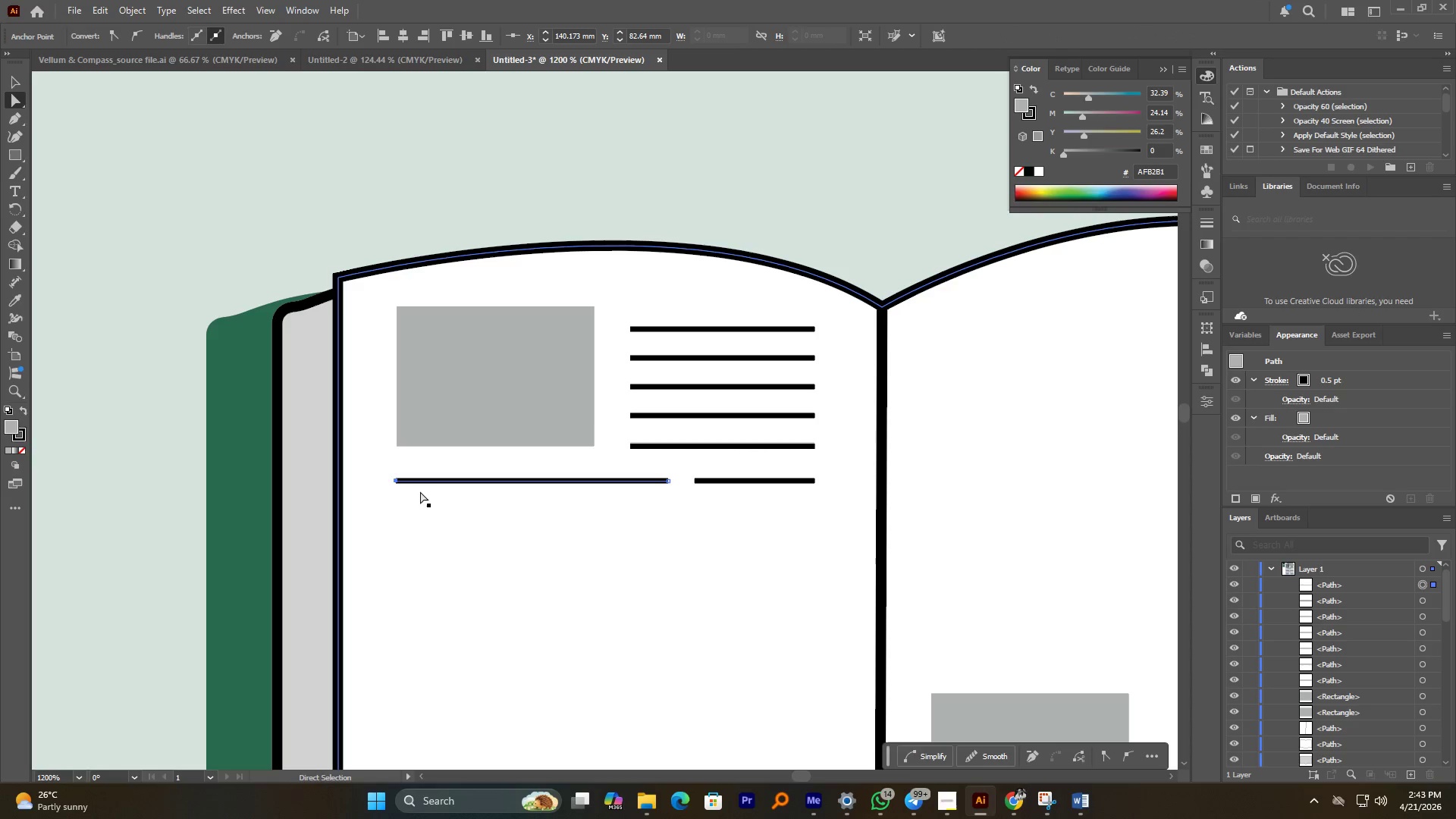 
scroll: coordinate [677, 442], scroll_direction: down, amount: 7.0
 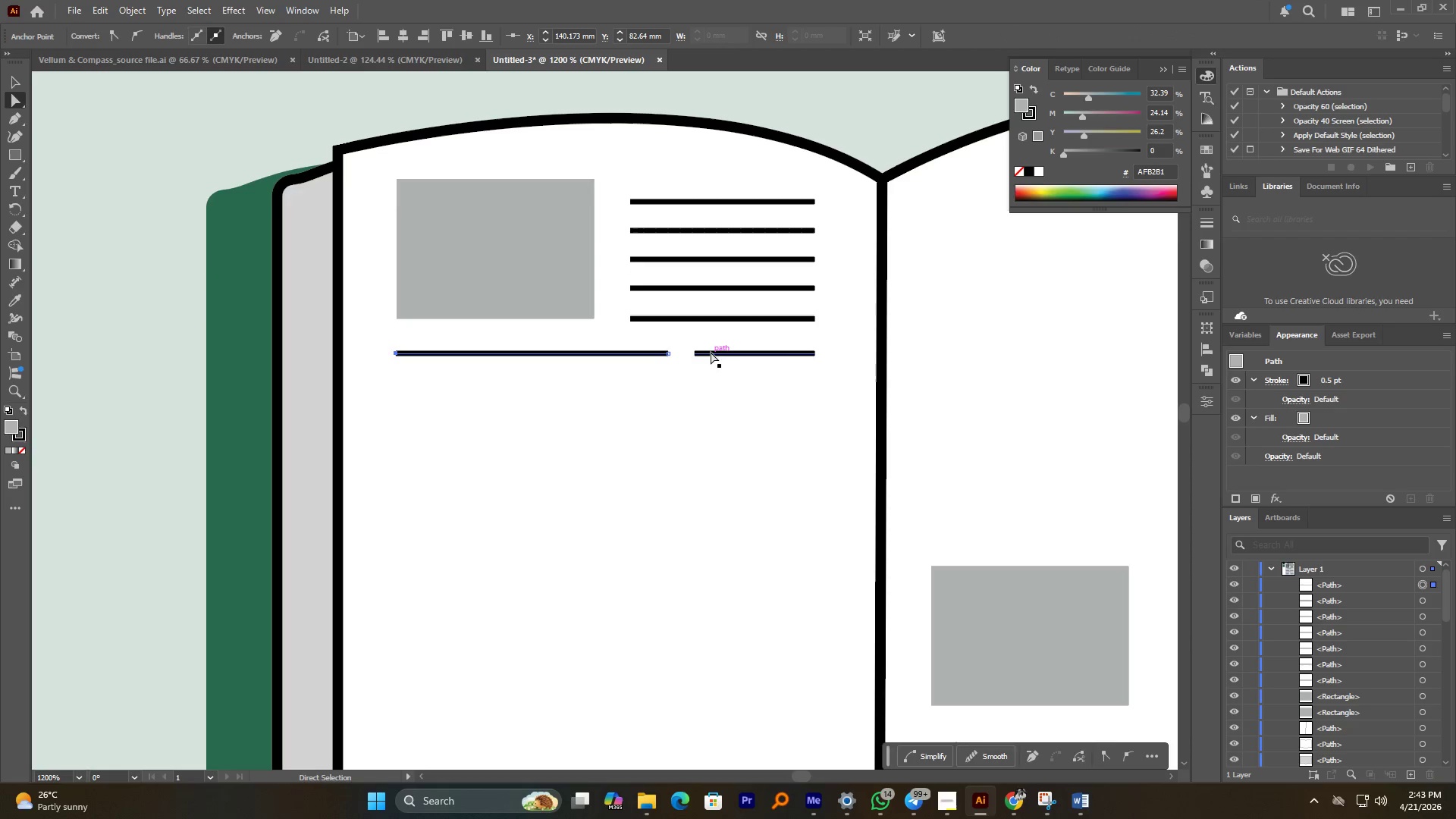 
left_click_drag(start_coordinate=[711, 352], to_coordinate=[413, 388])
 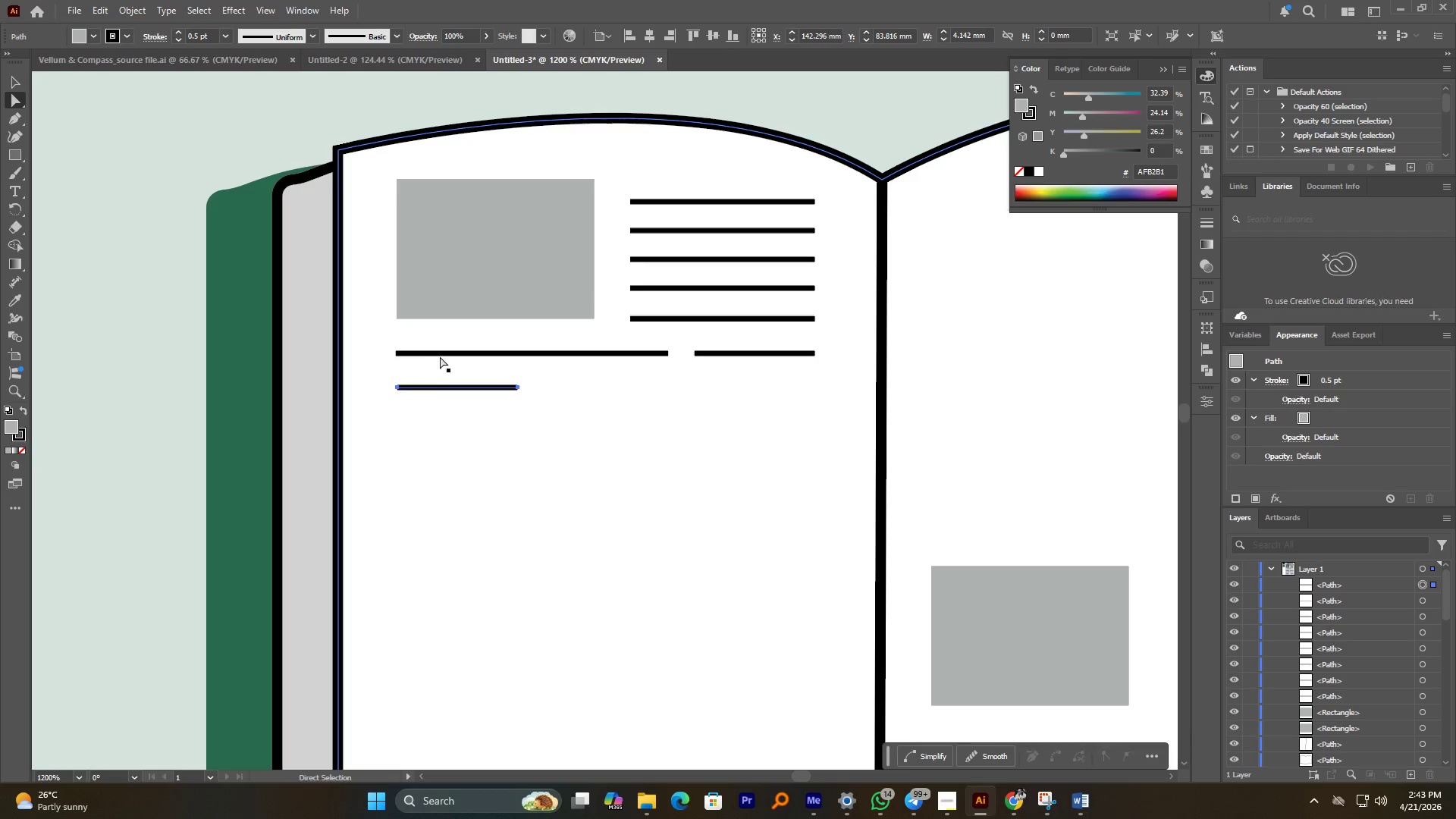 
hold_key(key=AltLeft, duration=3.66)
 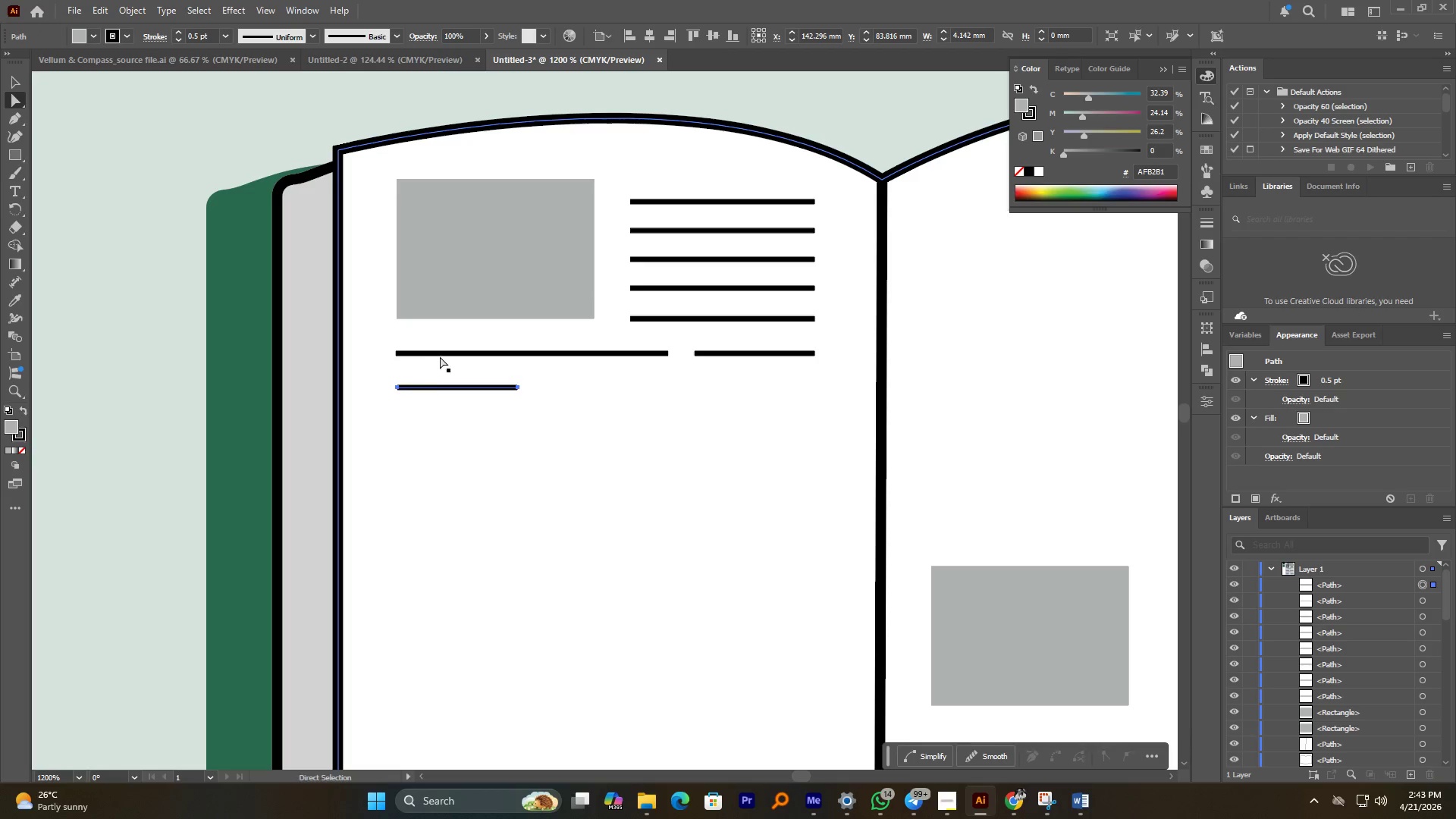 
hold_key(key=AltLeft, duration=5.97)
left_click_drag(start_coordinate=[441, 356], to_coordinate=[587, 386])
 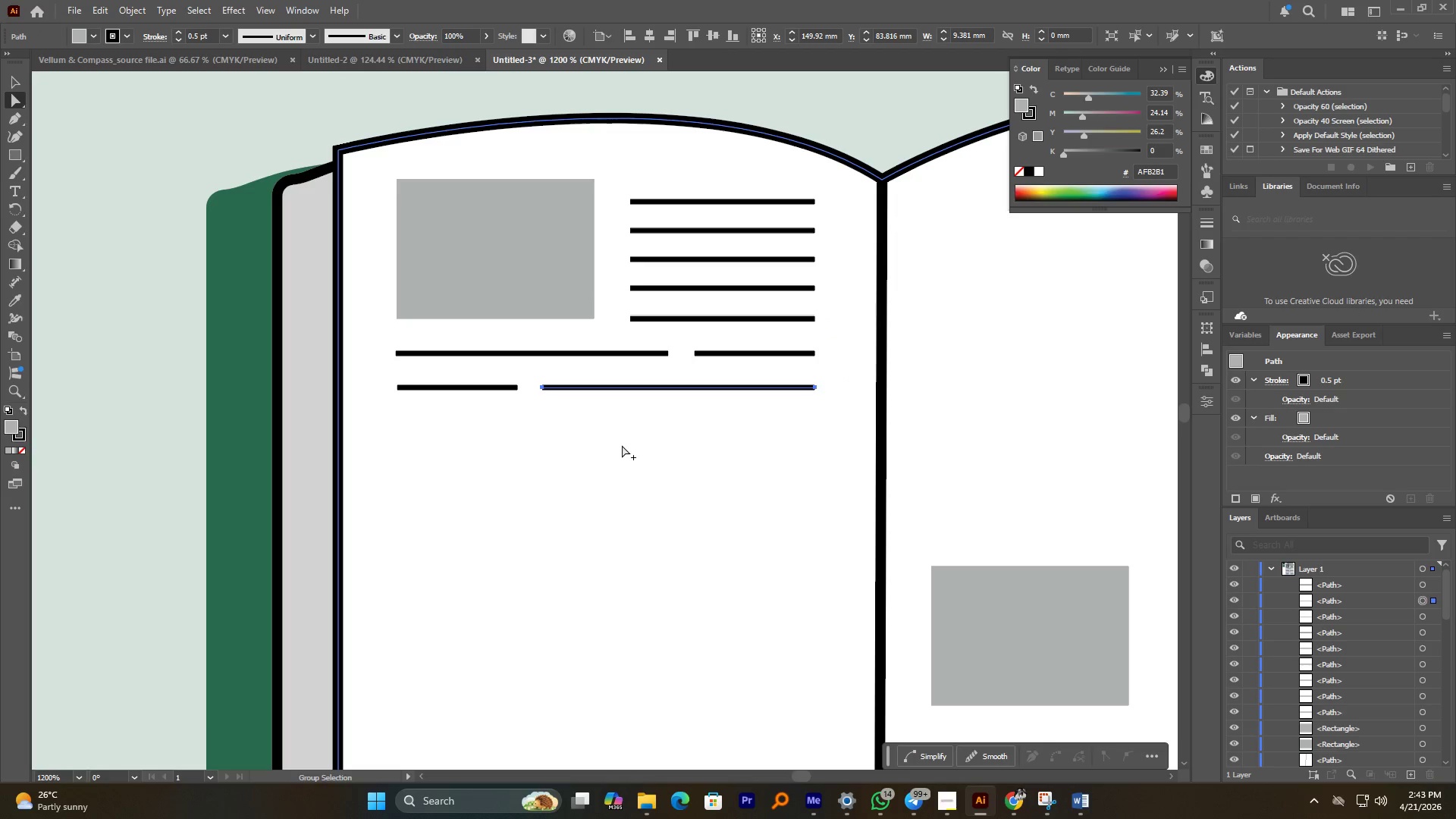 
scroll: coordinate [617, 419], scroll_direction: down, amount: 1.0
 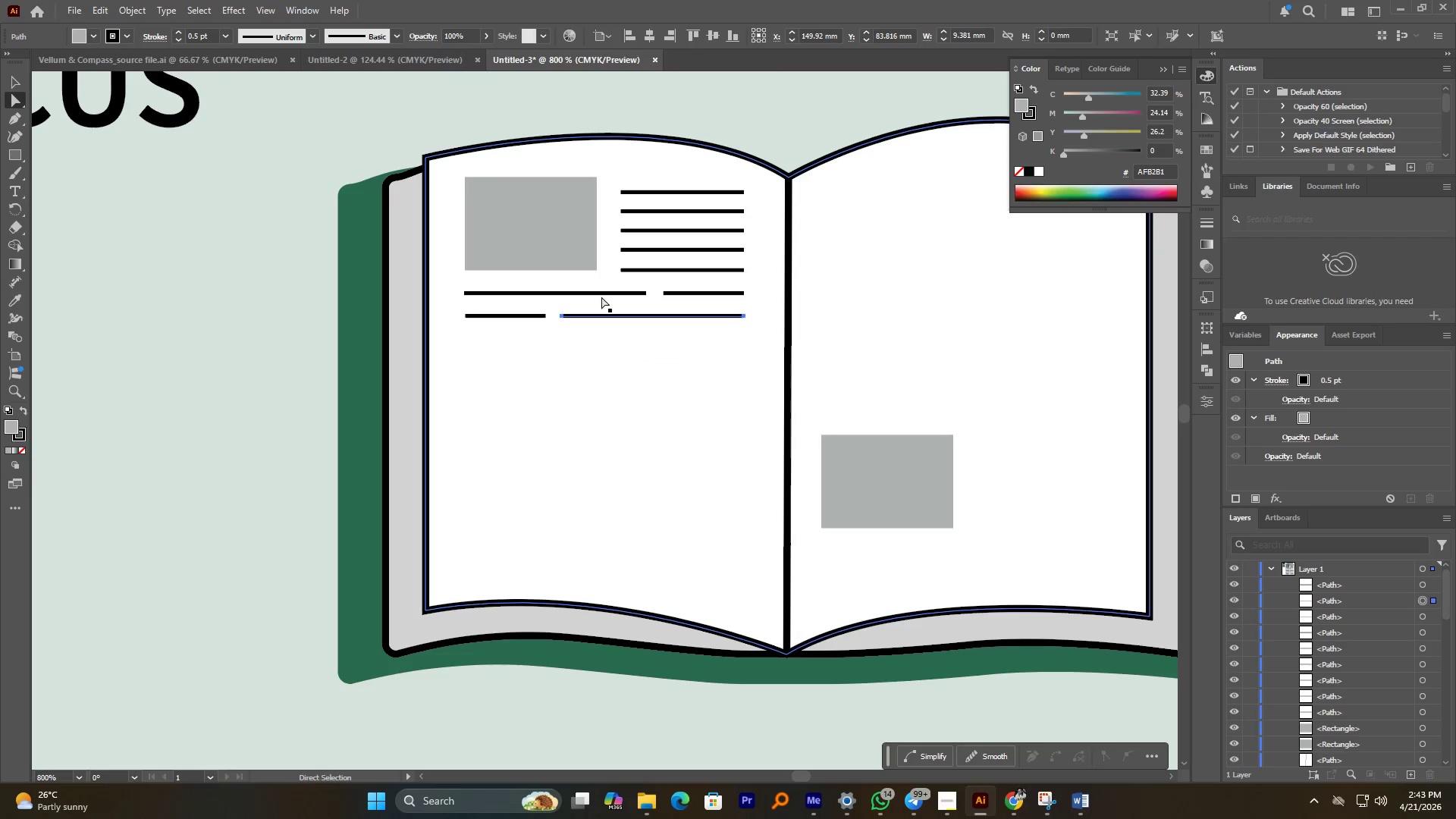 
left_click([601, 294])
 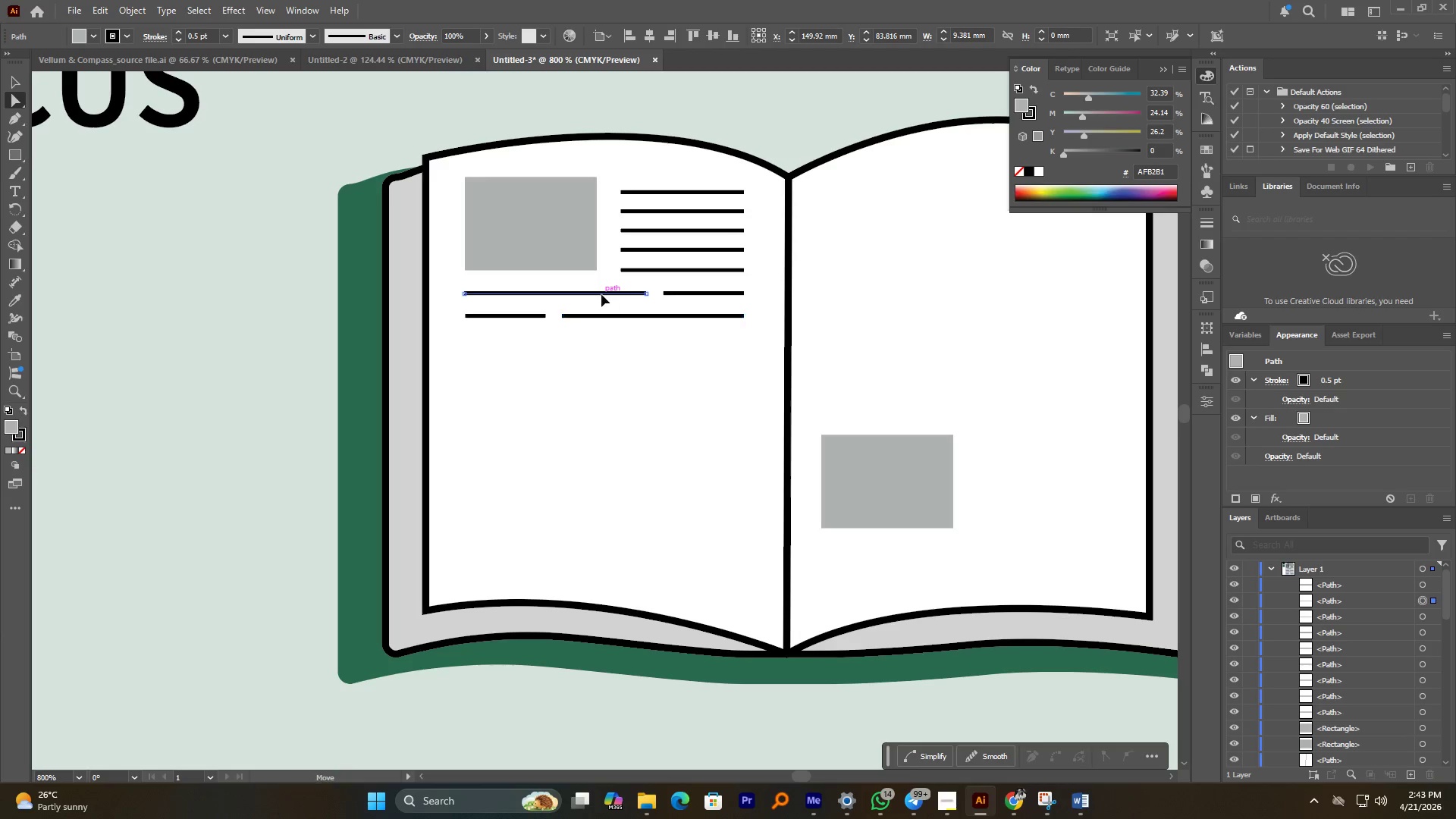 
hold_key(key=ShiftLeft, duration=0.91)
left_click([672, 293])
 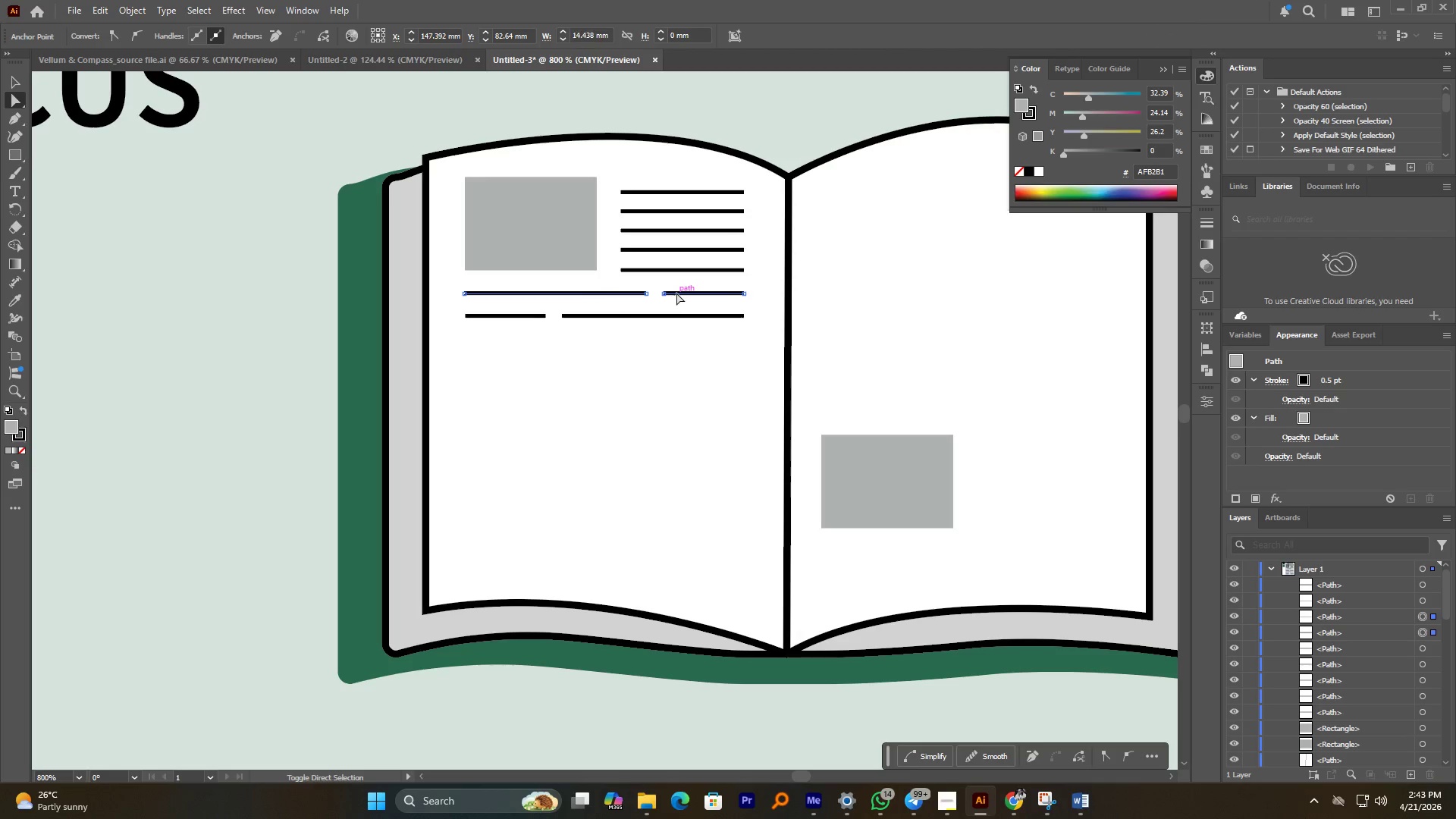 
hold_key(key=AltLeft, duration=3.22)
left_click_drag(start_coordinate=[676, 293], to_coordinate=[686, 337])
 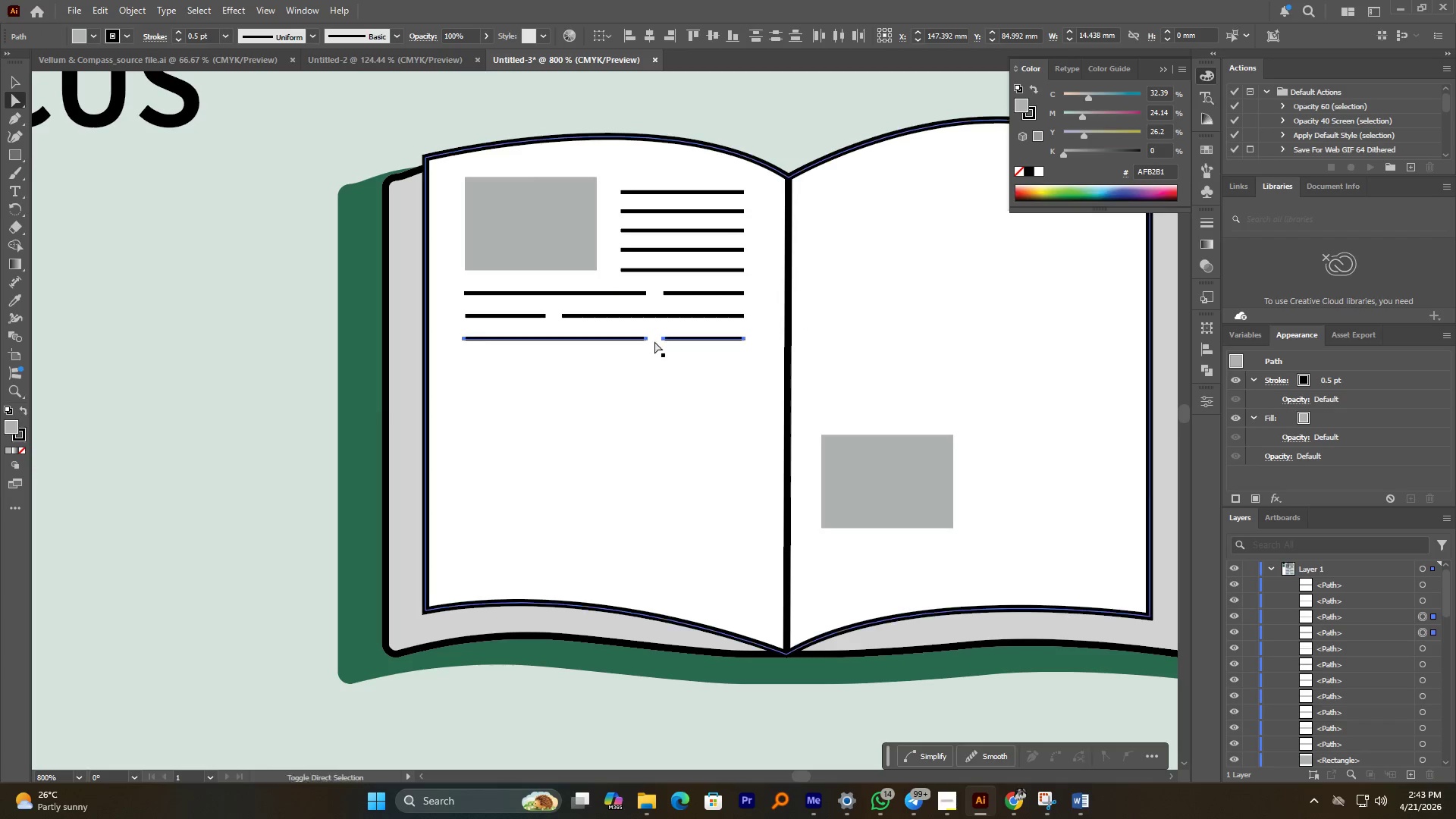 
hold_key(key=ShiftLeft, duration=3.06)
 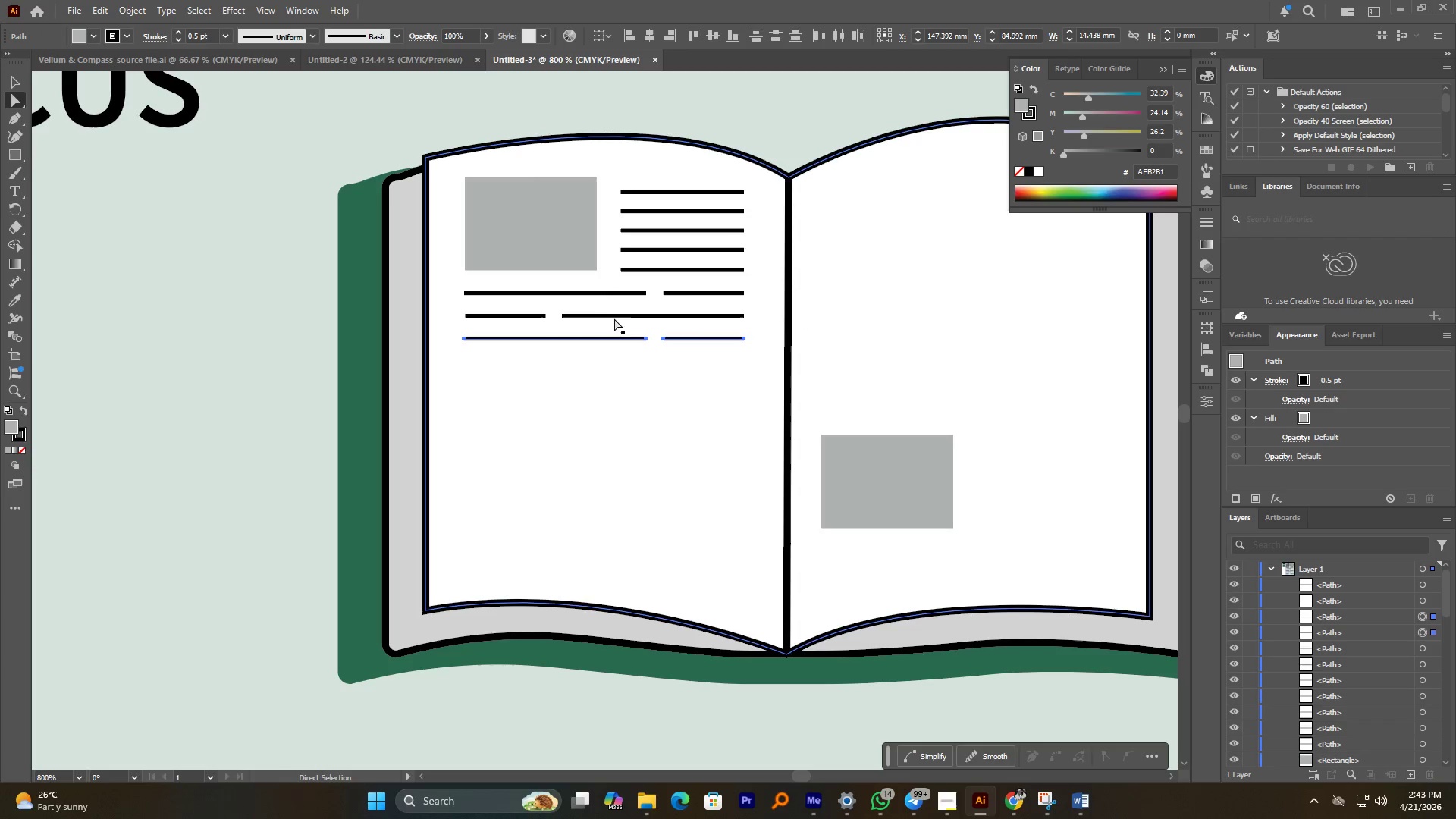 
hold_key(key=ShiftLeft, duration=3.86)
double_click([601, 315])
 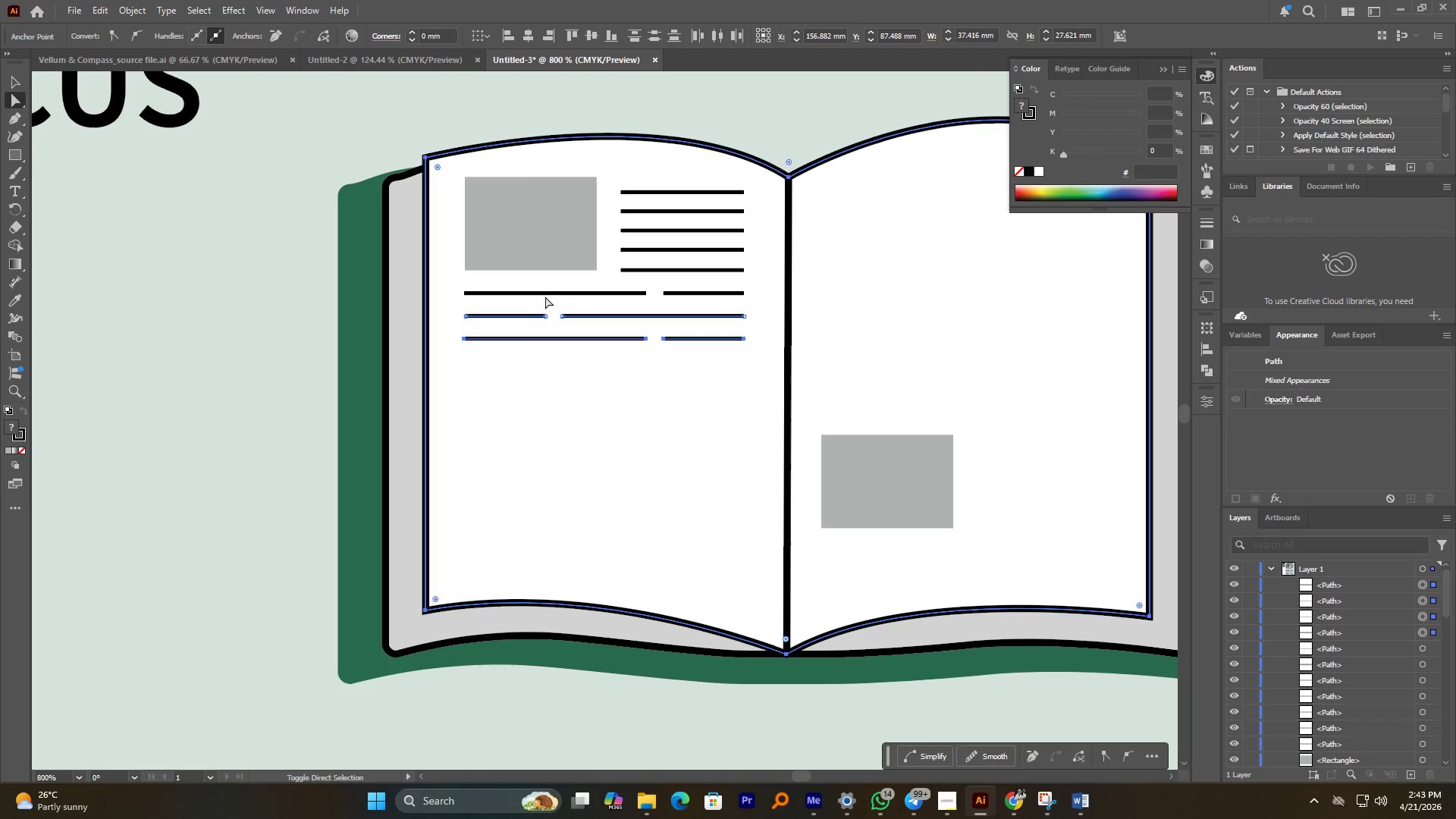 
double_click([552, 293])
 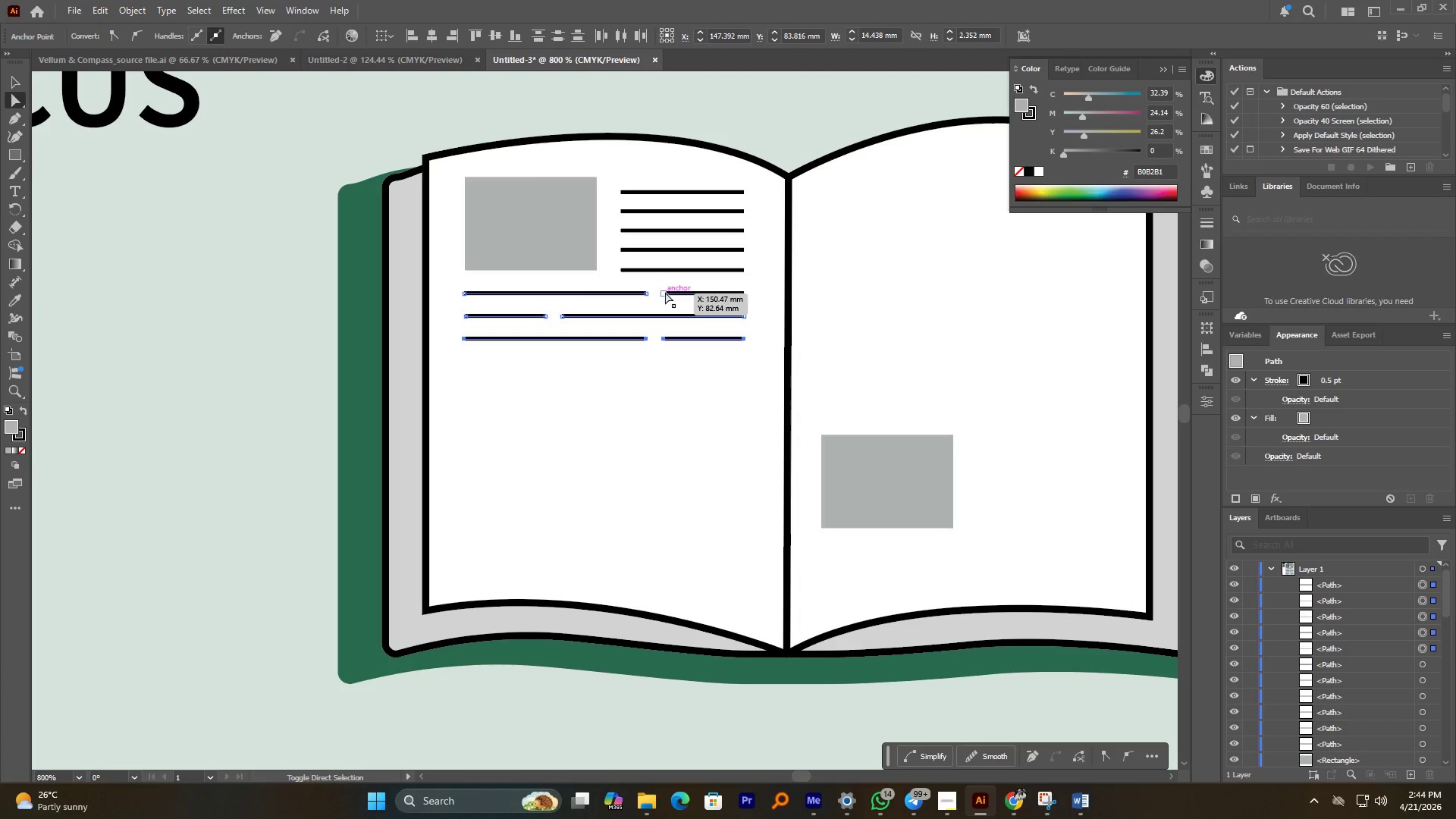 
left_click([667, 292])
 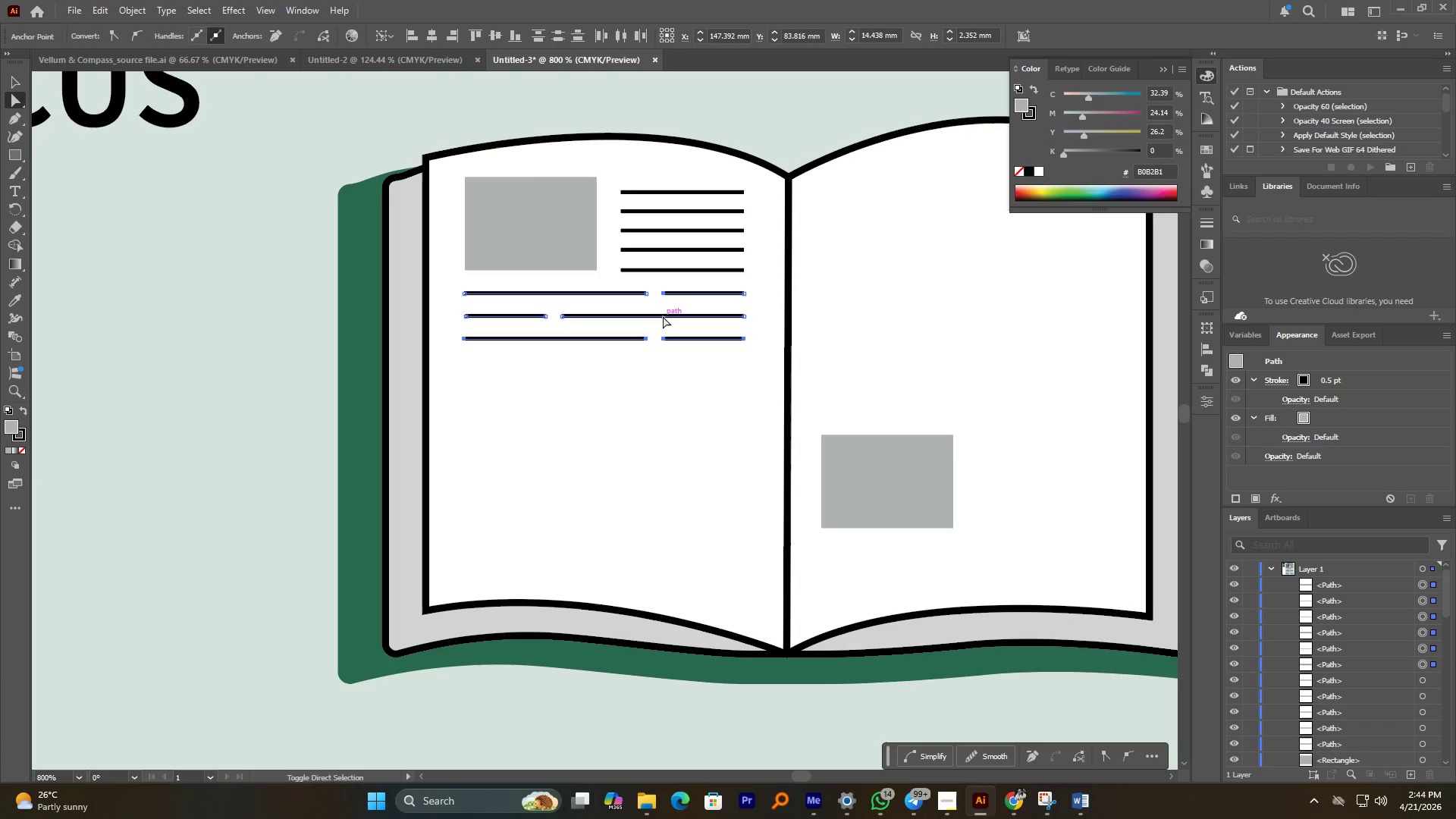 
left_click_drag(start_coordinate=[663, 316], to_coordinate=[662, 386])
 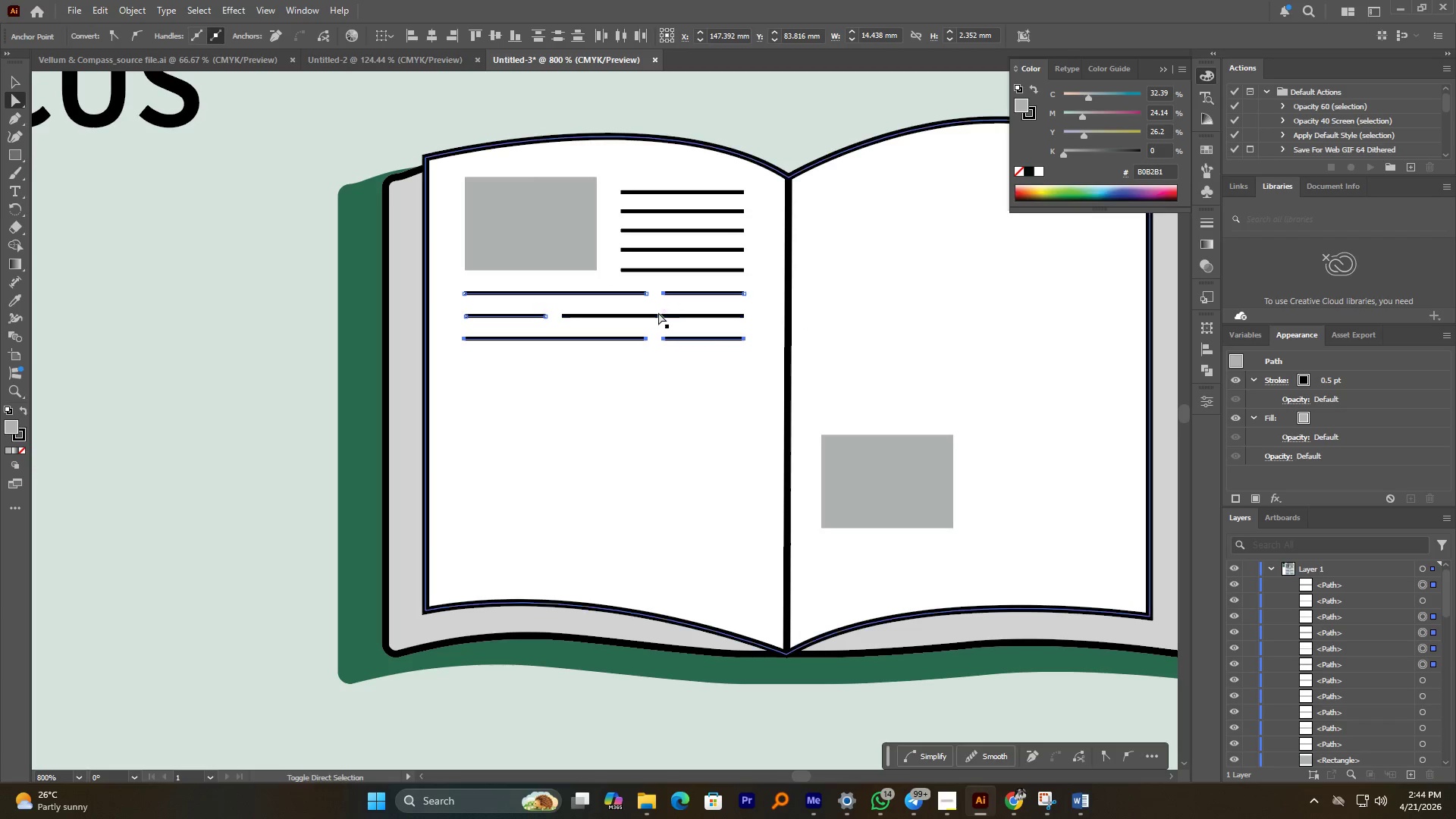 
hold_key(key=AltLeft, duration=1.06)
 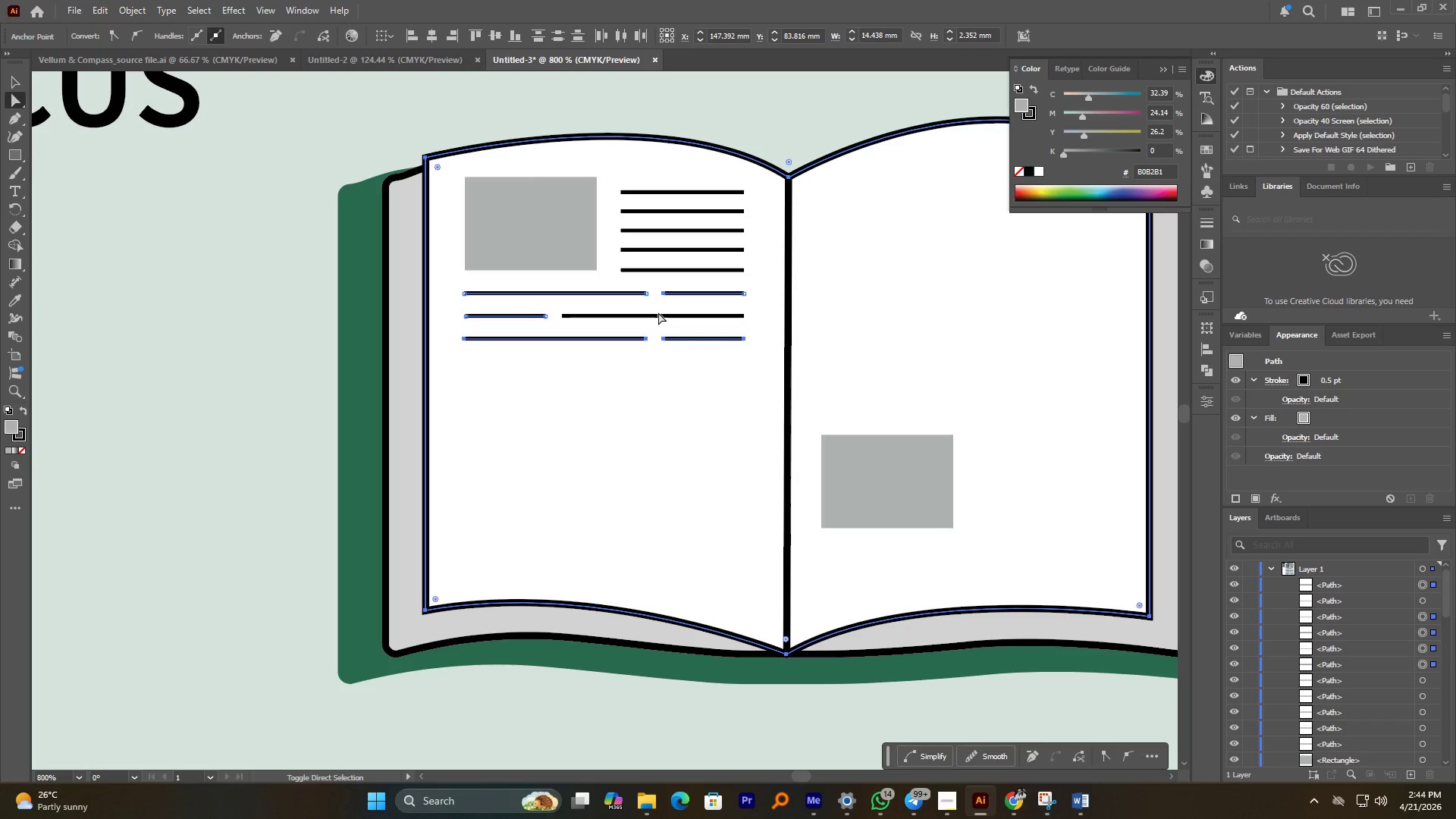 
hold_key(key=ShiftLeft, duration=1.95)
double_click([658, 315])
 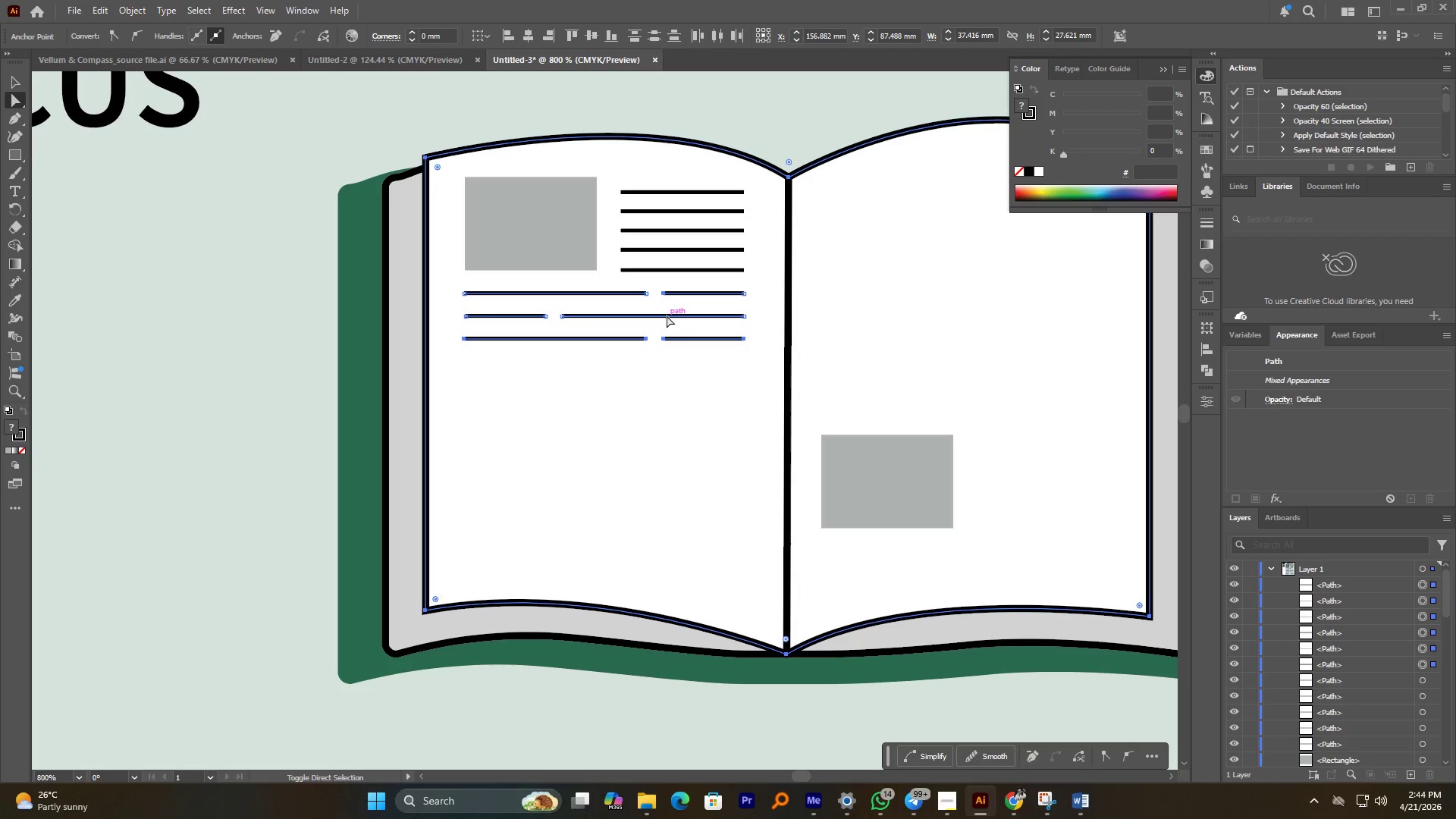 
hold_key(key=AltLeft, duration=0.66)
 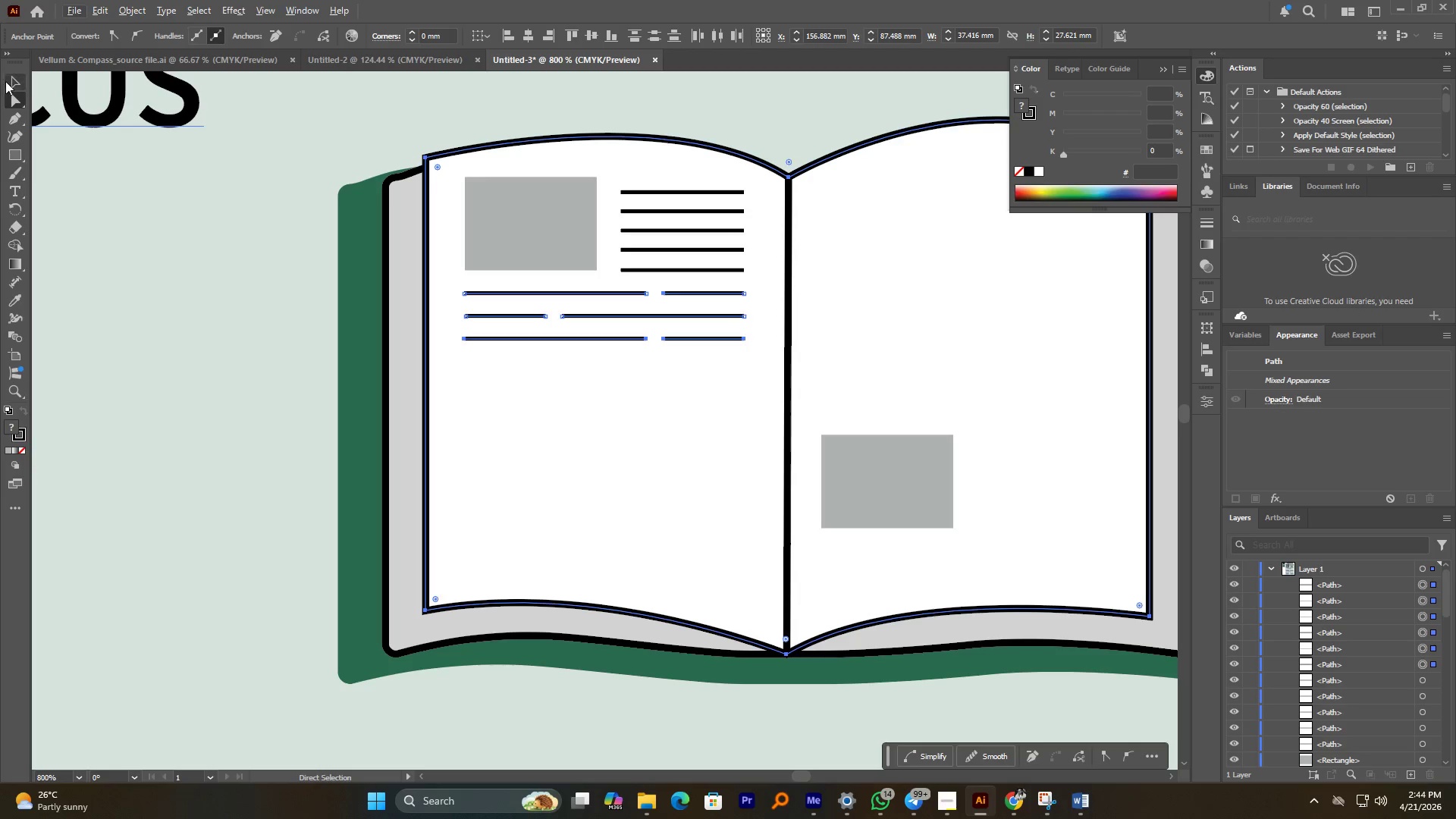 
left_click_drag(start_coordinate=[14, 82], to_coordinate=[25, 84])
 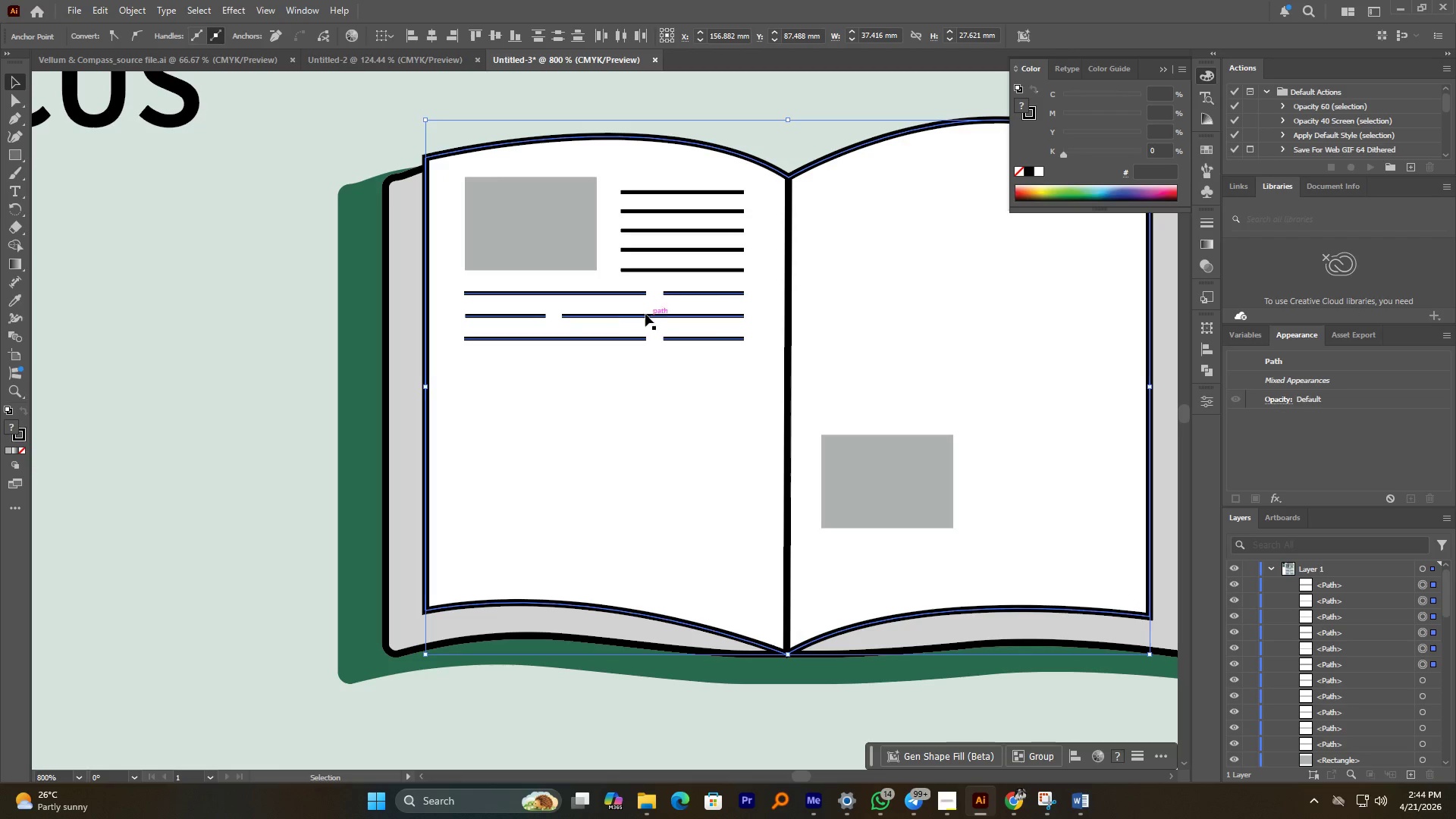 
hold_key(key=ShiftLeft, duration=0.72)
left_click([489, 415])
 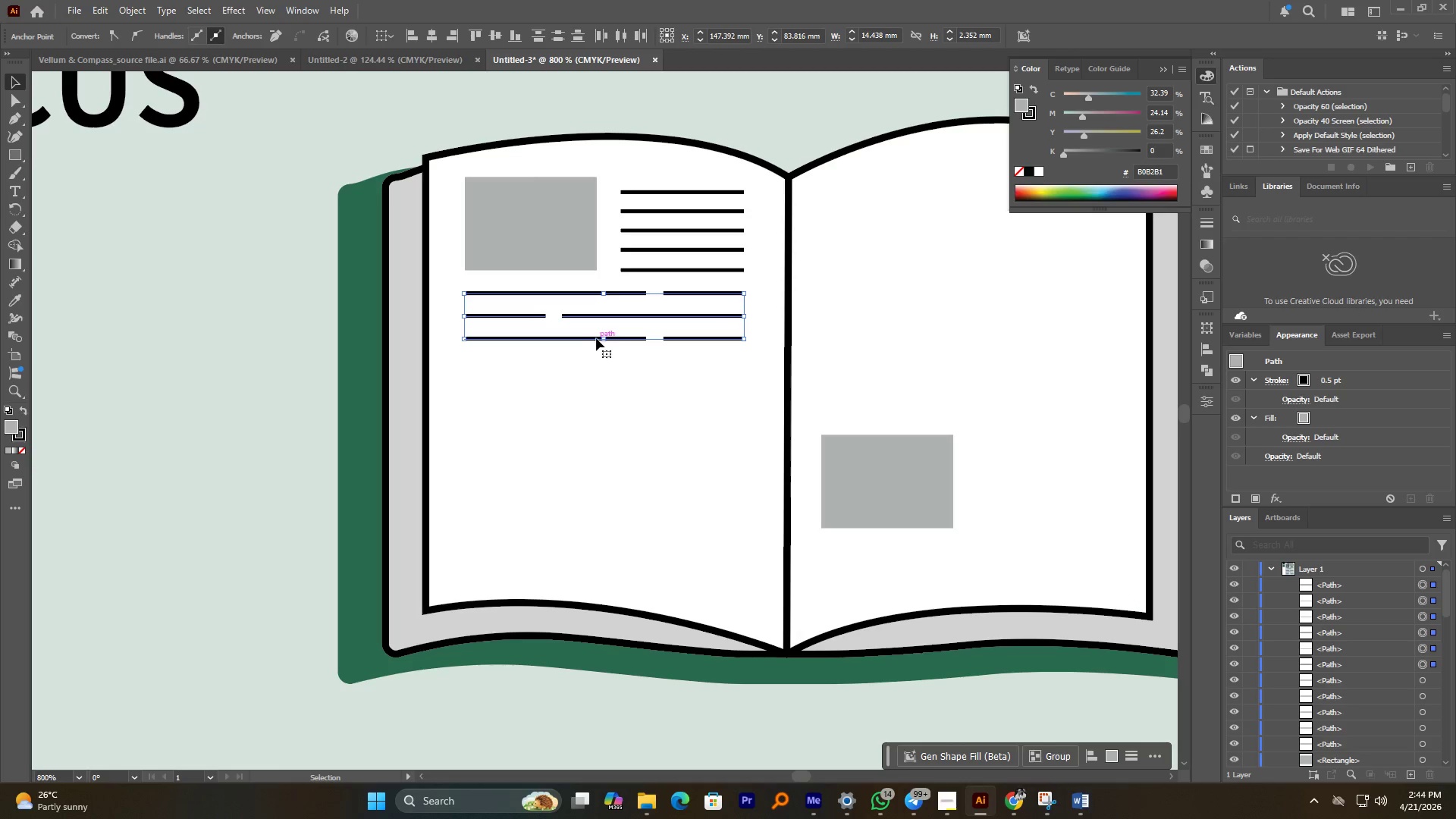 
left_click_drag(start_coordinate=[594, 338], to_coordinate=[594, 405])
 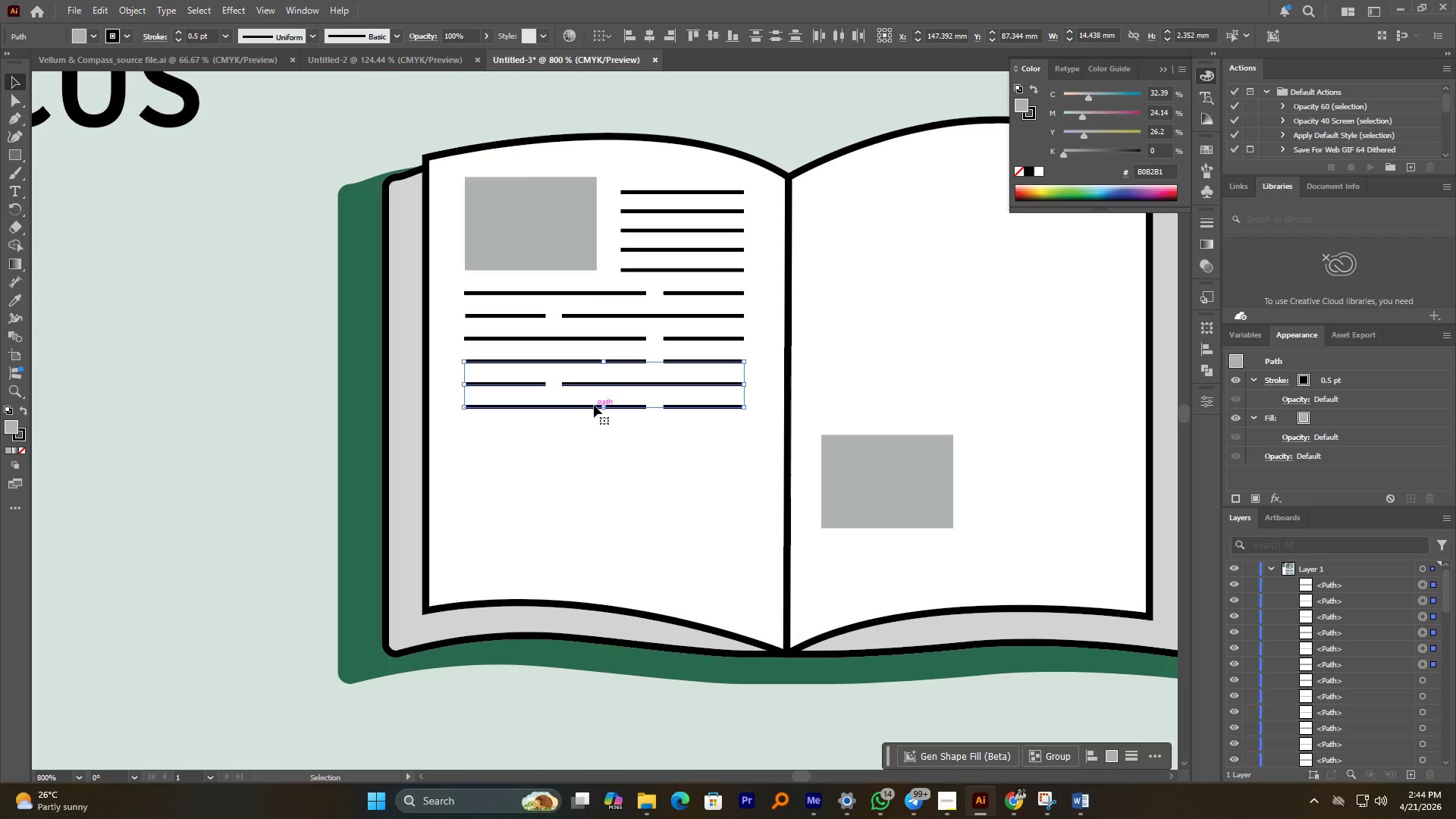 
hold_key(key=AltLeft, duration=2.36)
 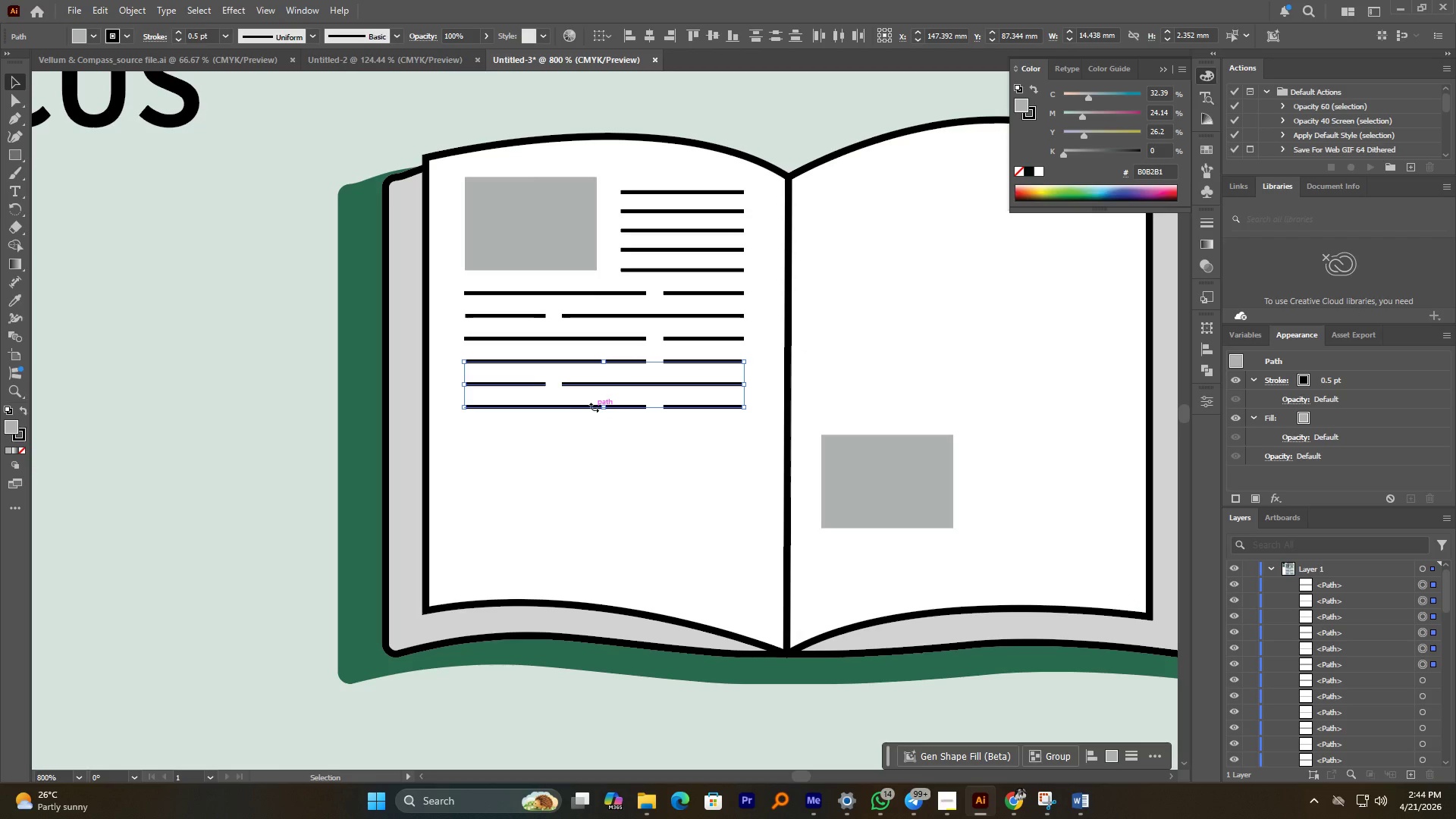 
hold_key(key=ShiftLeft, duration=2.09)
 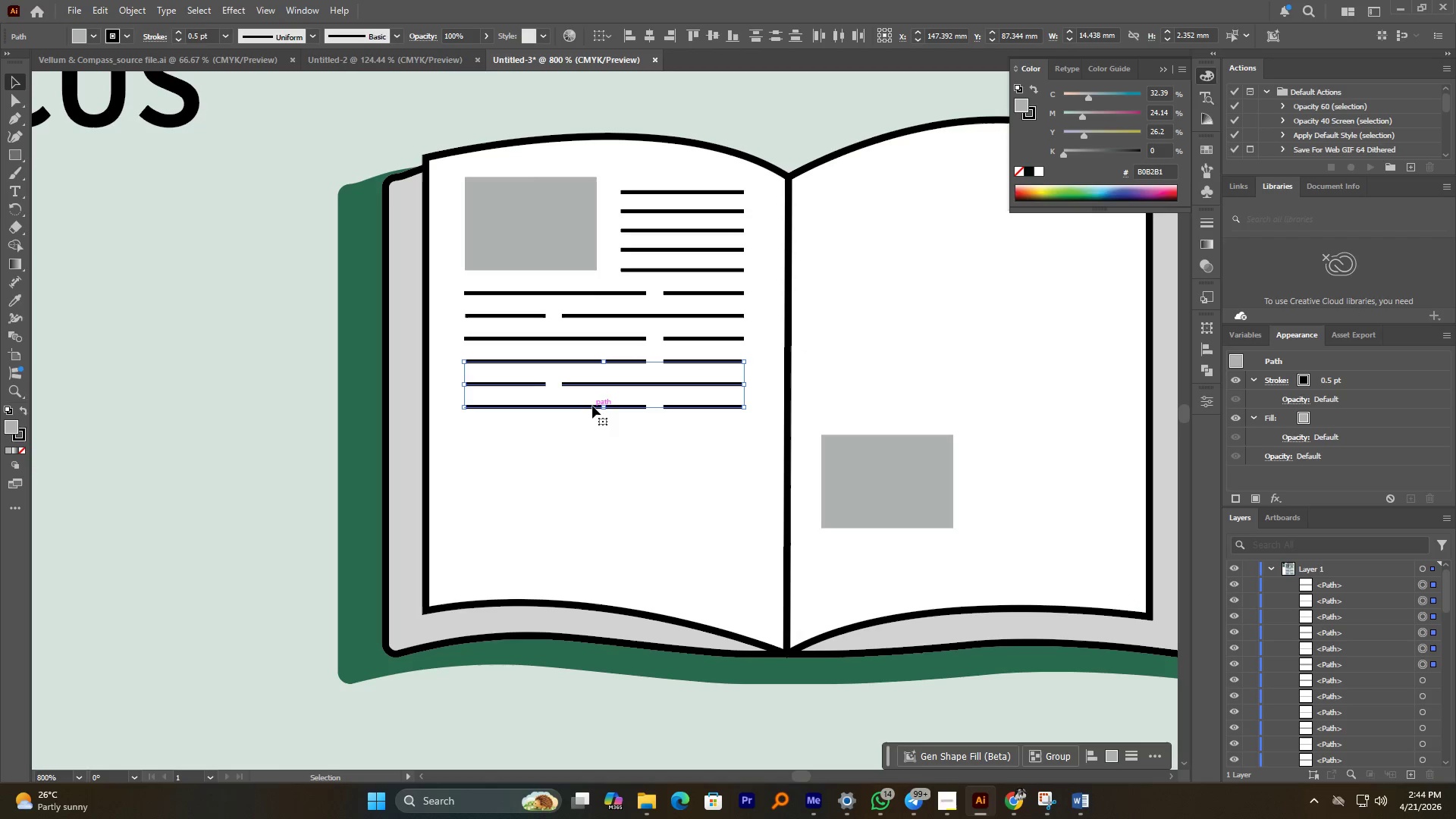 
left_click_drag(start_coordinate=[592, 406], to_coordinate=[601, 479])
 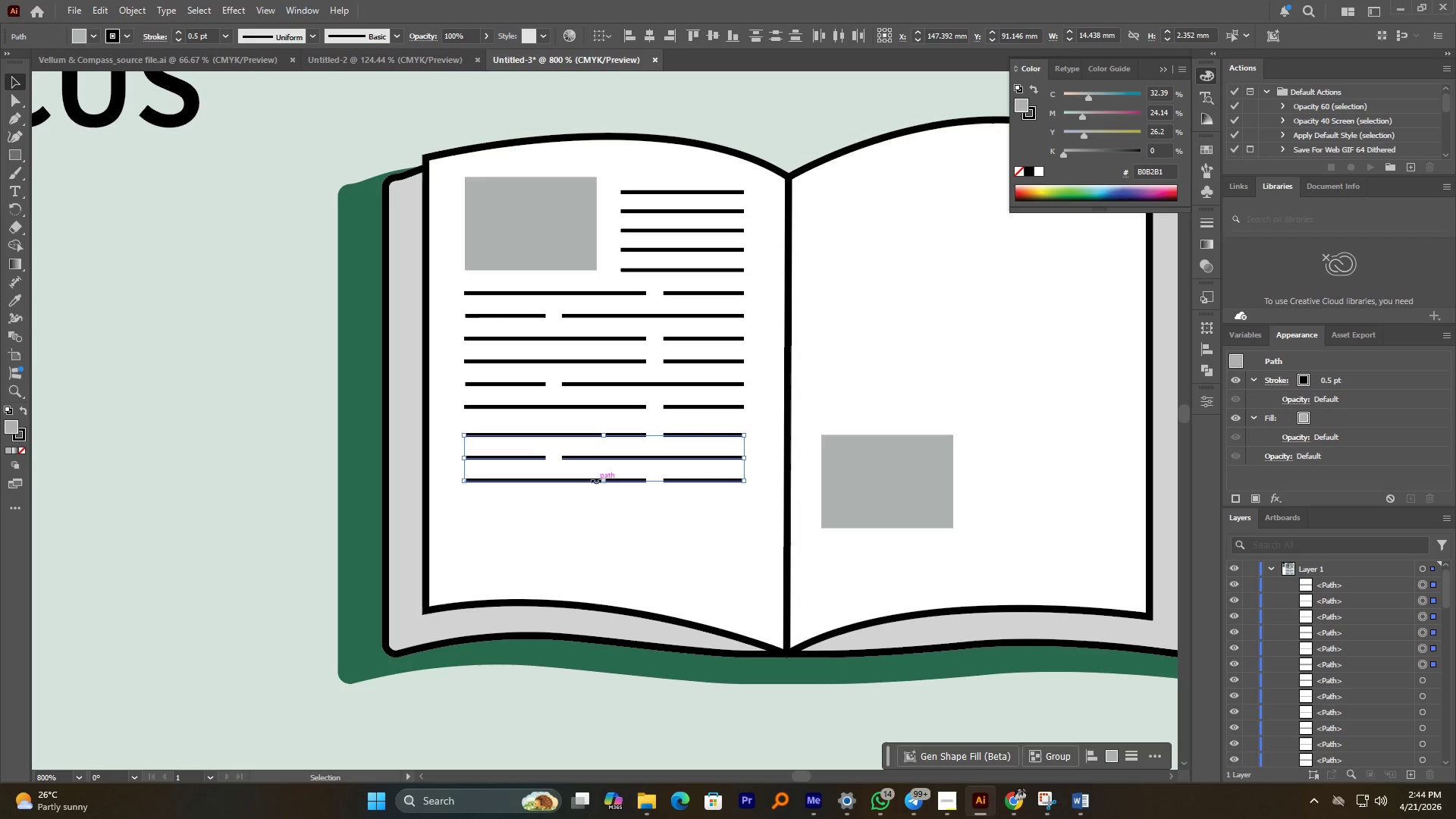 
hold_key(key=AltLeft, duration=2.11)
 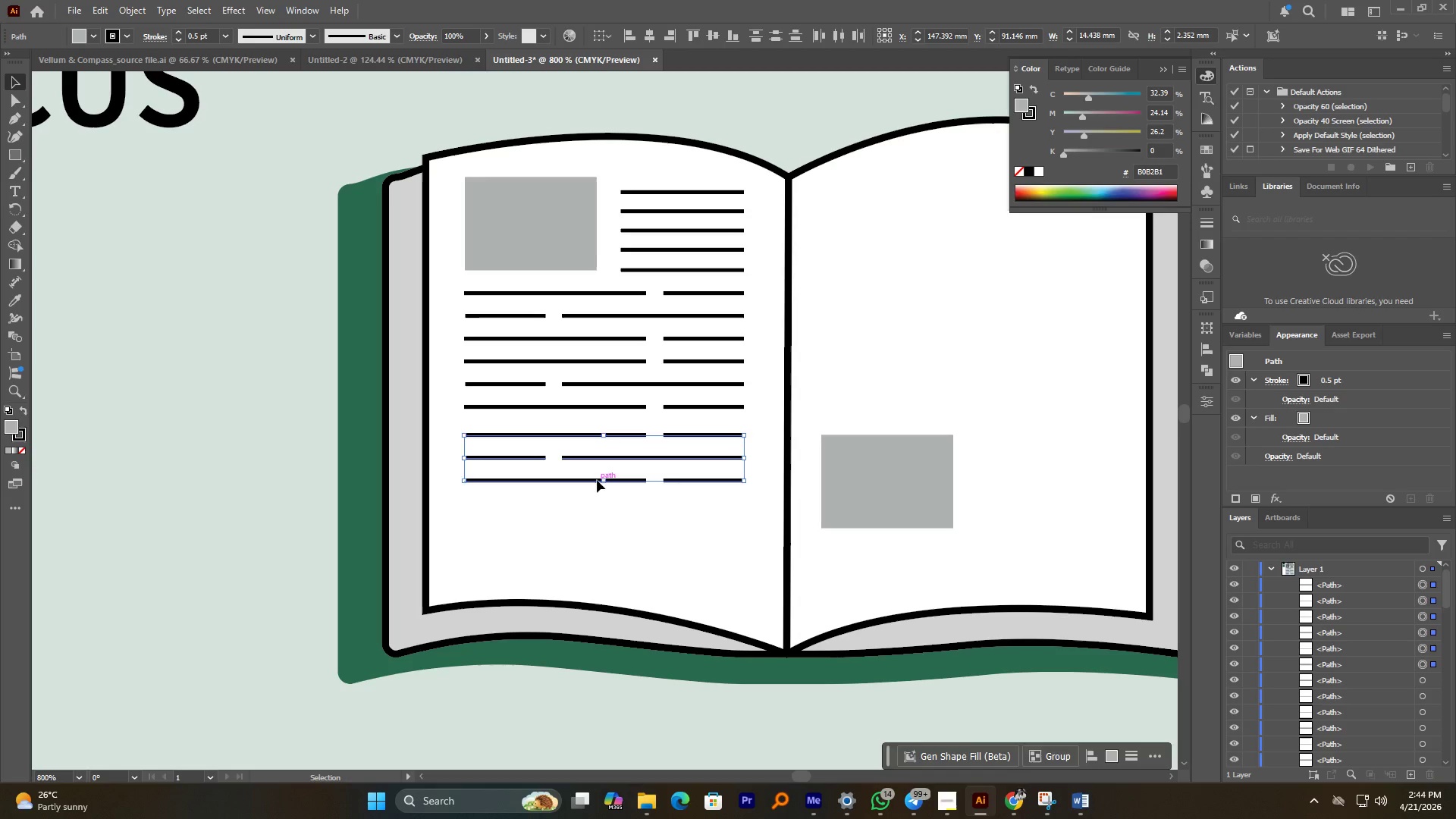 
hold_key(key=ShiftLeft, duration=1.86)
 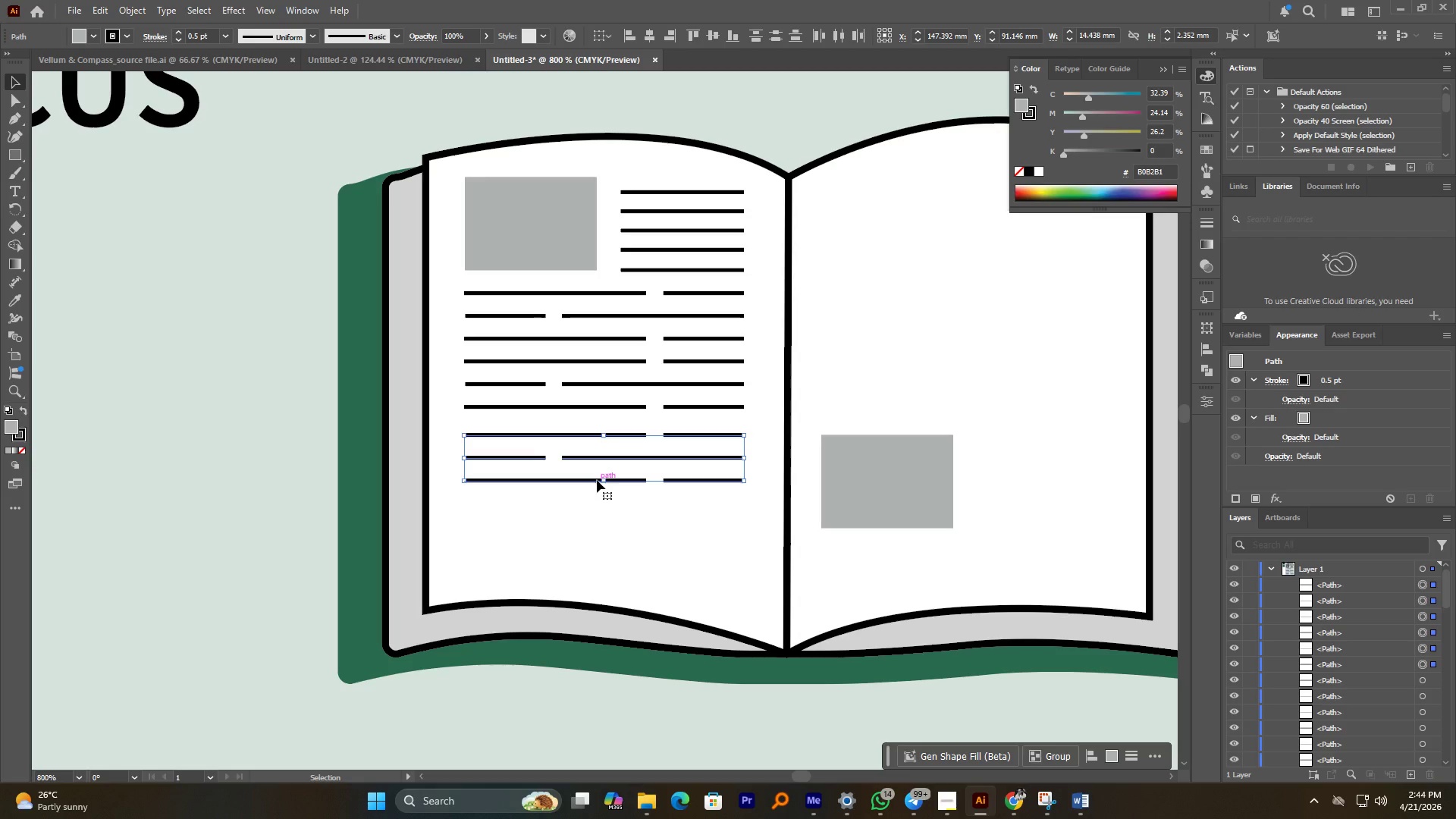 
left_click_drag(start_coordinate=[597, 480], to_coordinate=[606, 552])
 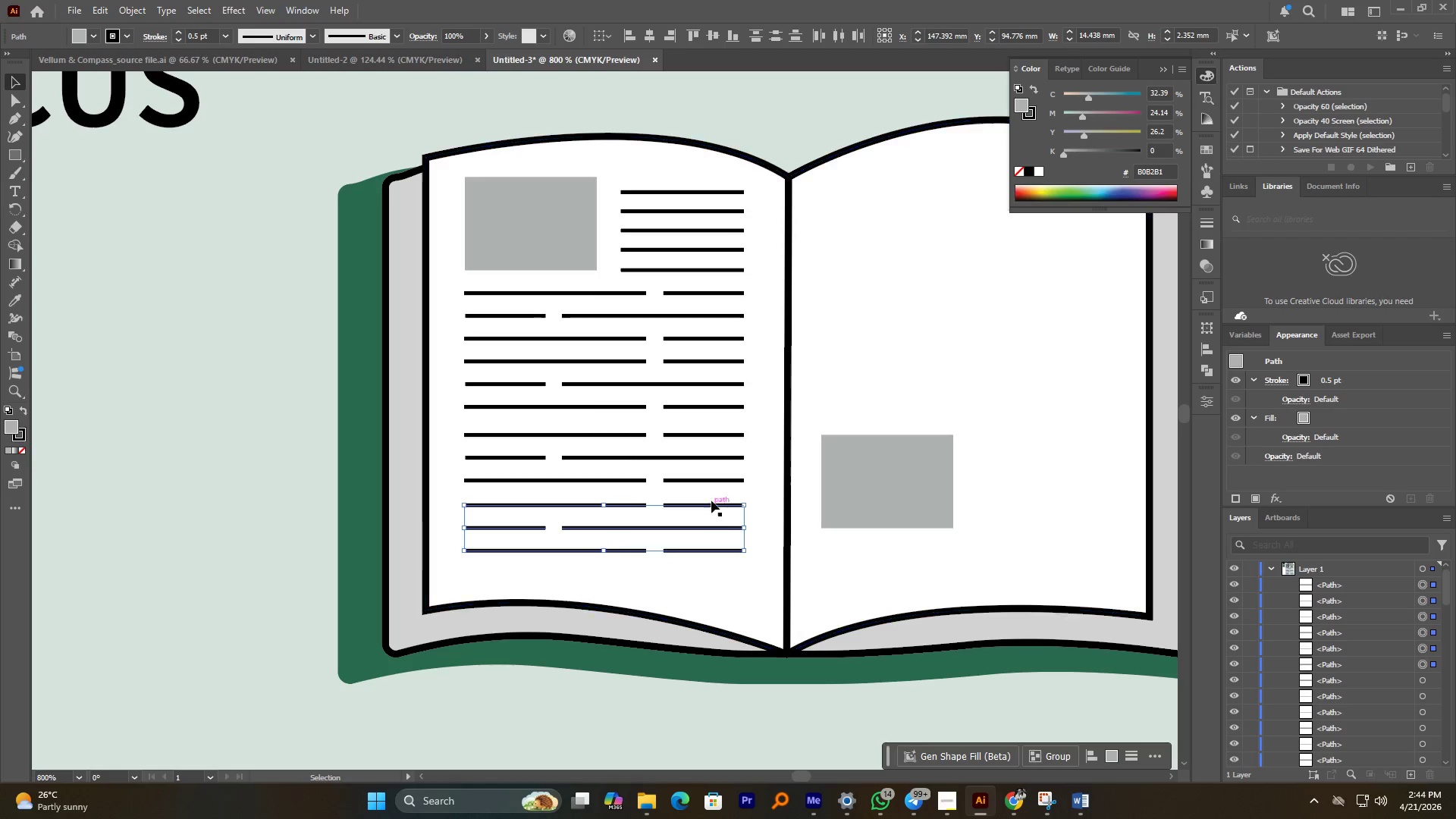 
hold_key(key=AltLeft, duration=3.48)
 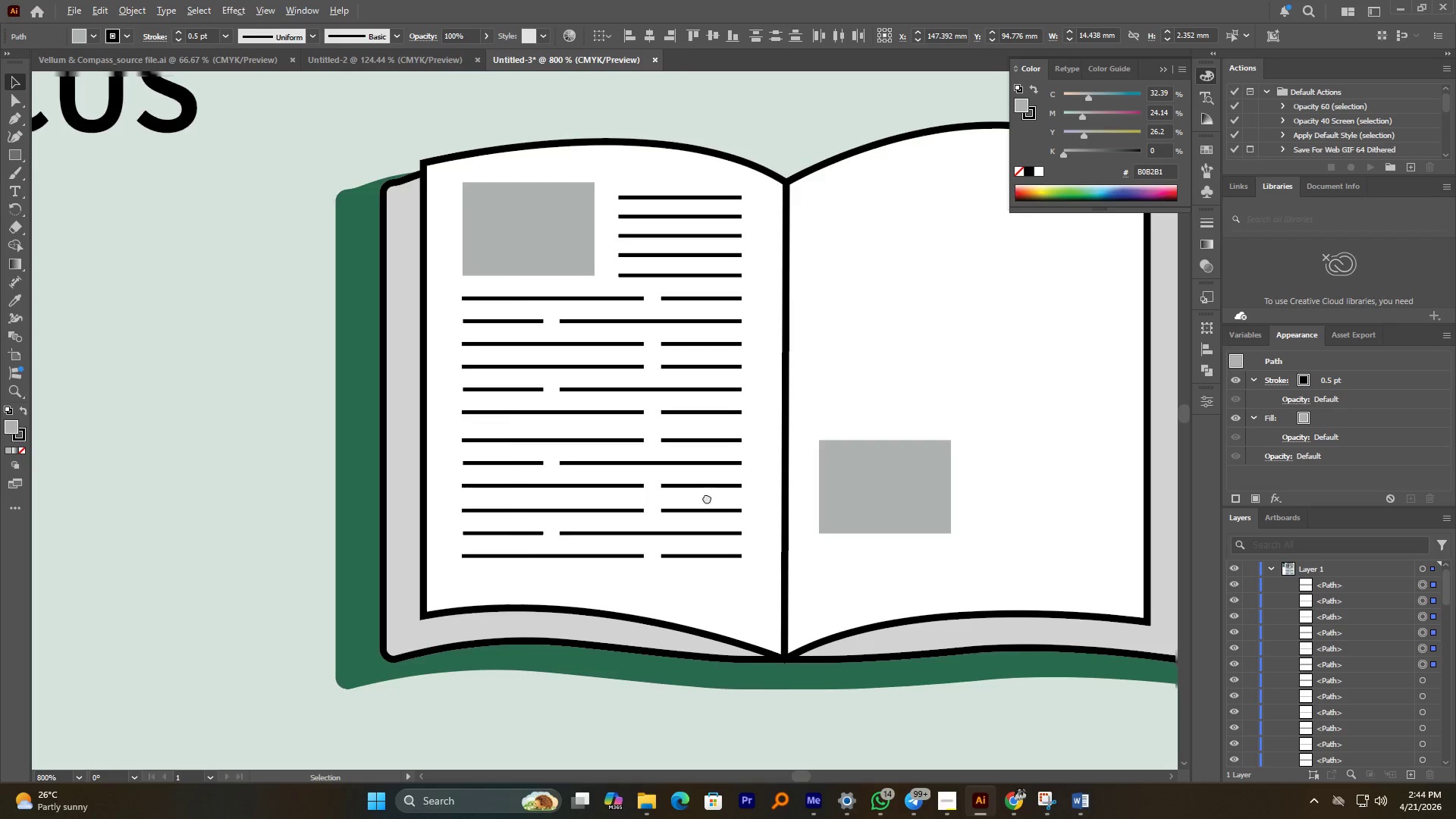 
hold_key(key=ShiftLeft, duration=3.16)
 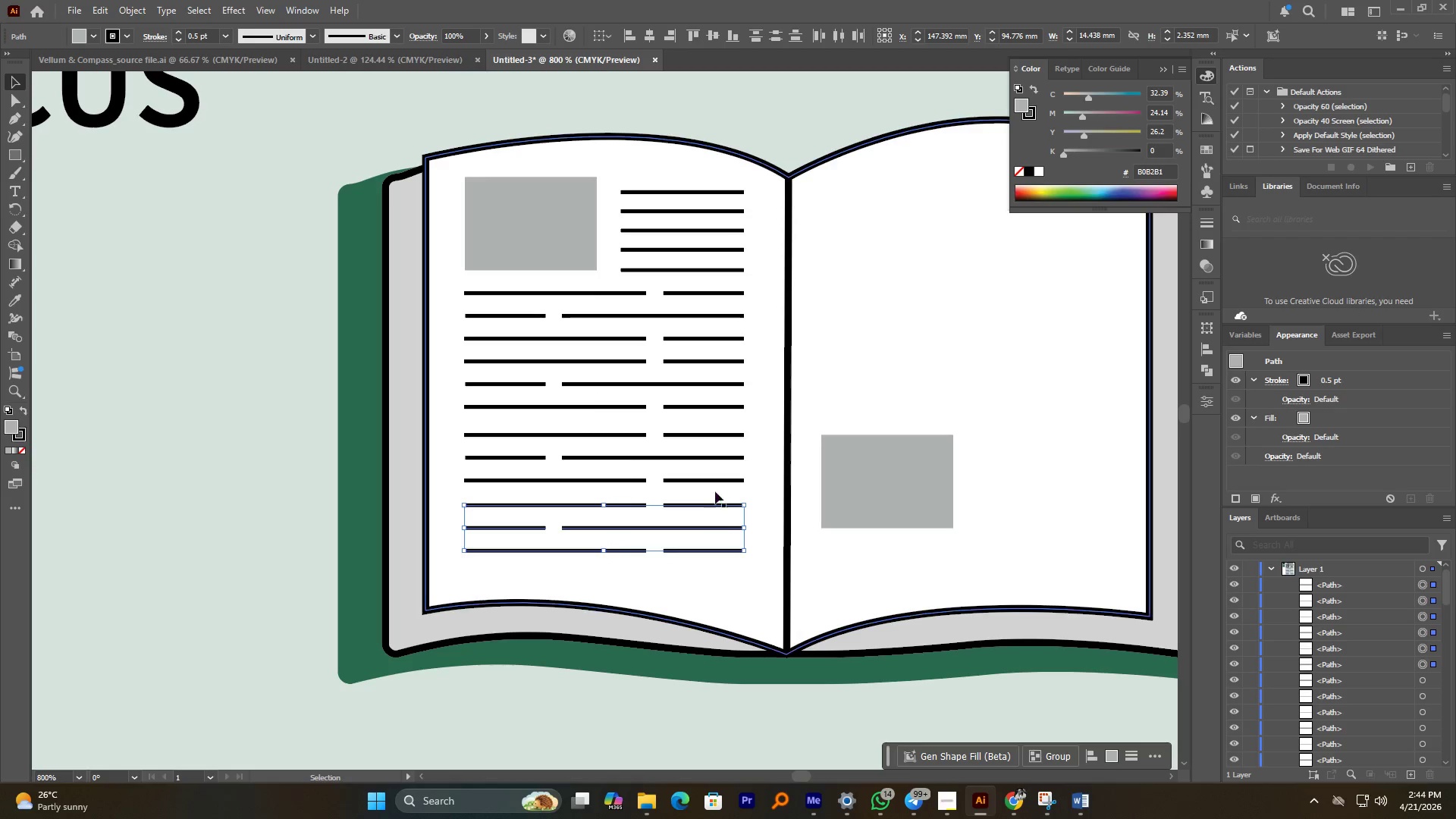 
hold_key(key=AltLeft, duration=0.81)
 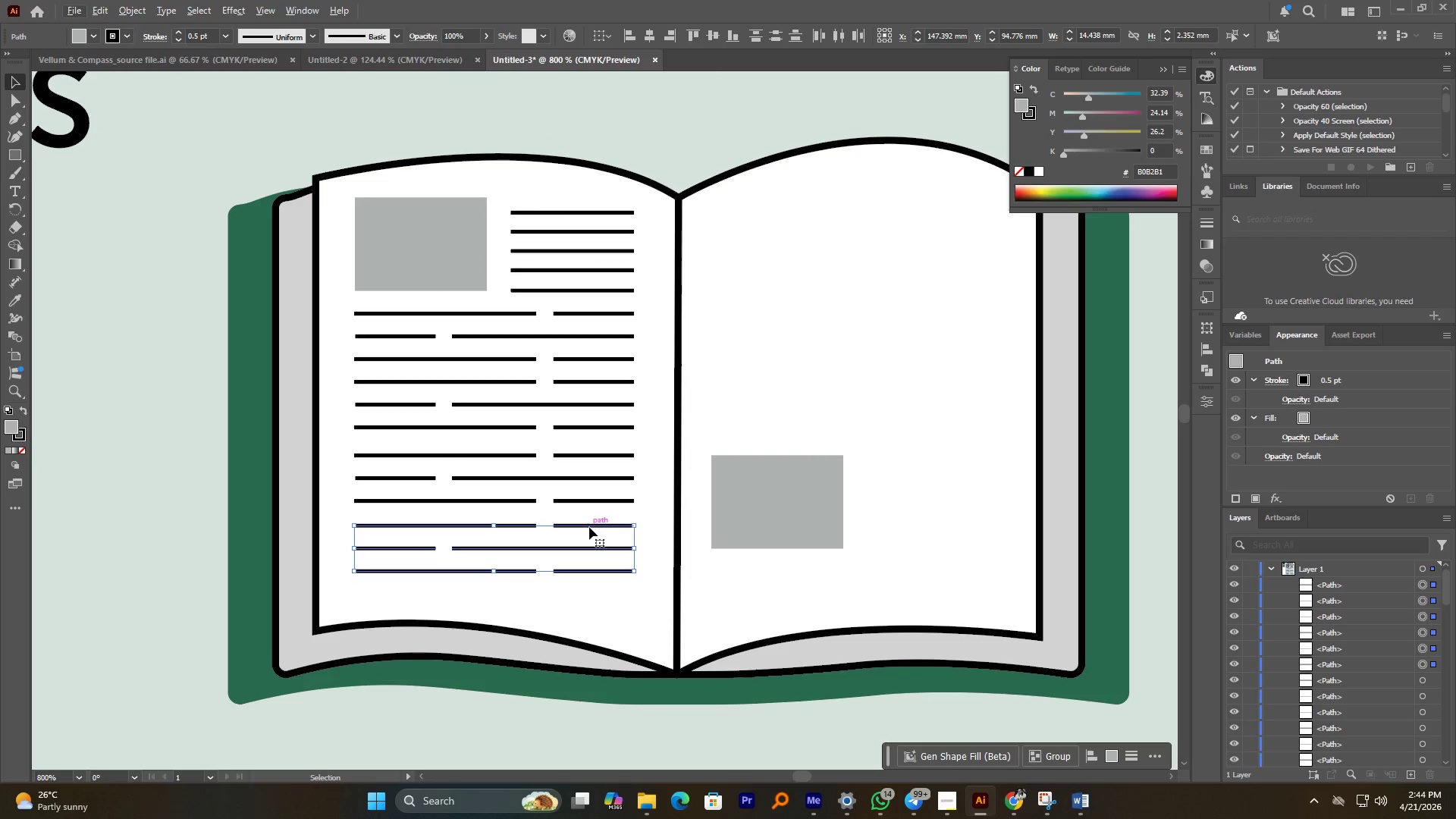 
hold_key(key=AltLeft, duration=3.02)
left_click_drag(start_coordinate=[589, 526], to_coordinate=[946, 209])
 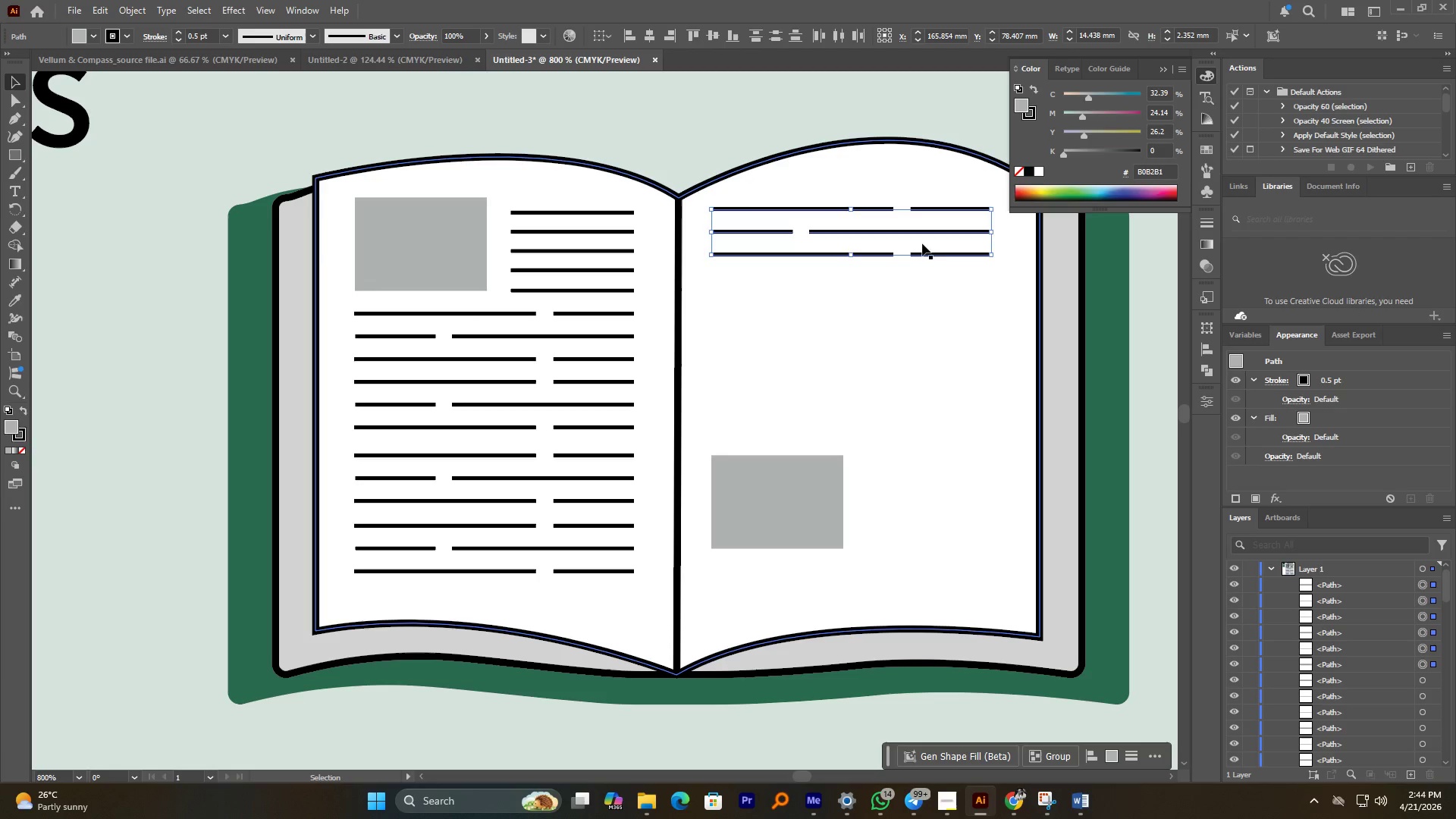 
left_click_drag(start_coordinate=[934, 254], to_coordinate=[937, 321])
 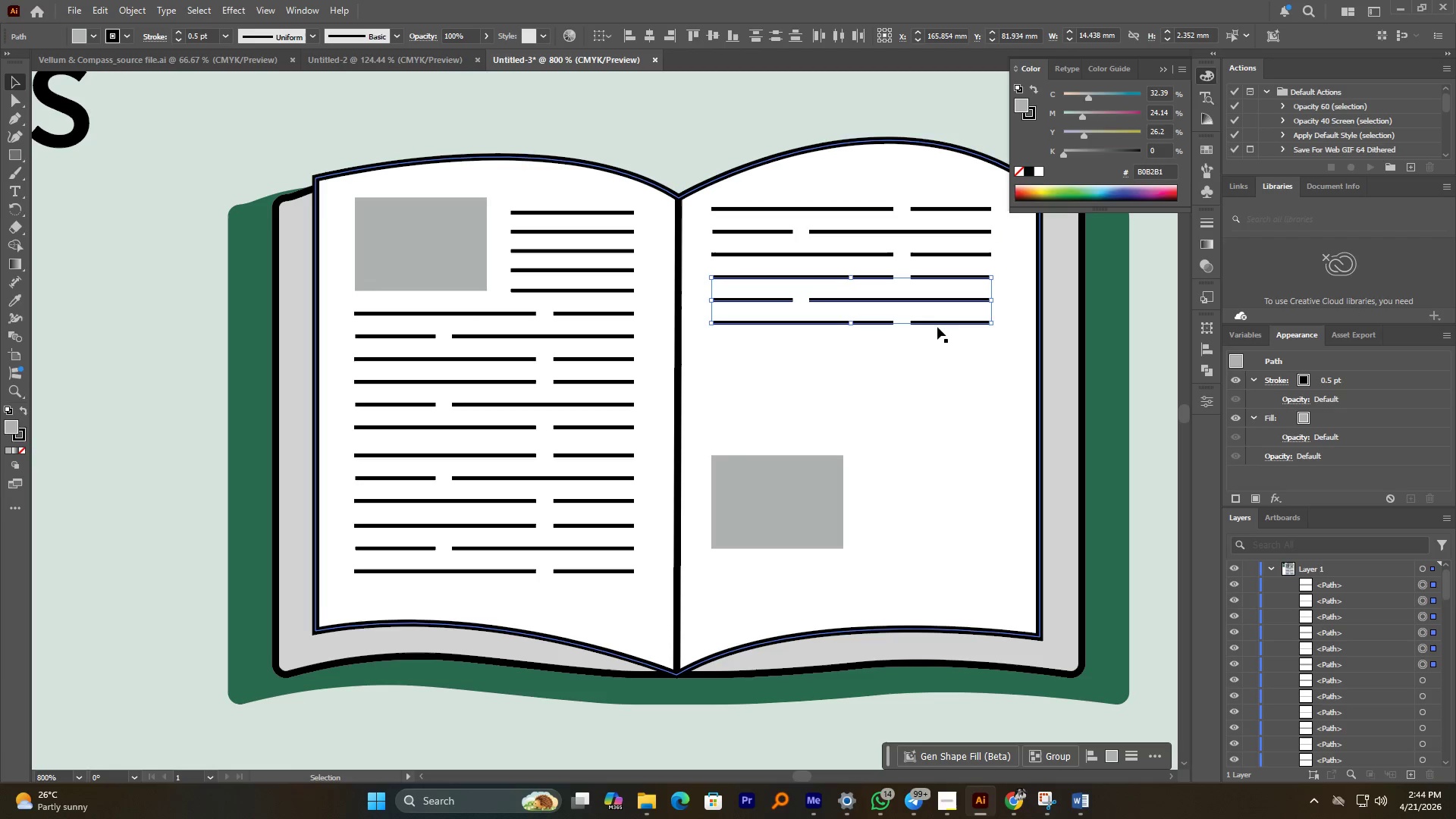 
hold_key(key=AltLeft, duration=2.17)
 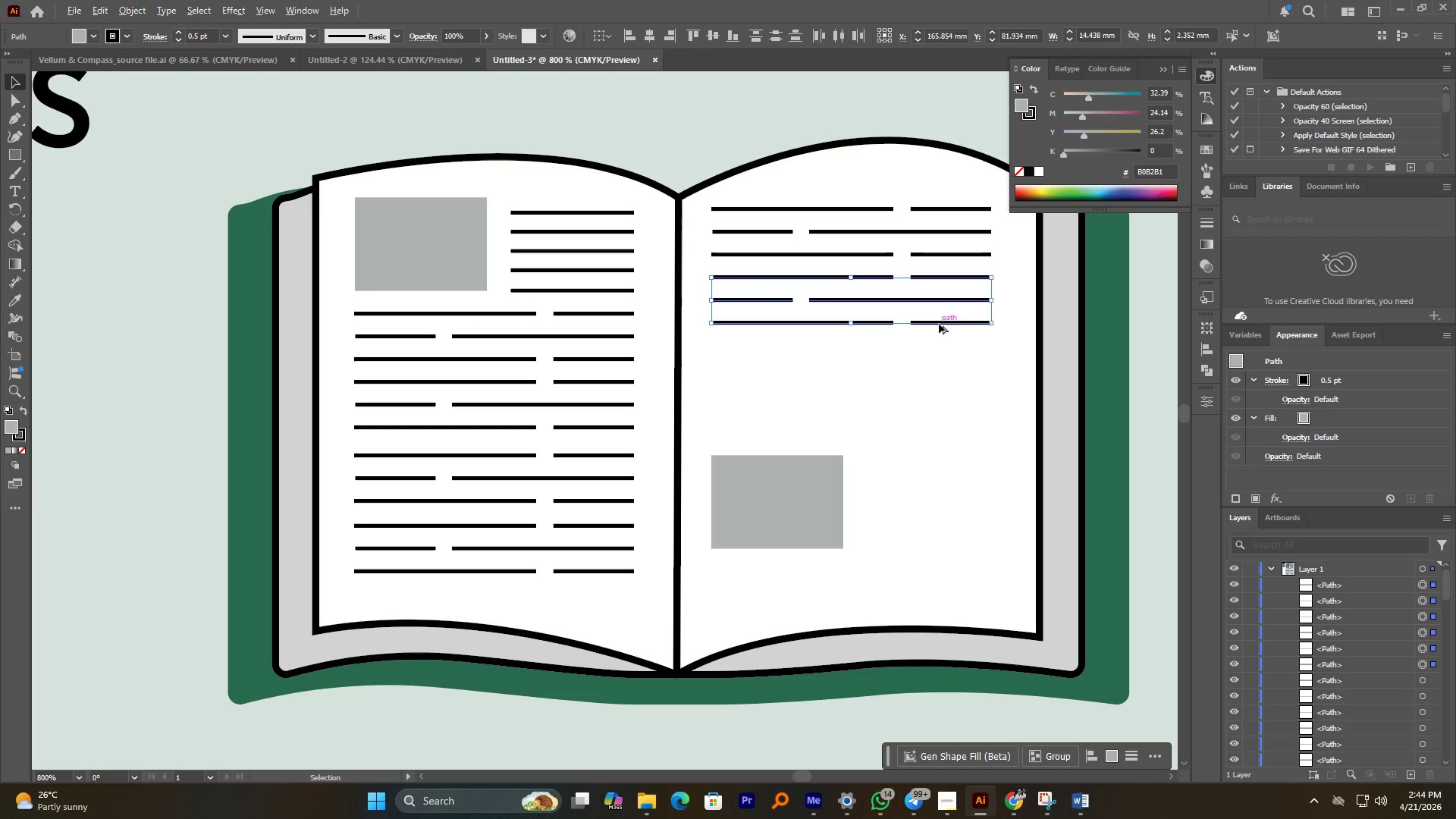 
hold_key(key=ShiftLeft, duration=2.02)
 